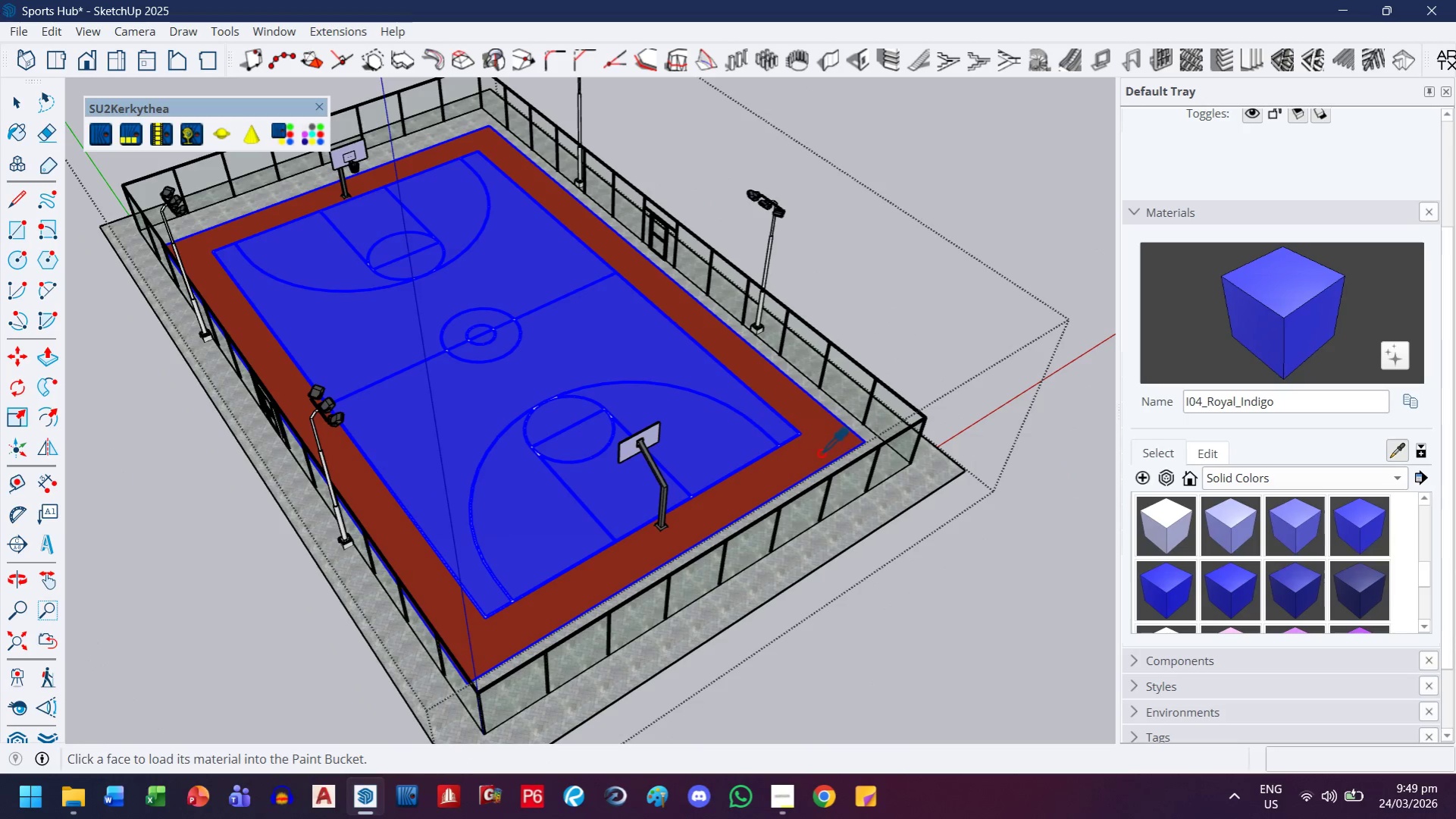 
left_click([821, 451])
 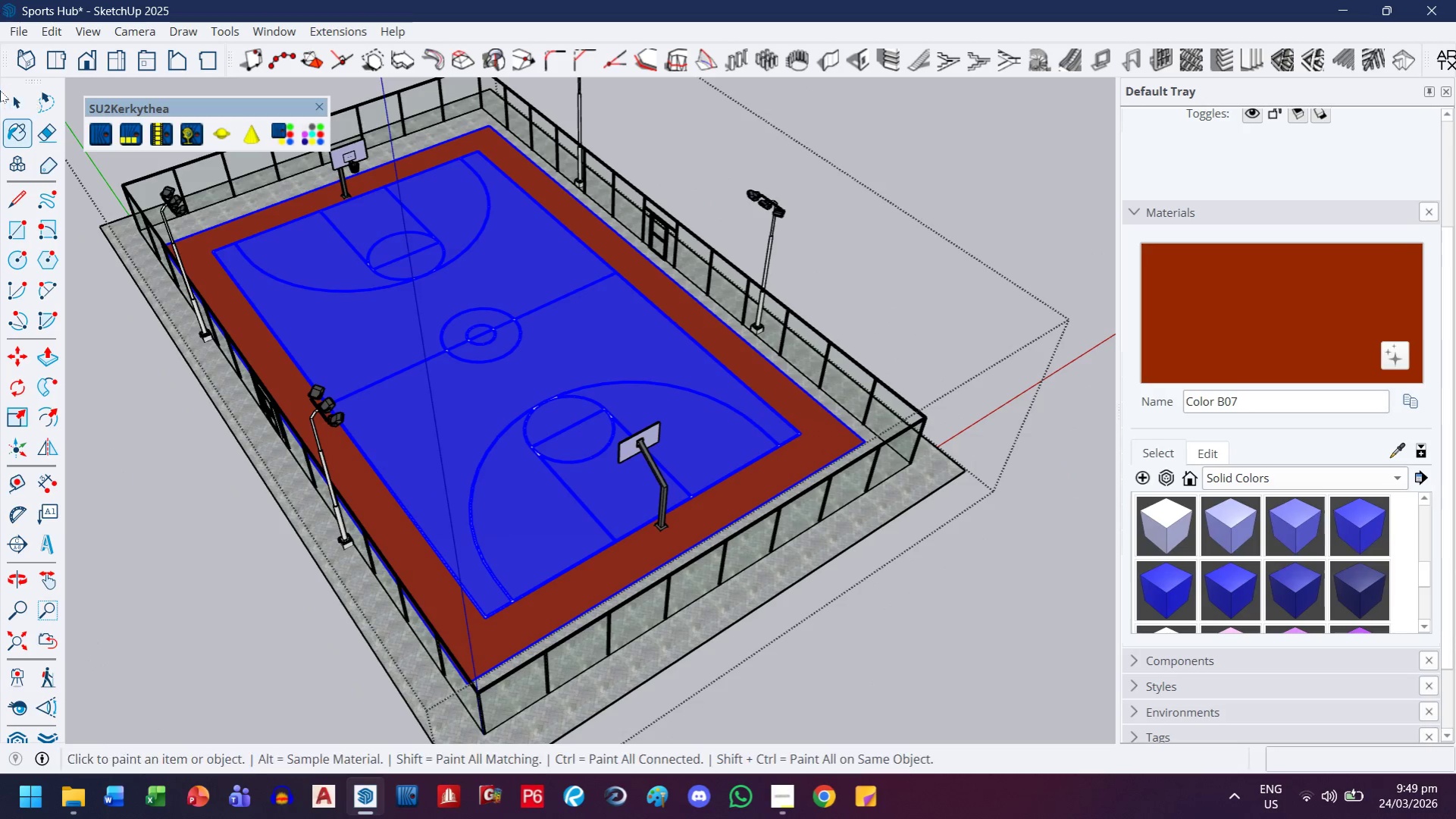 
left_click([17, 99])
 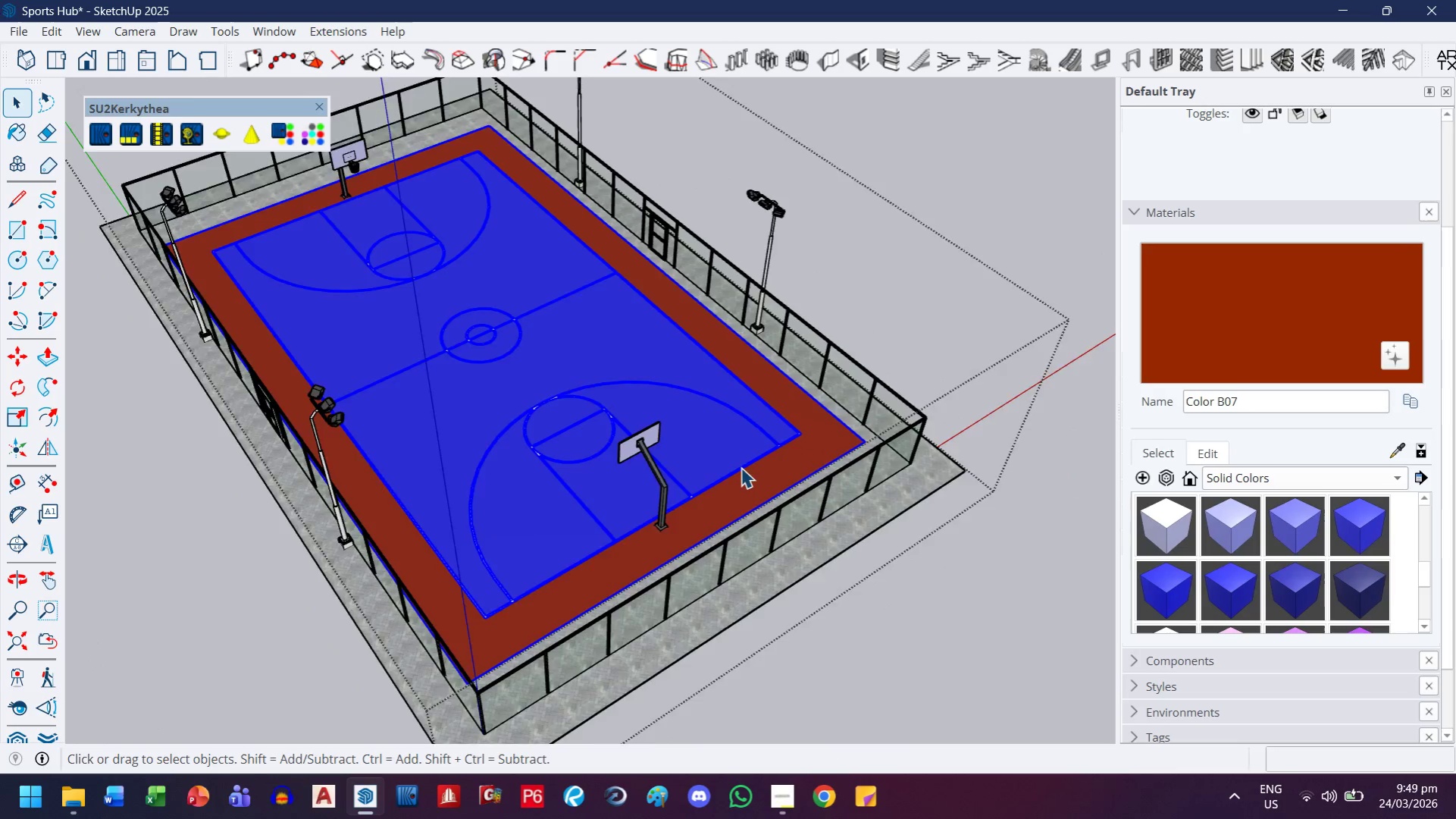 
left_click([816, 457])
 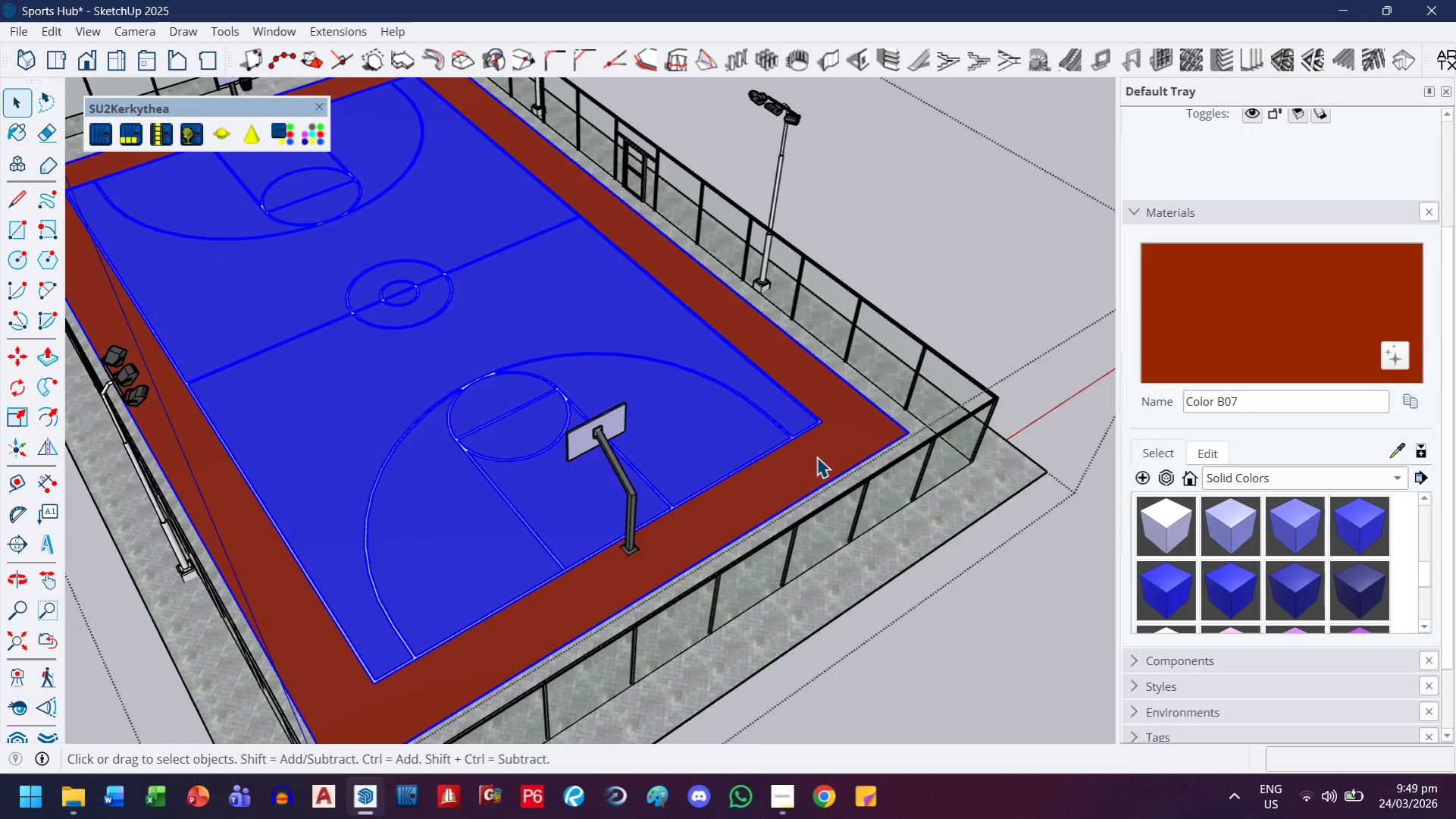 
scroll: coordinate [744, 469], scroll_direction: up, amount: 3.0
 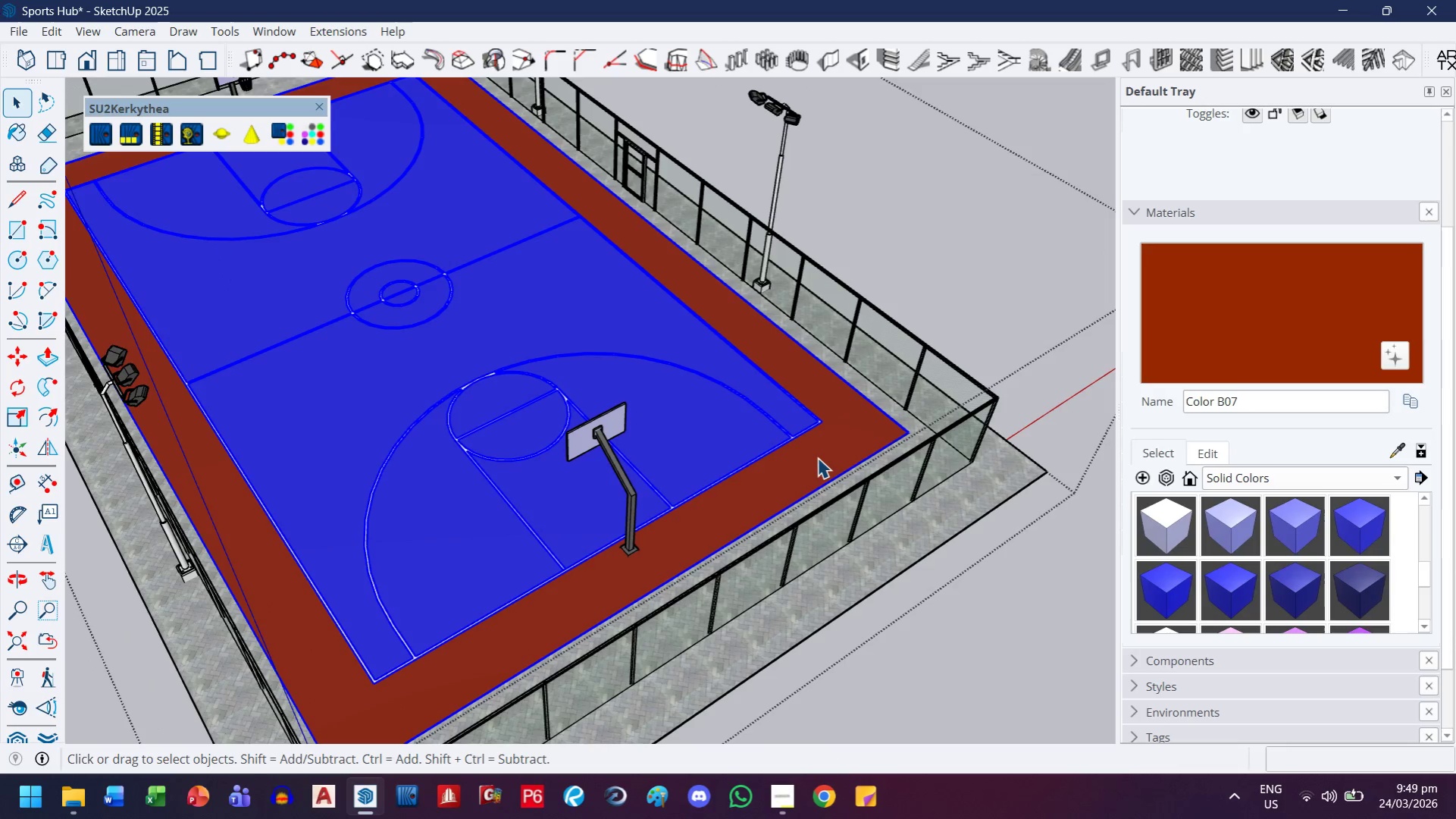 
double_click([816, 457])
 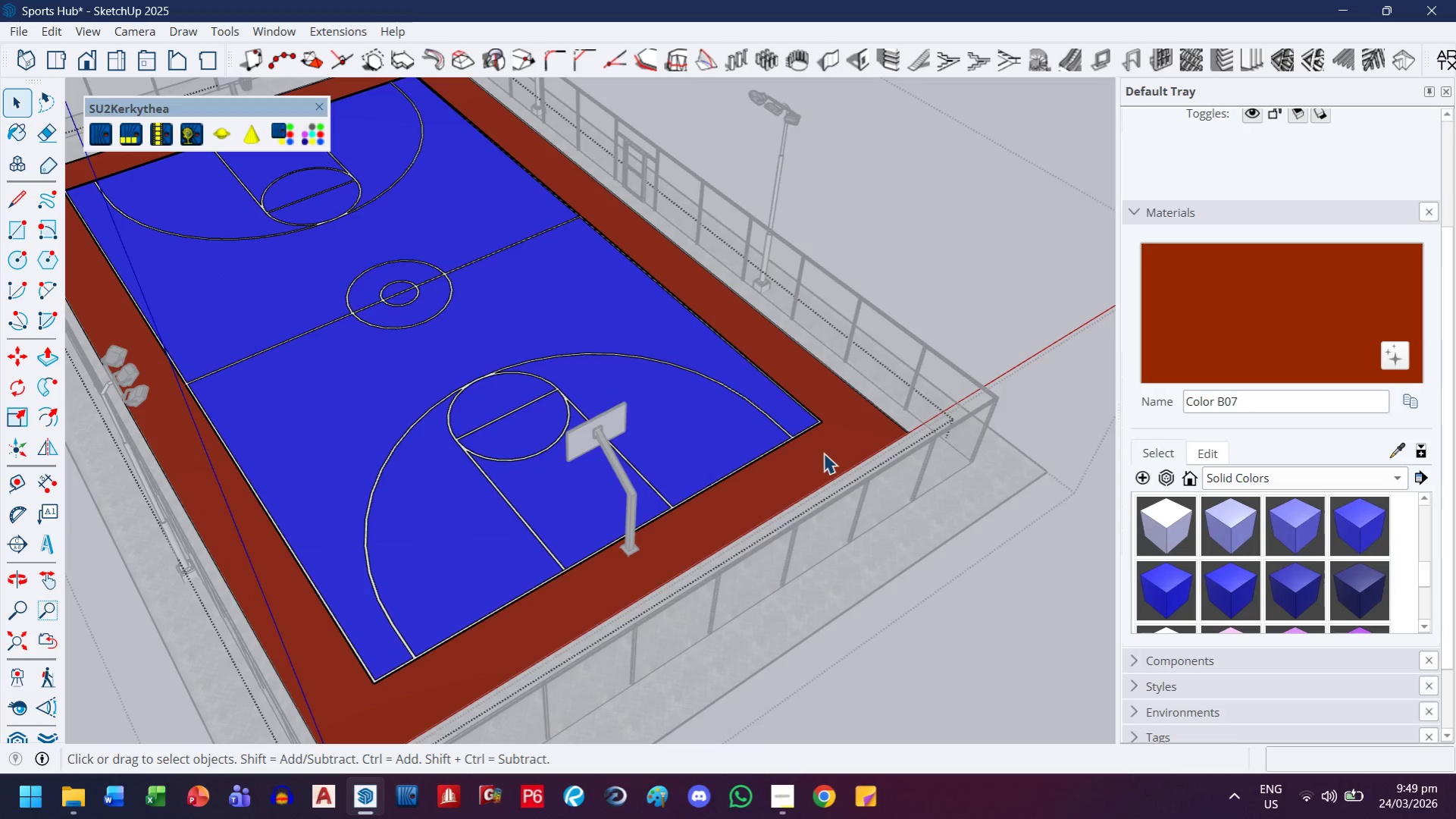 
triple_click([823, 453])
 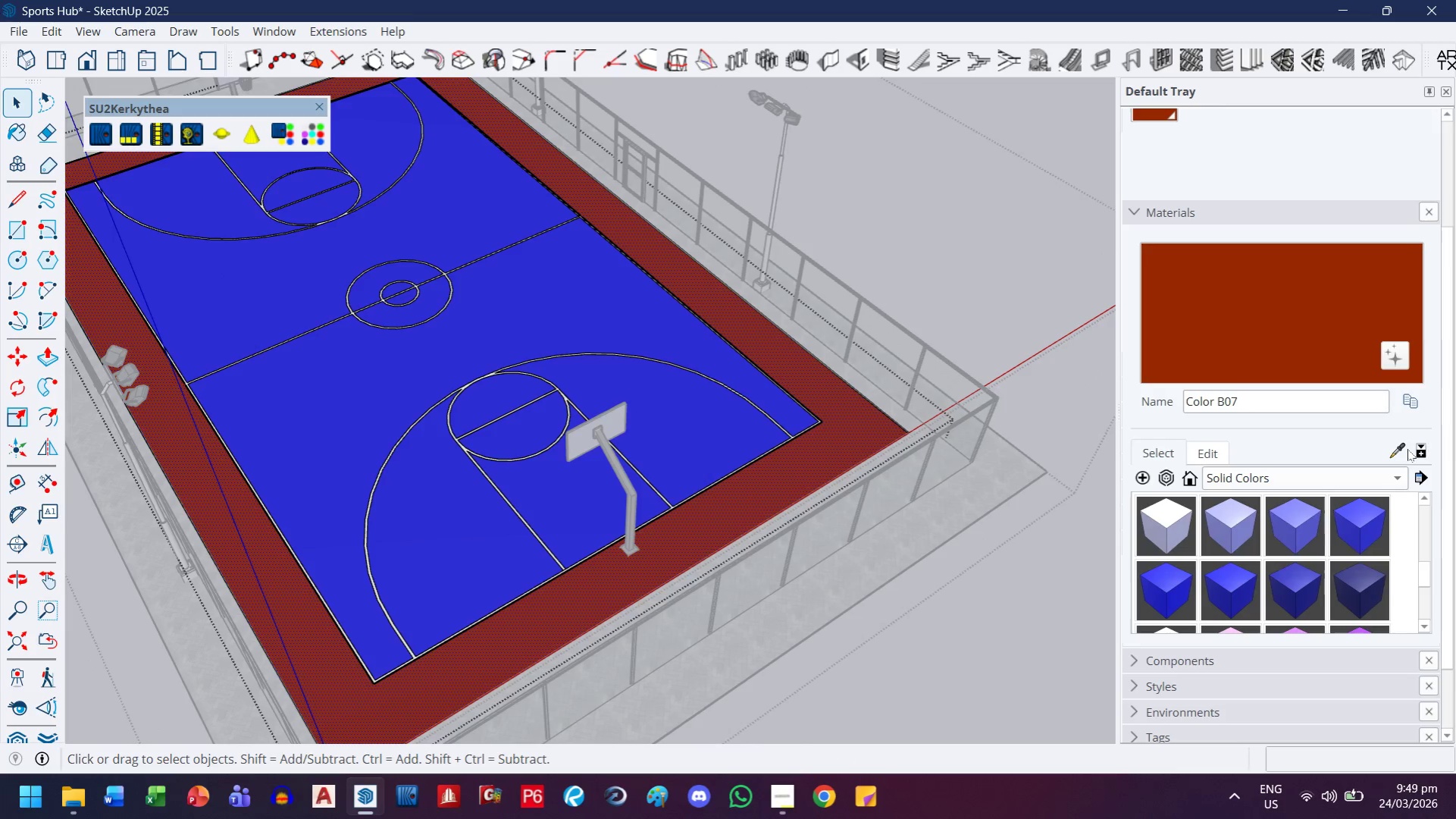 
left_click([1392, 449])
 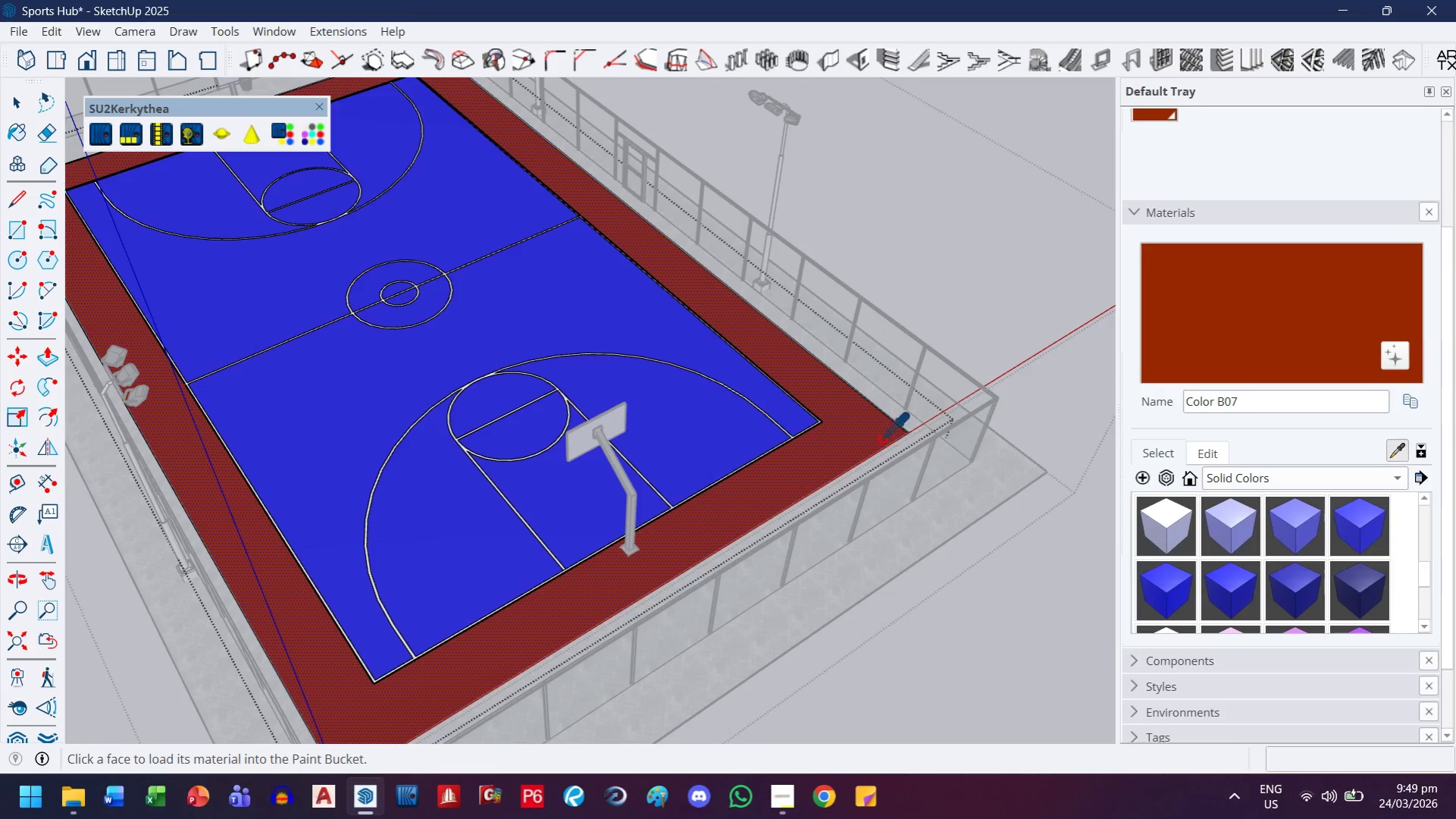 
left_click([871, 434])
 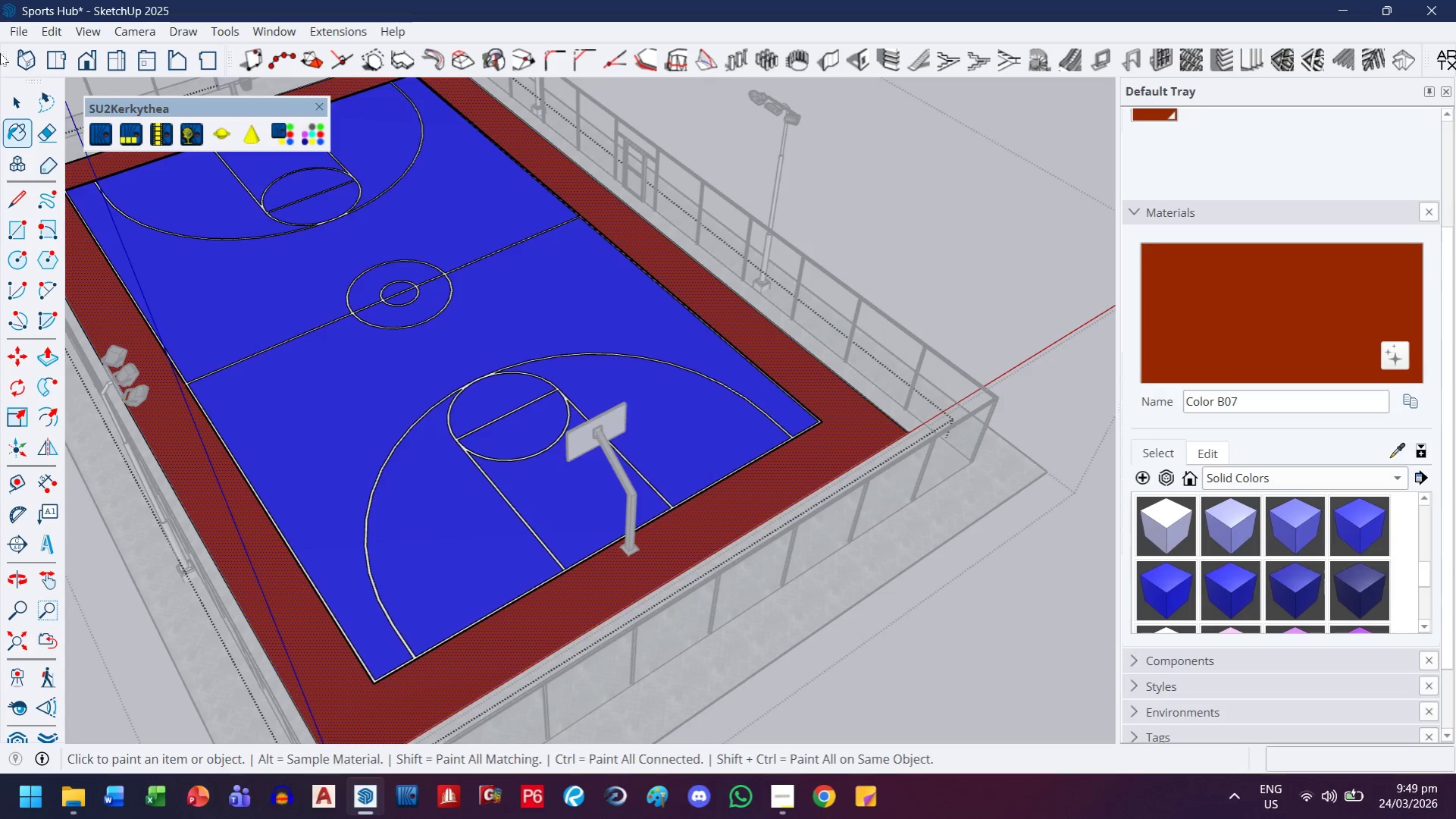 
key(Escape)
 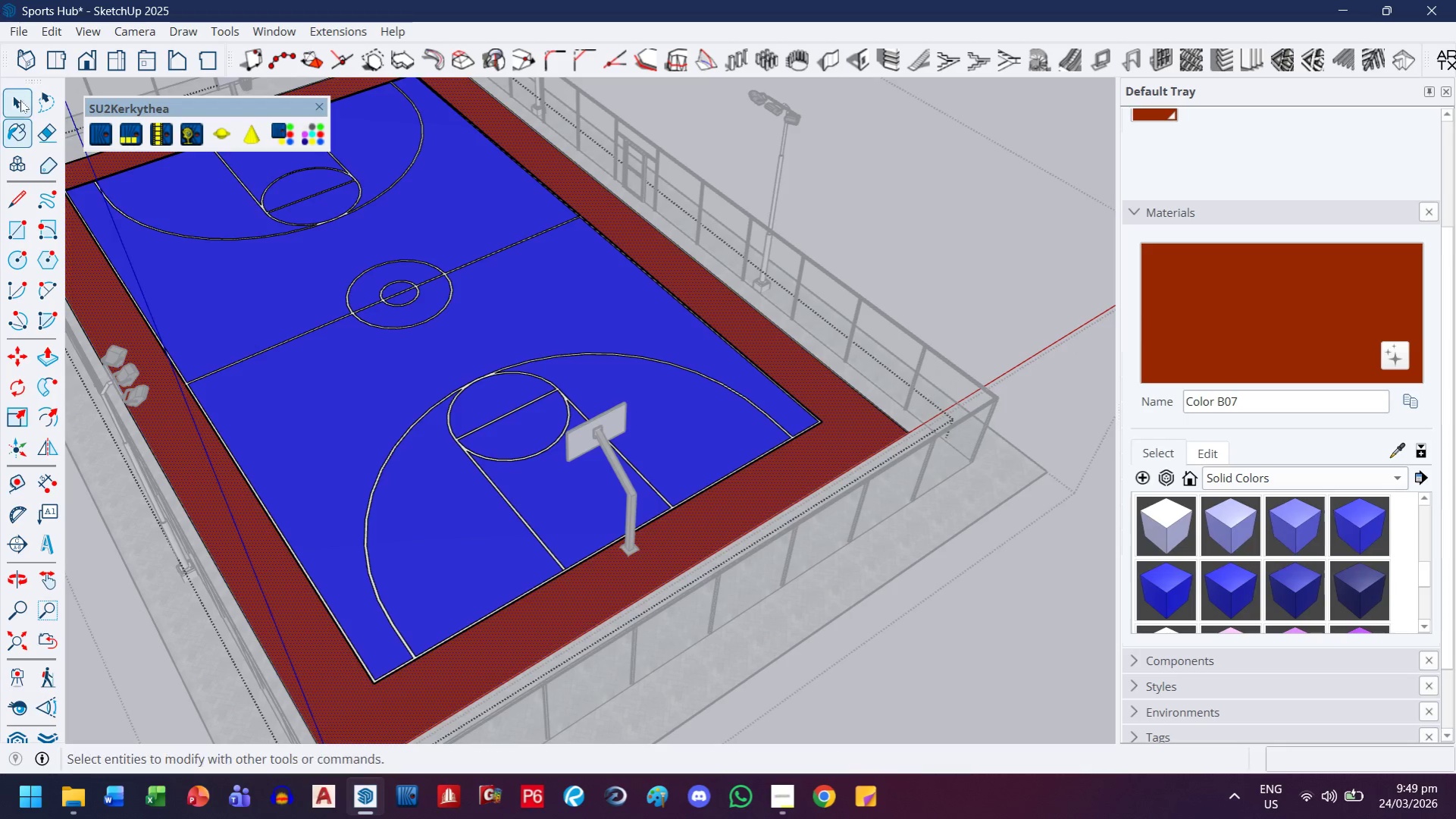 
left_click([20, 102])
 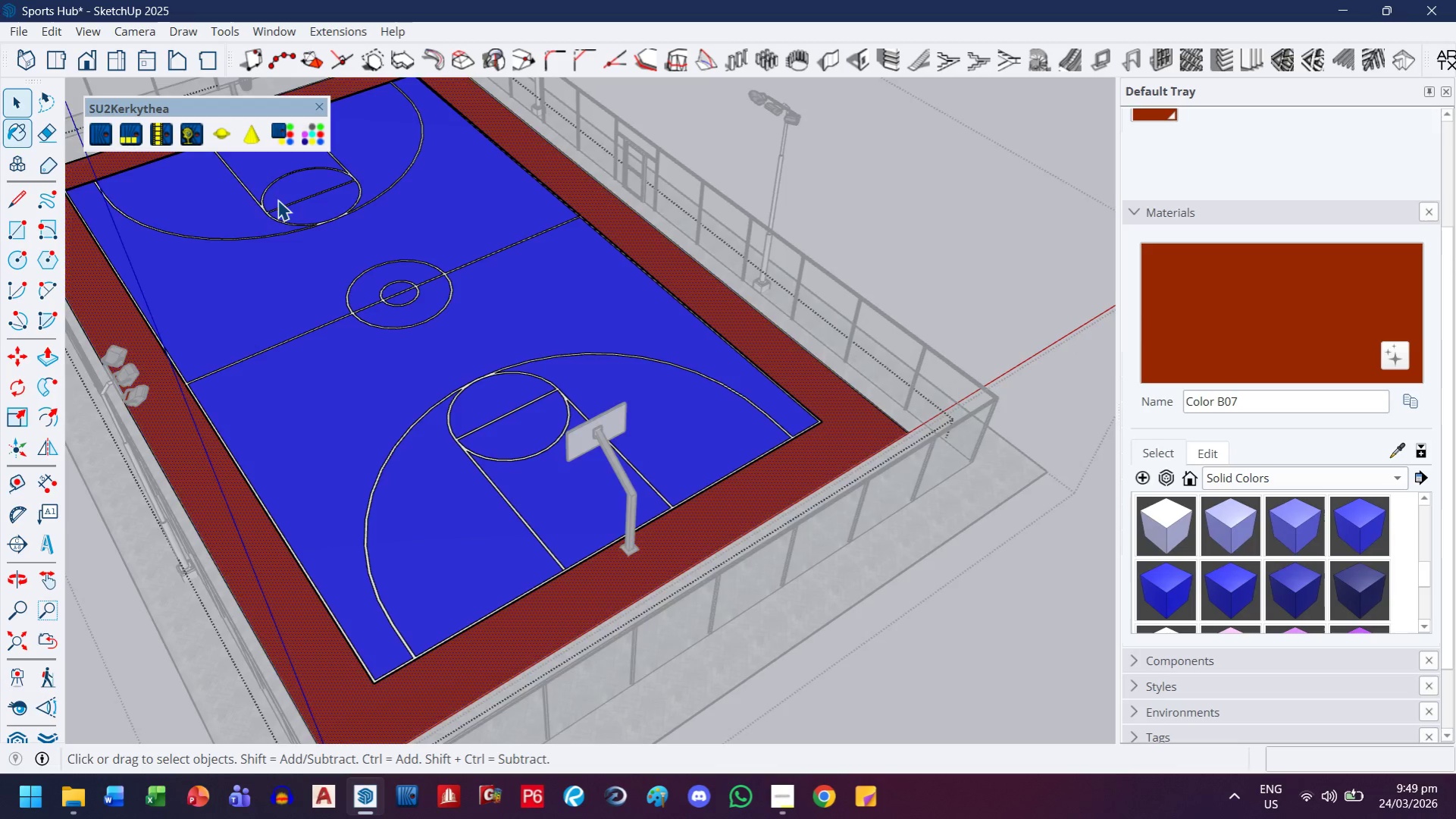 
key(Escape)
 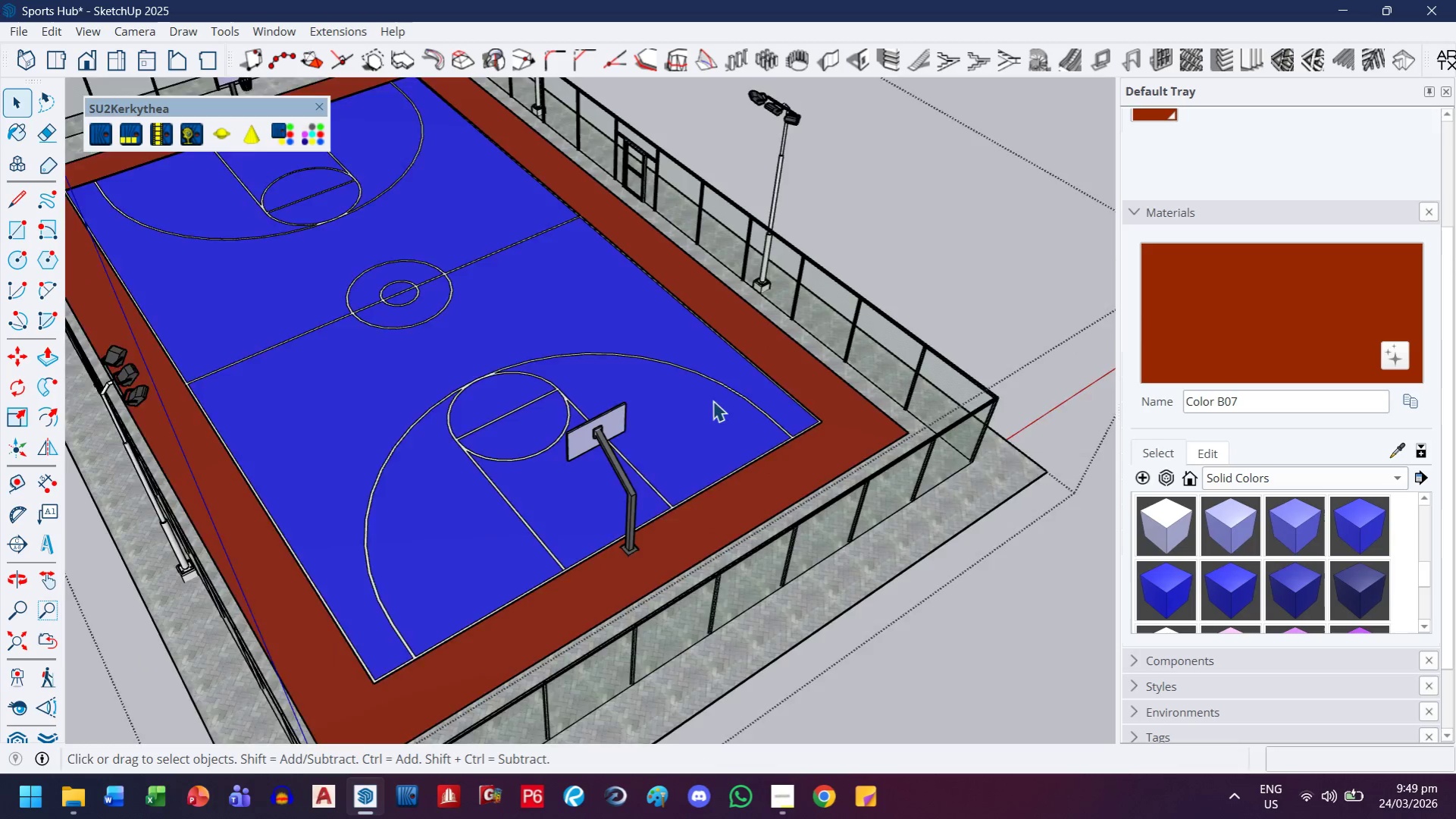 
key(Escape)
 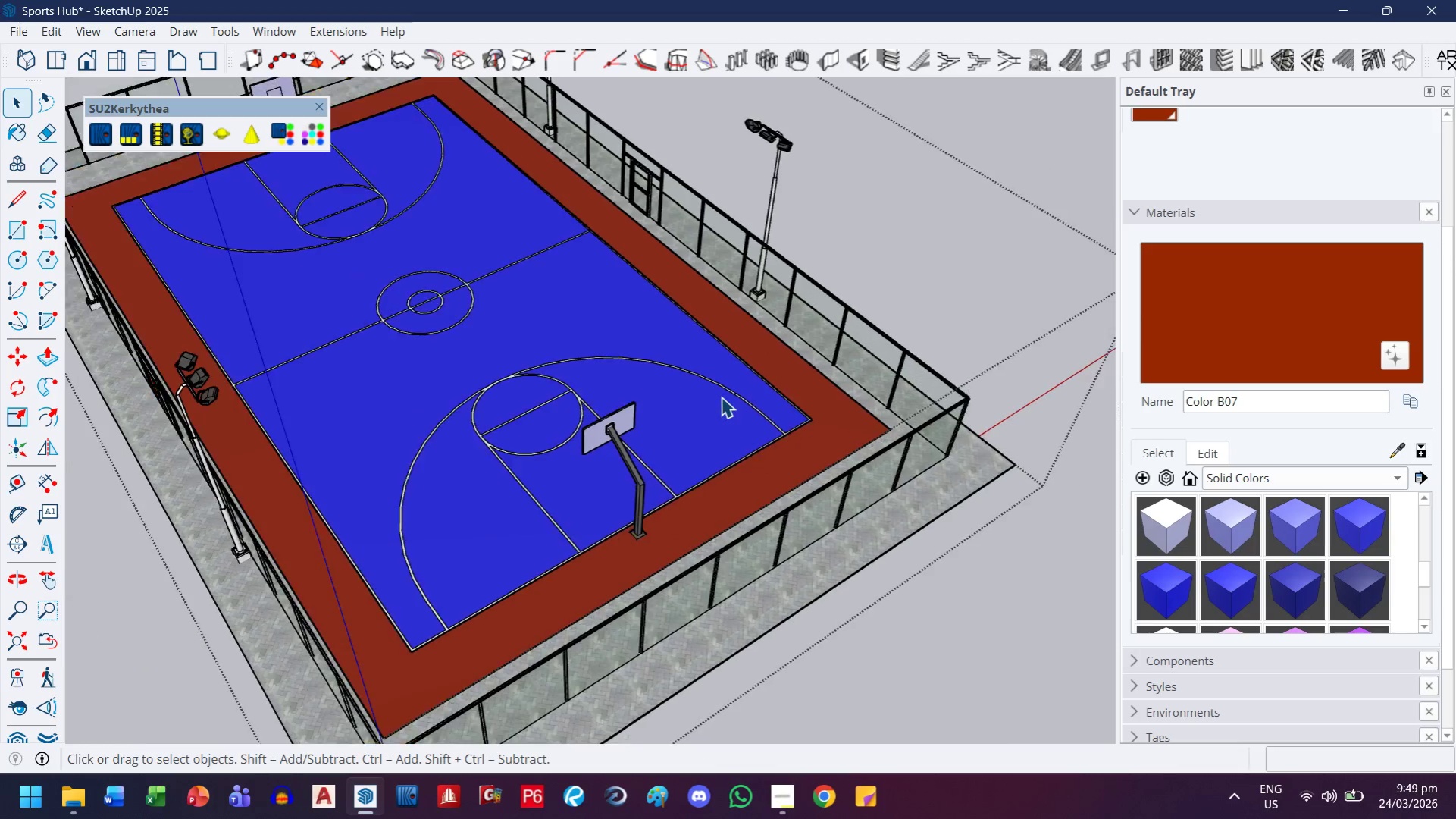 
key(H)
 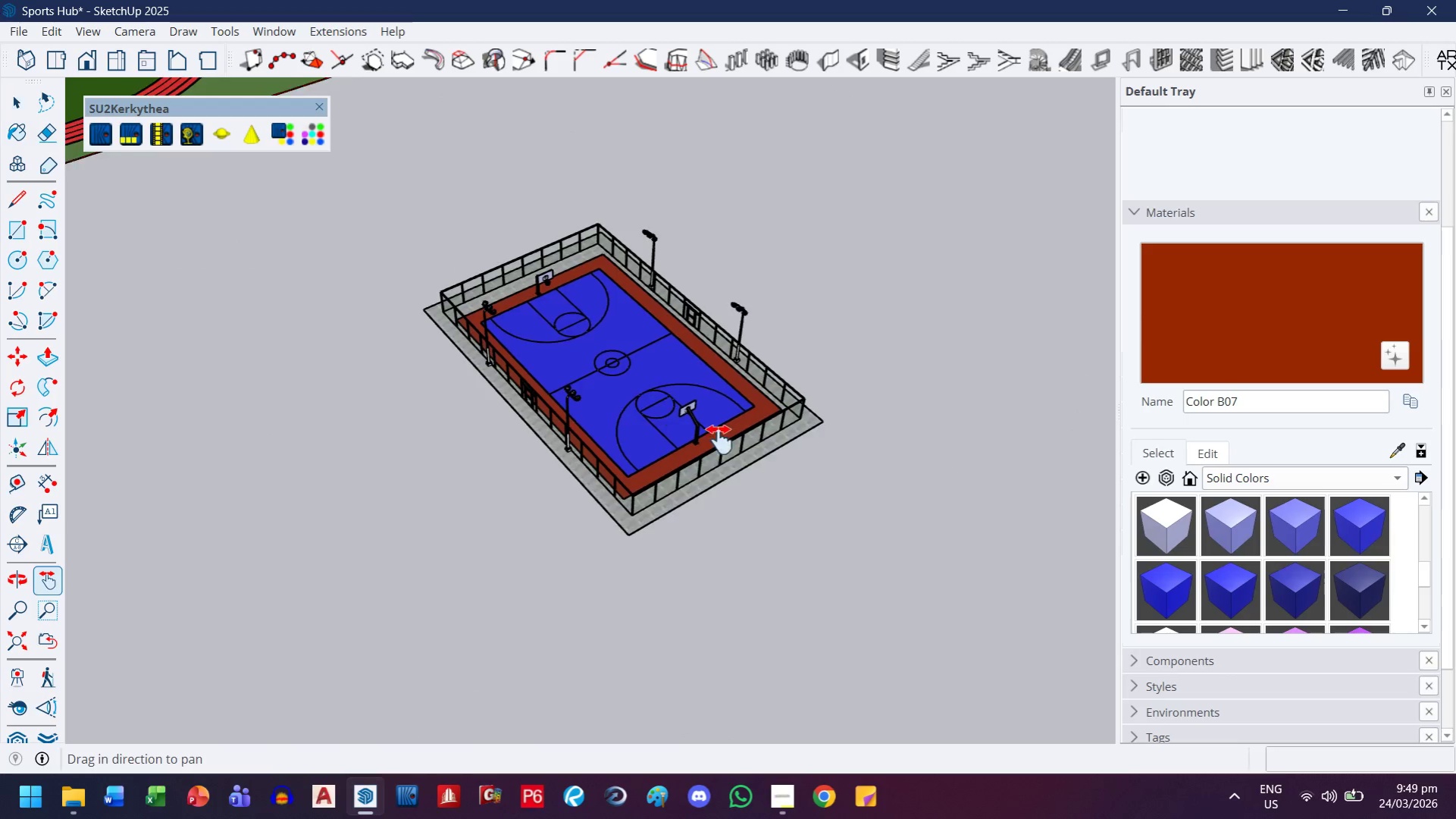 
left_click_drag(start_coordinate=[665, 410], to_coordinate=[1213, 686])
 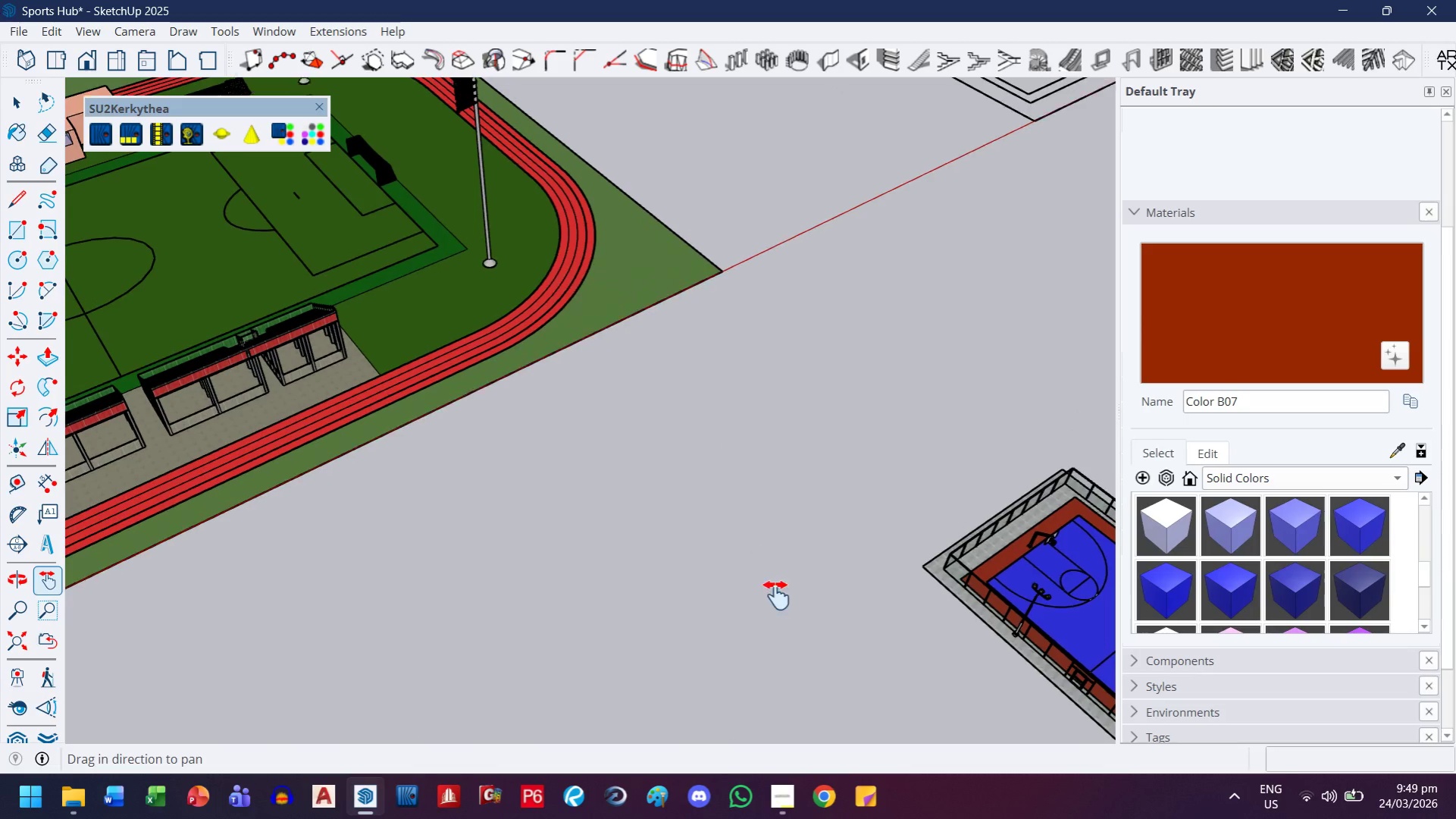 
scroll: coordinate [742, 399], scroll_direction: down, amount: 13.0
 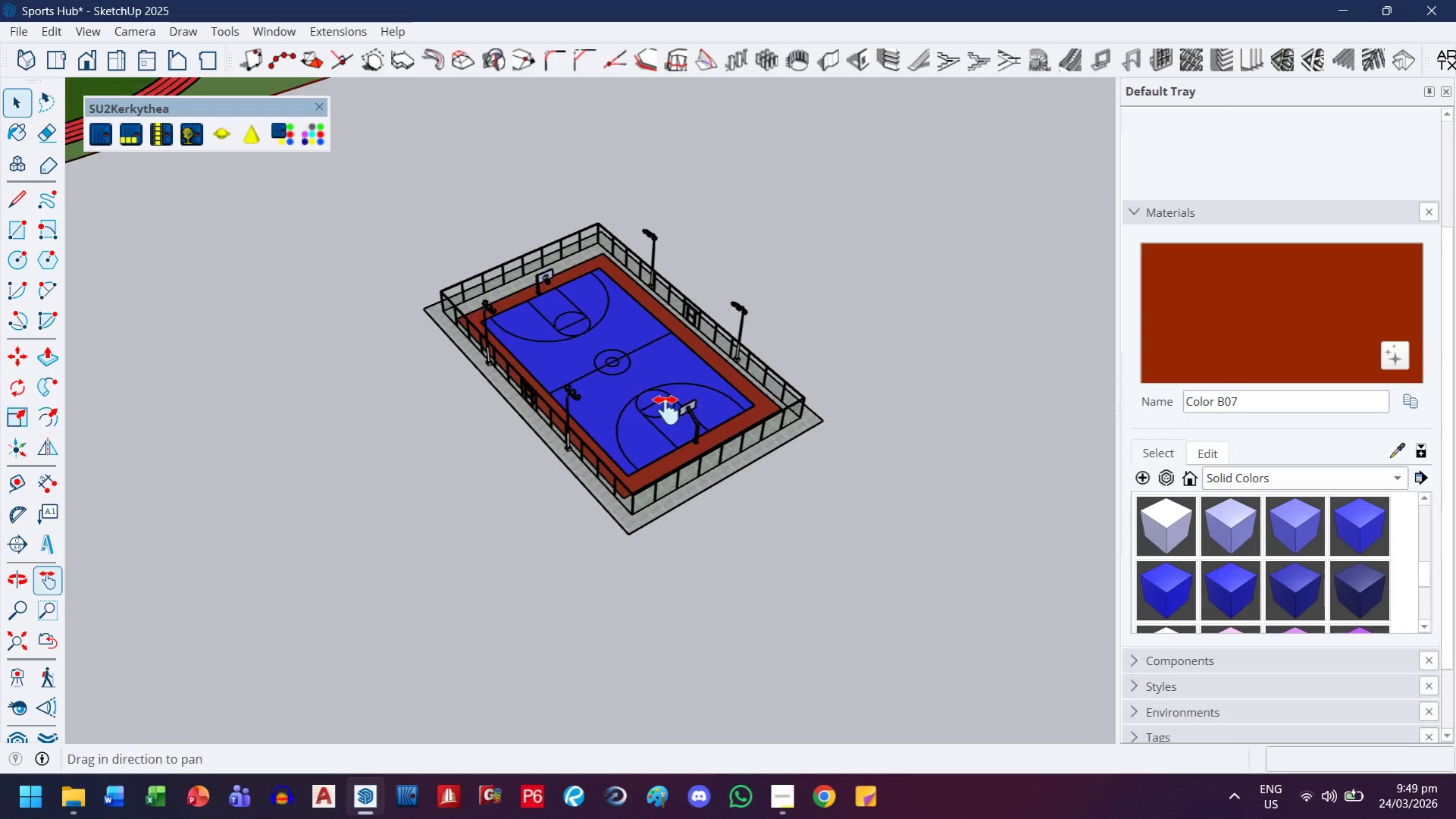 
left_click_drag(start_coordinate=[768, 558], to_coordinate=[787, 617])
 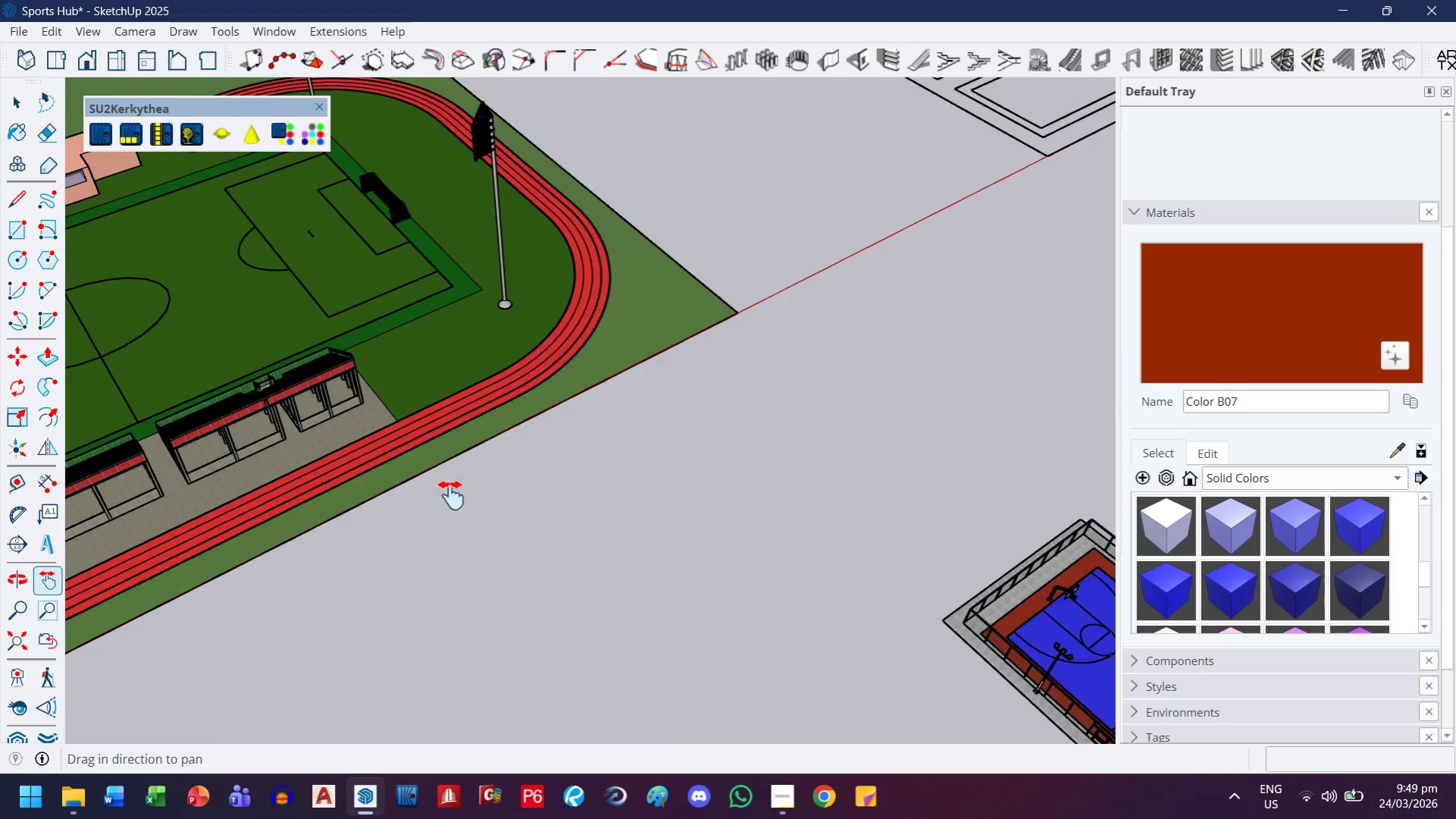 
left_click_drag(start_coordinate=[305, 465], to_coordinate=[478, 503])
 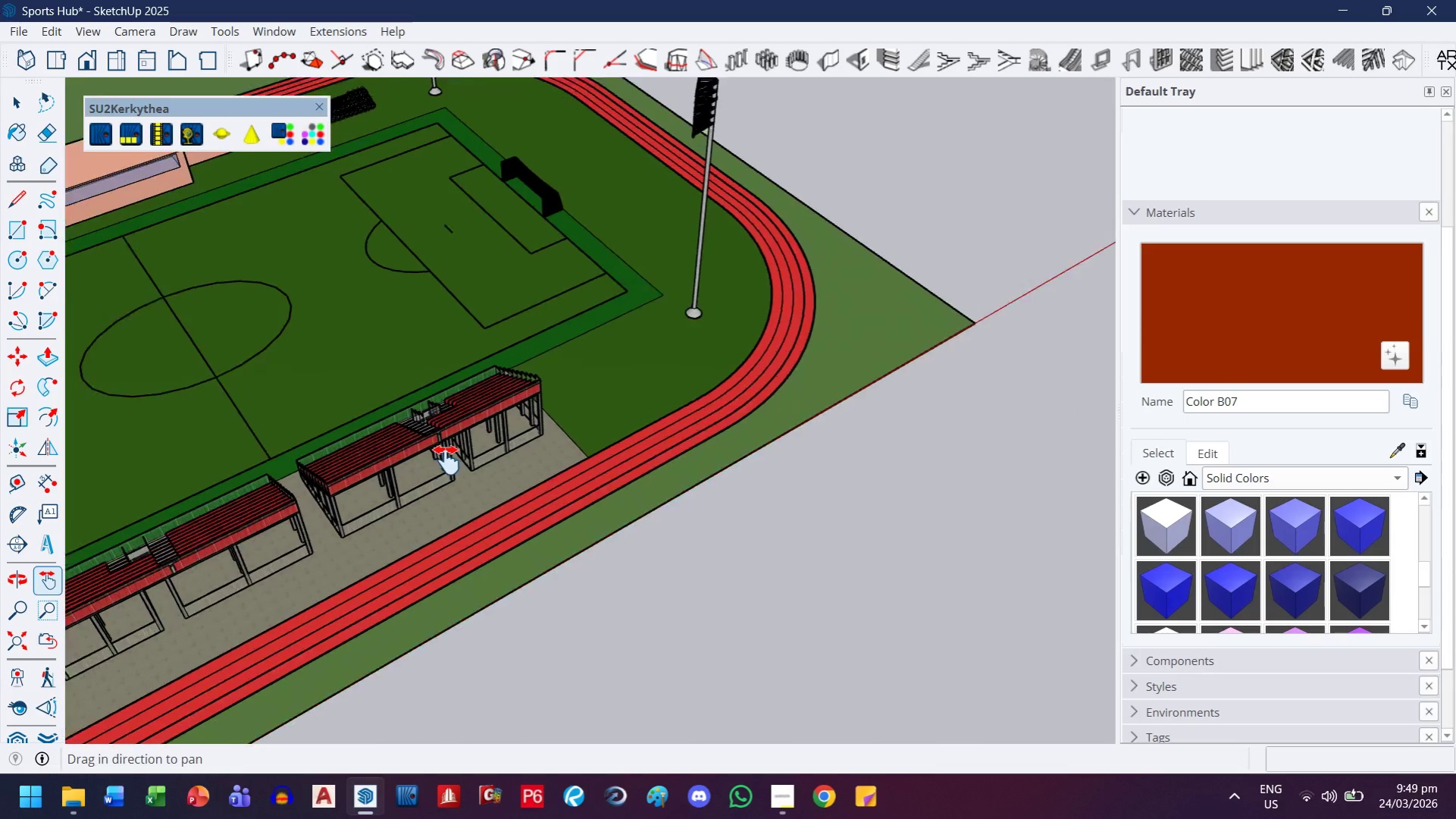 
scroll: coordinate [631, 485], scroll_direction: up, amount: 11.0
 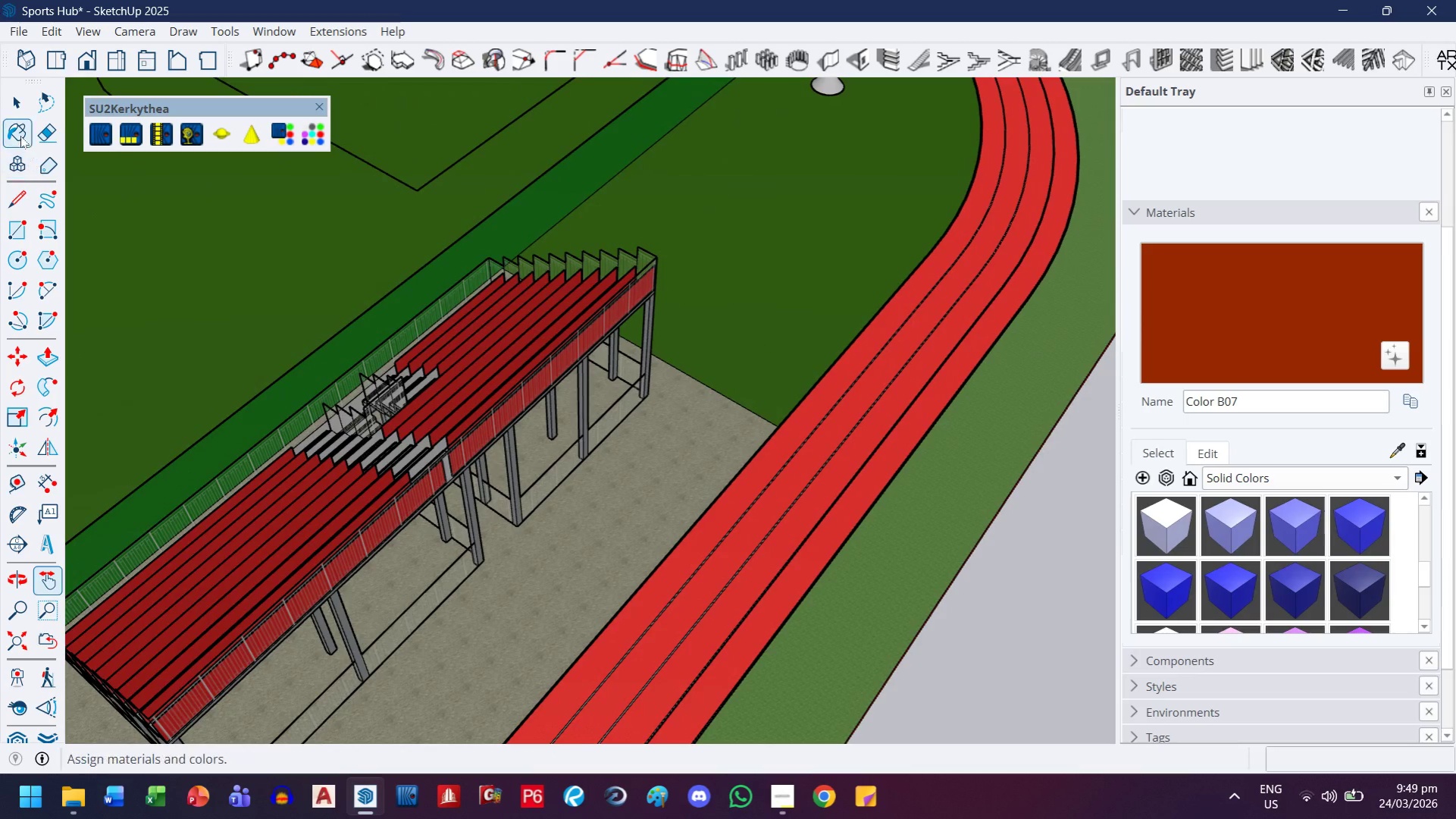 
left_click([20, 105])
 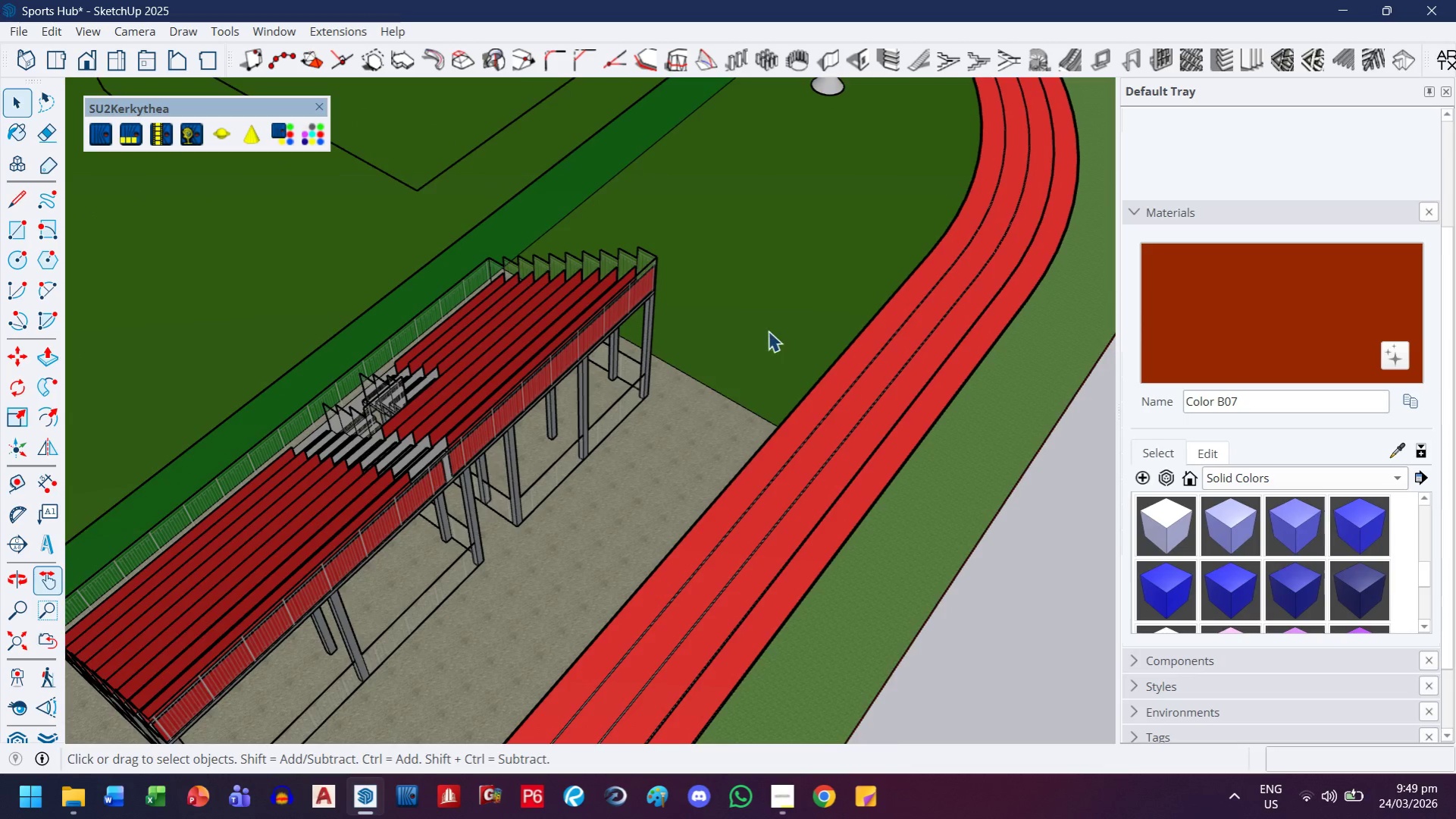 
left_click([879, 409])
 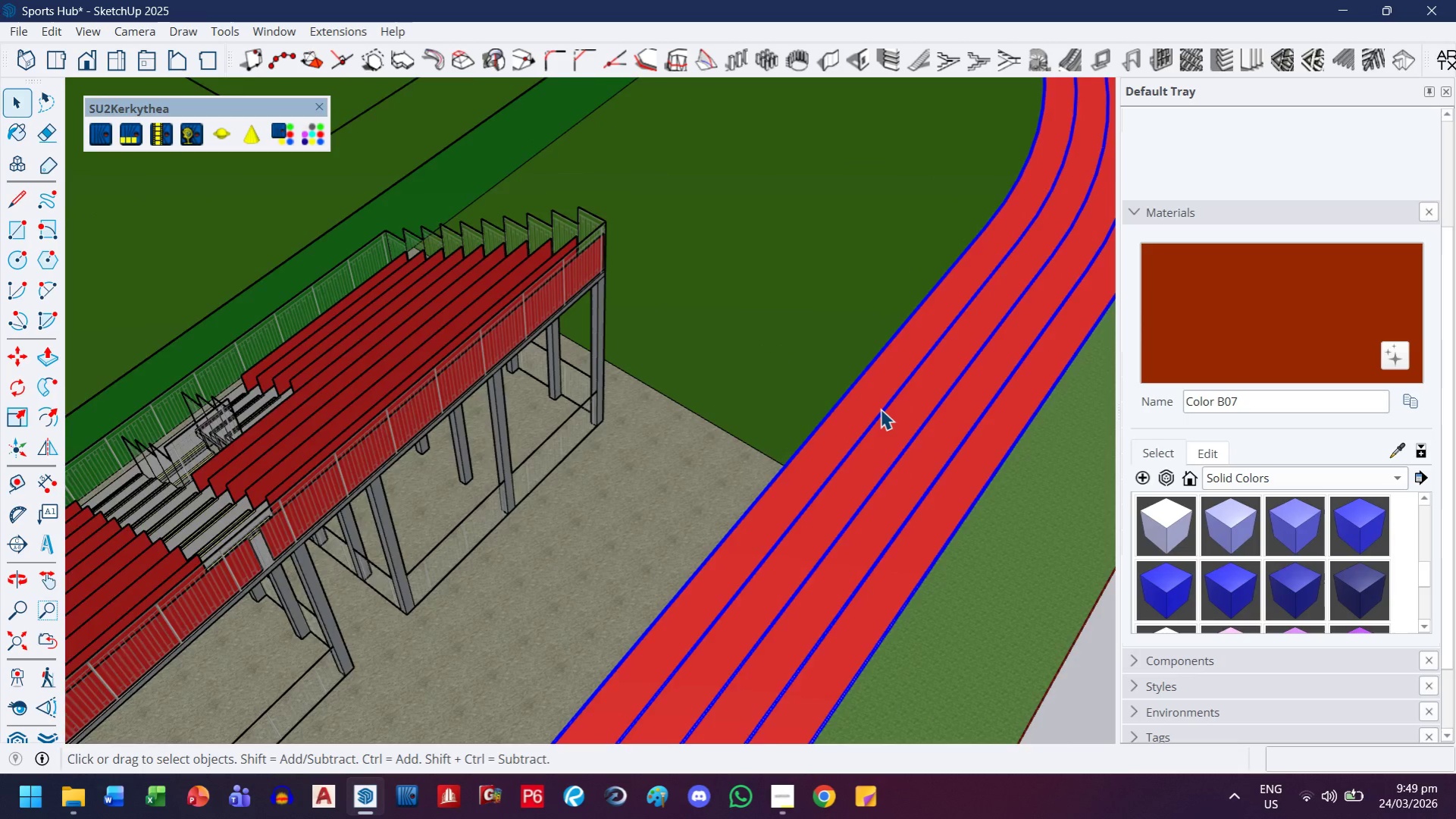 
scroll: coordinate [757, 331], scroll_direction: up, amount: 3.0
 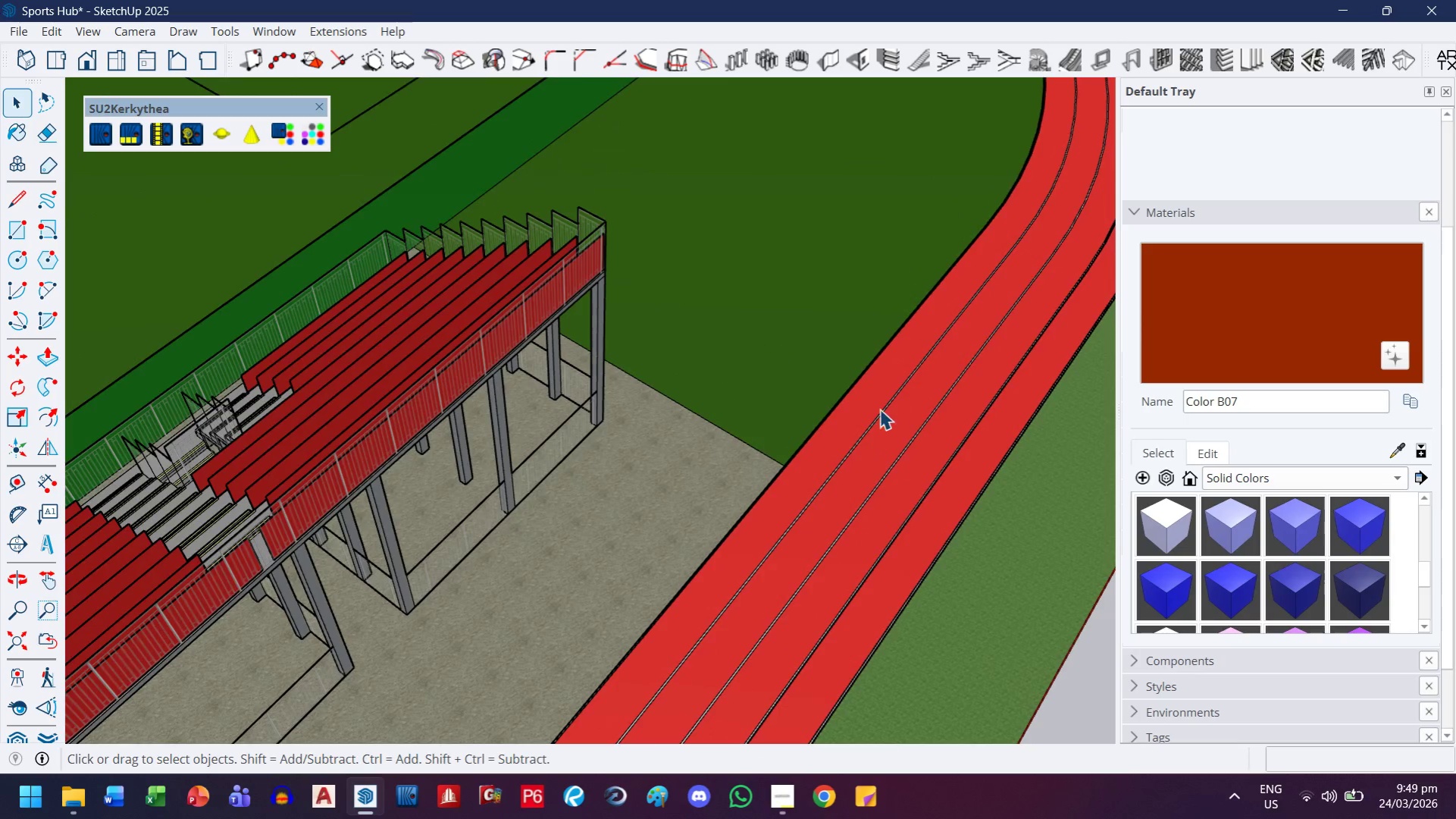 
double_click([882, 408])
 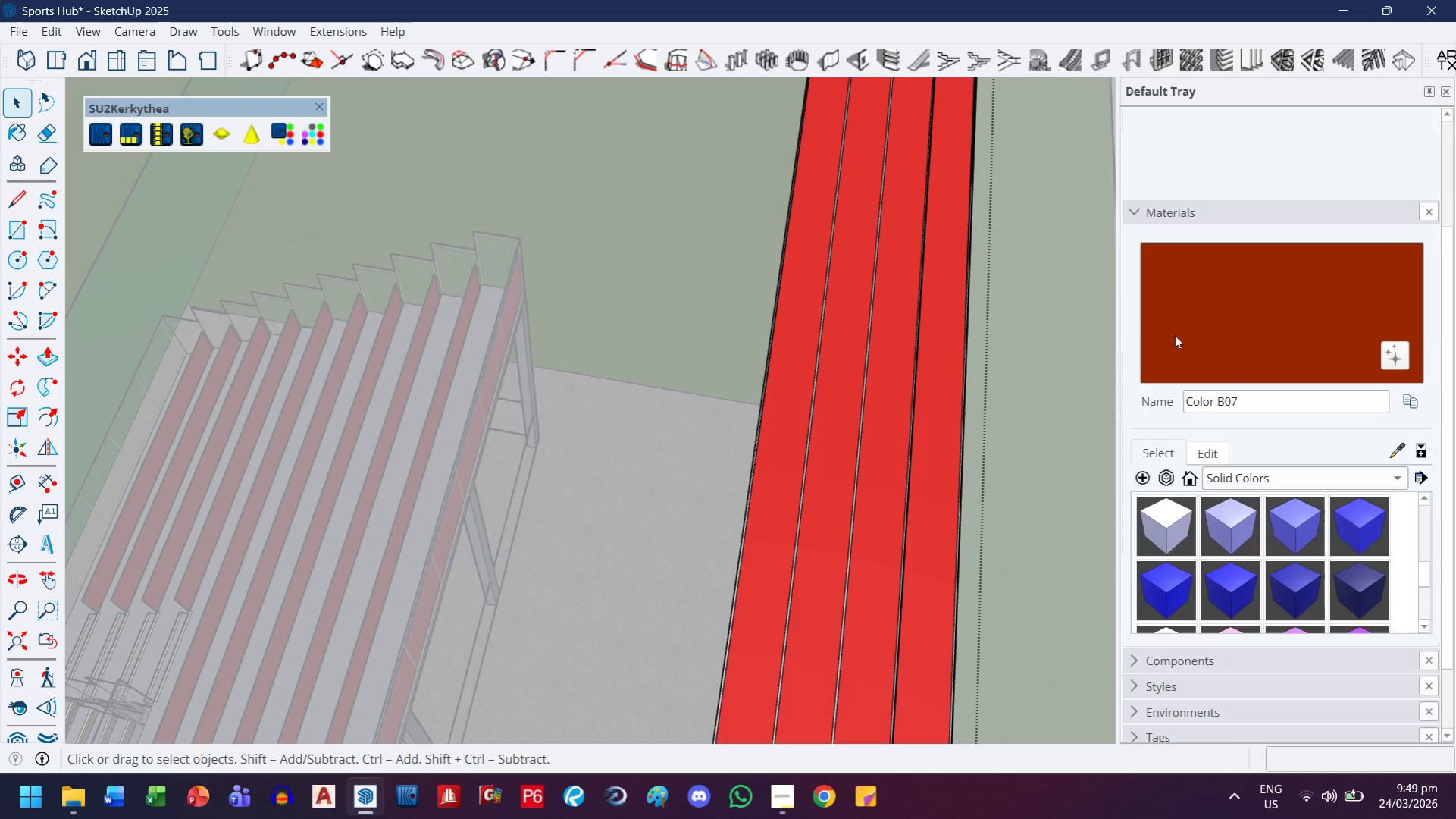 
scroll: coordinate [880, 409], scroll_direction: up, amount: 2.0
 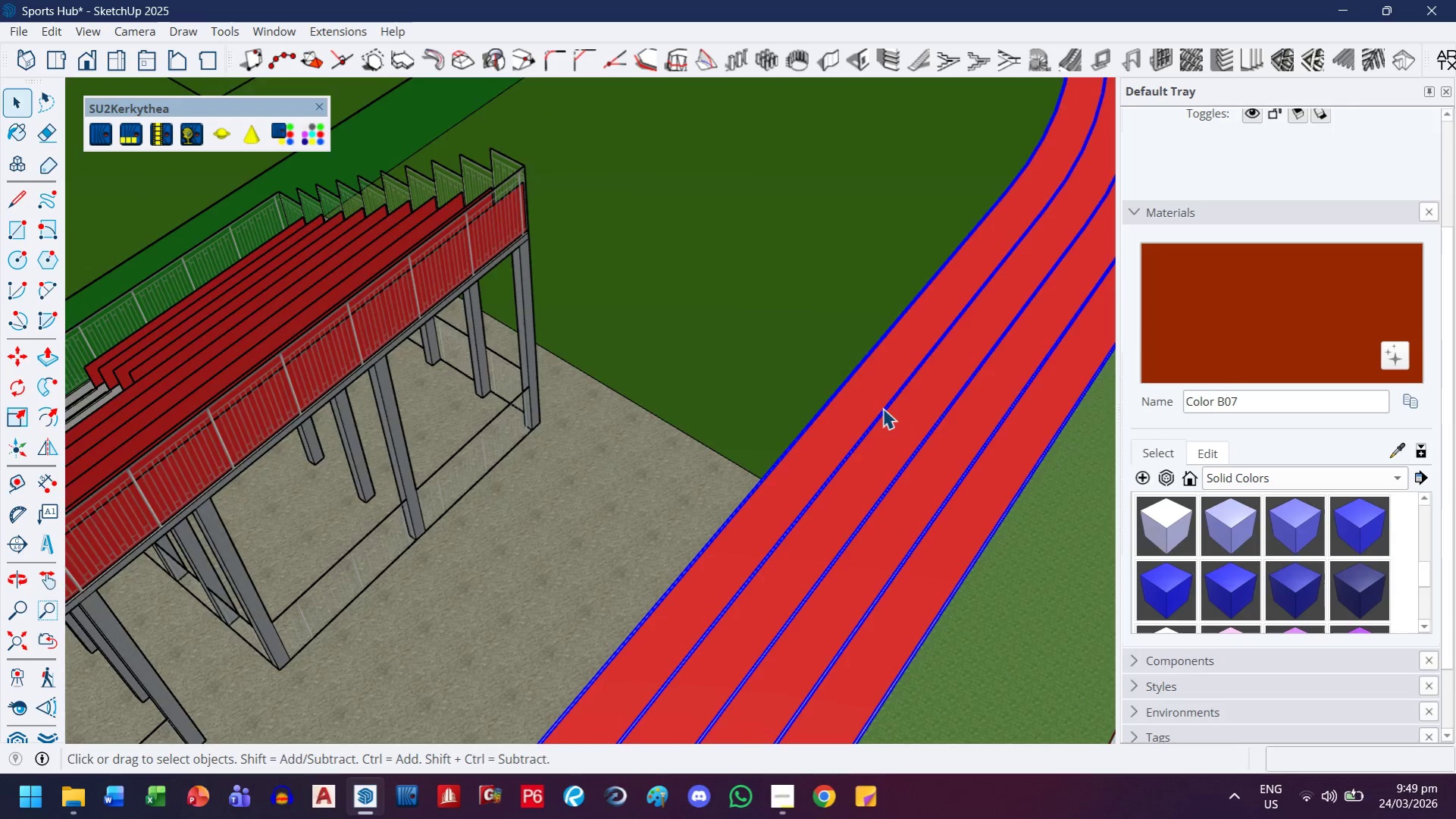 
left_click([1191, 310])
 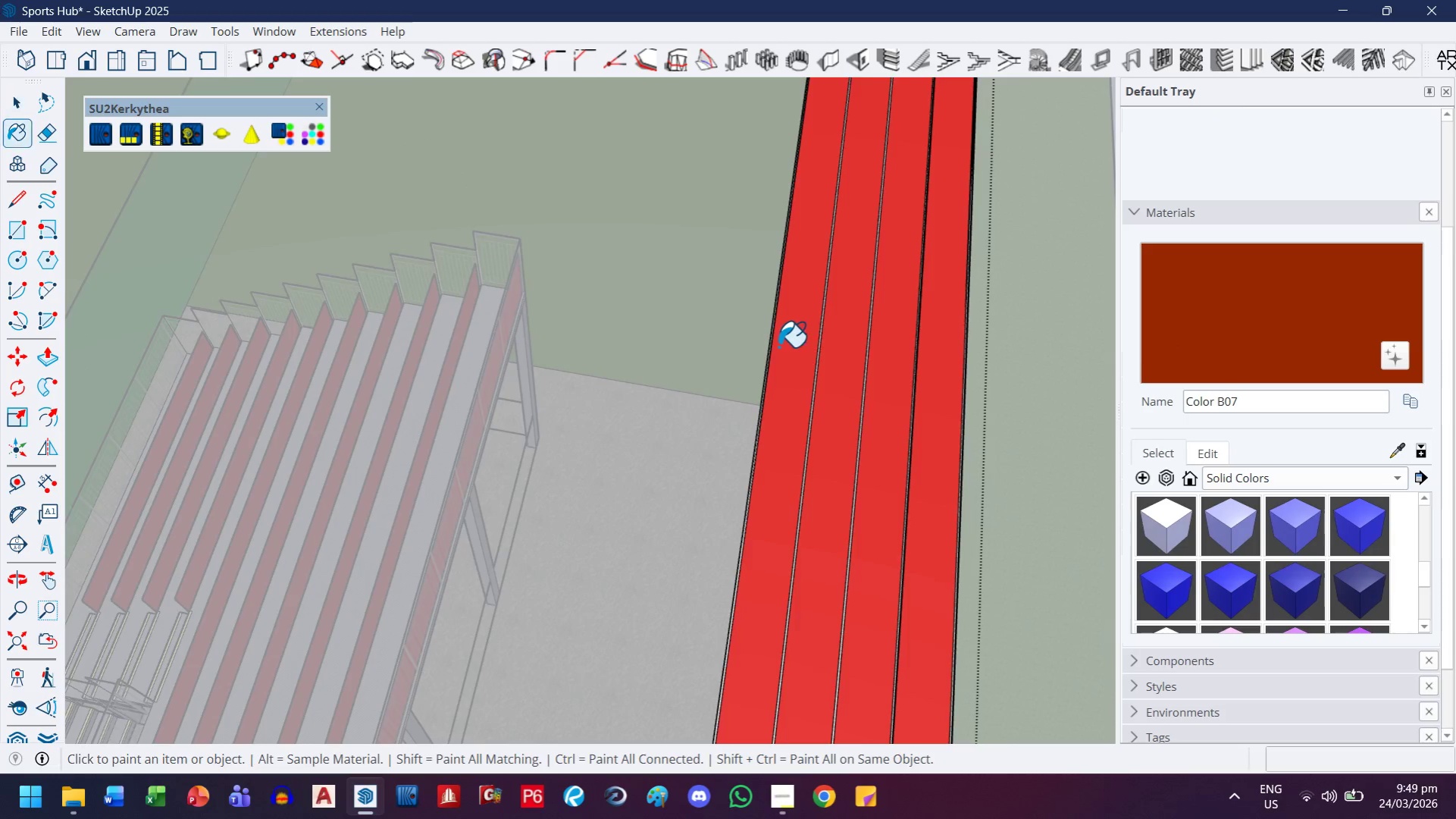 
scroll: coordinate [772, 358], scroll_direction: up, amount: 4.0
 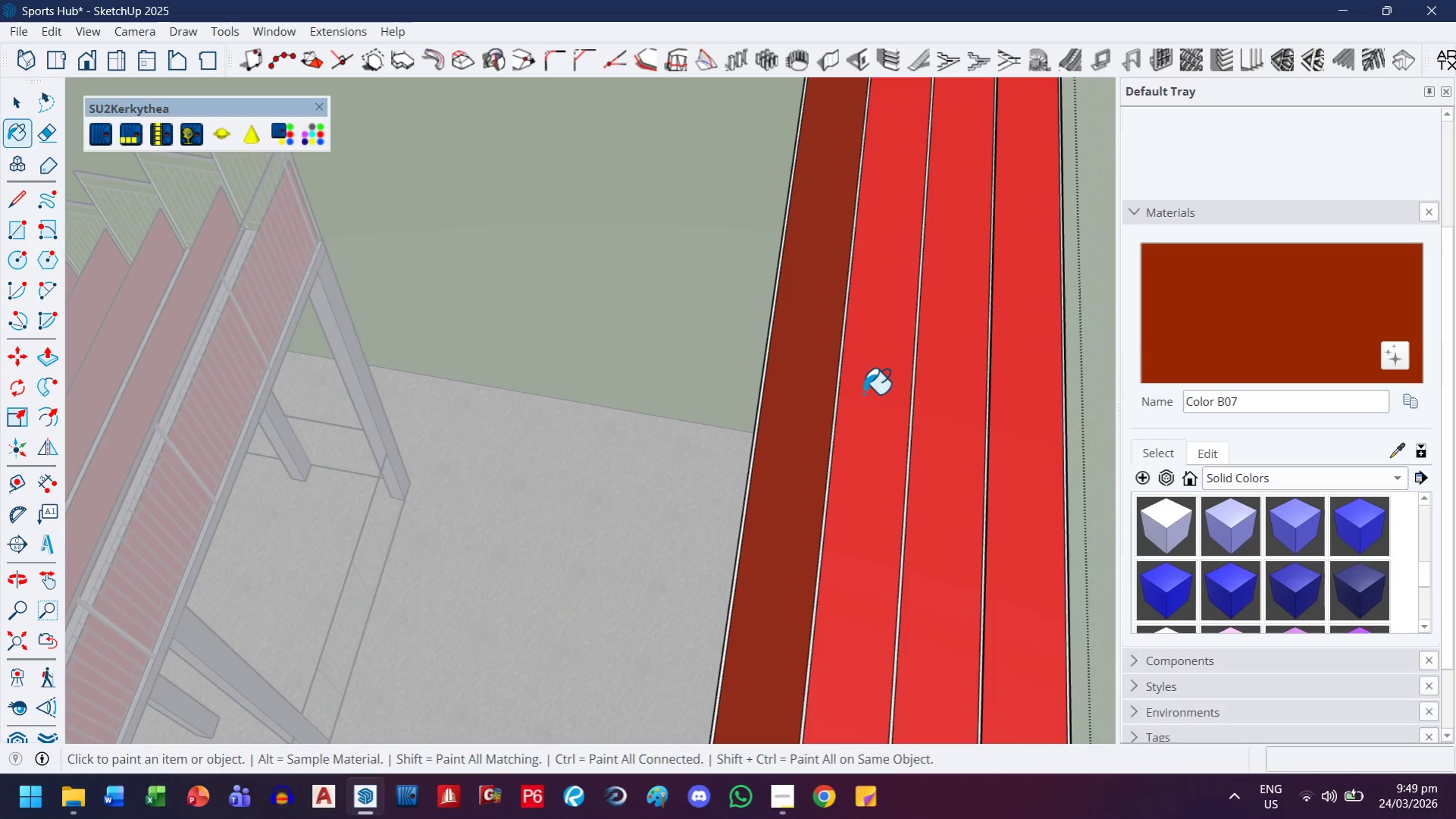 
double_click([879, 406])
 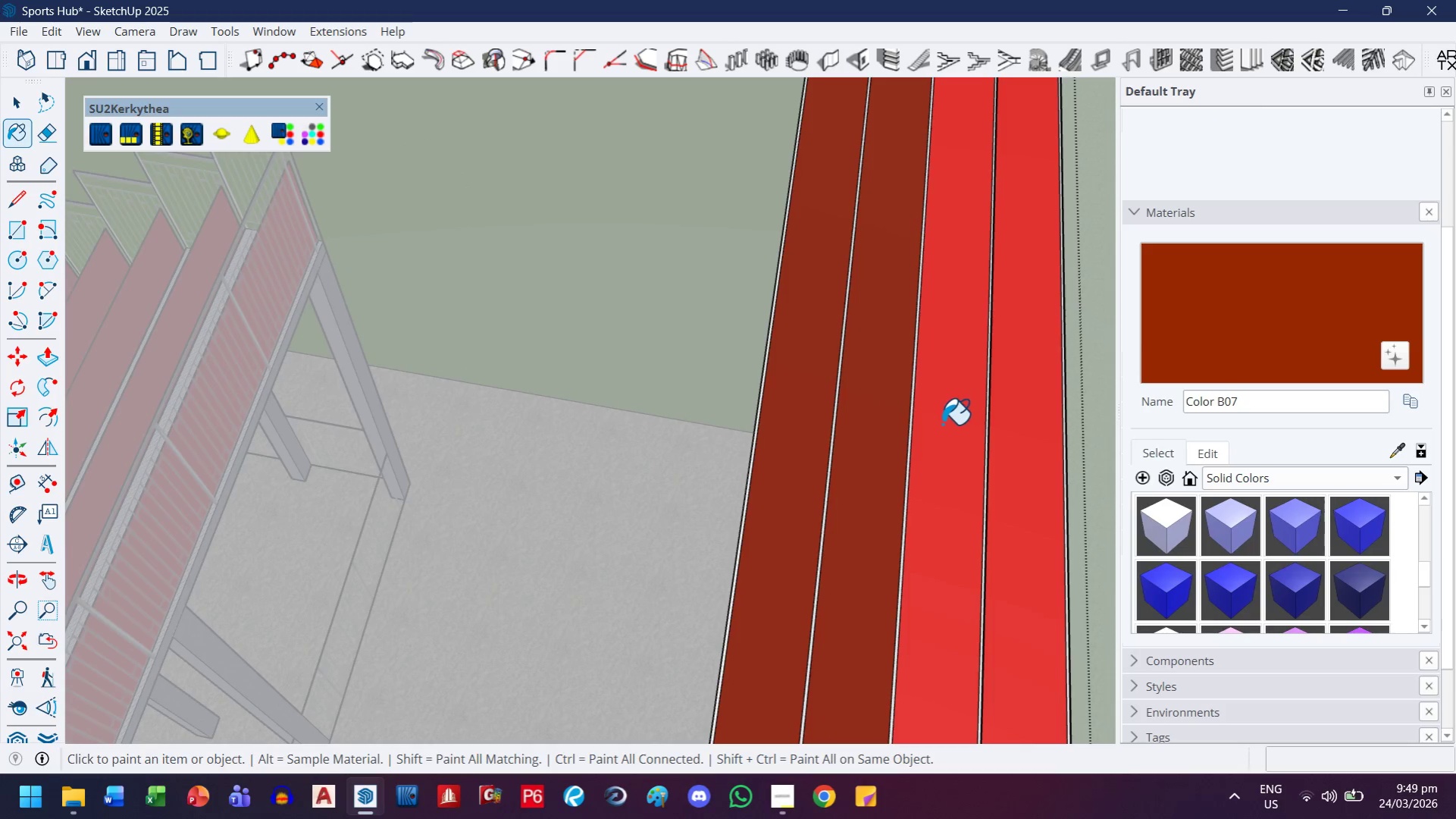 
triple_click([942, 424])
 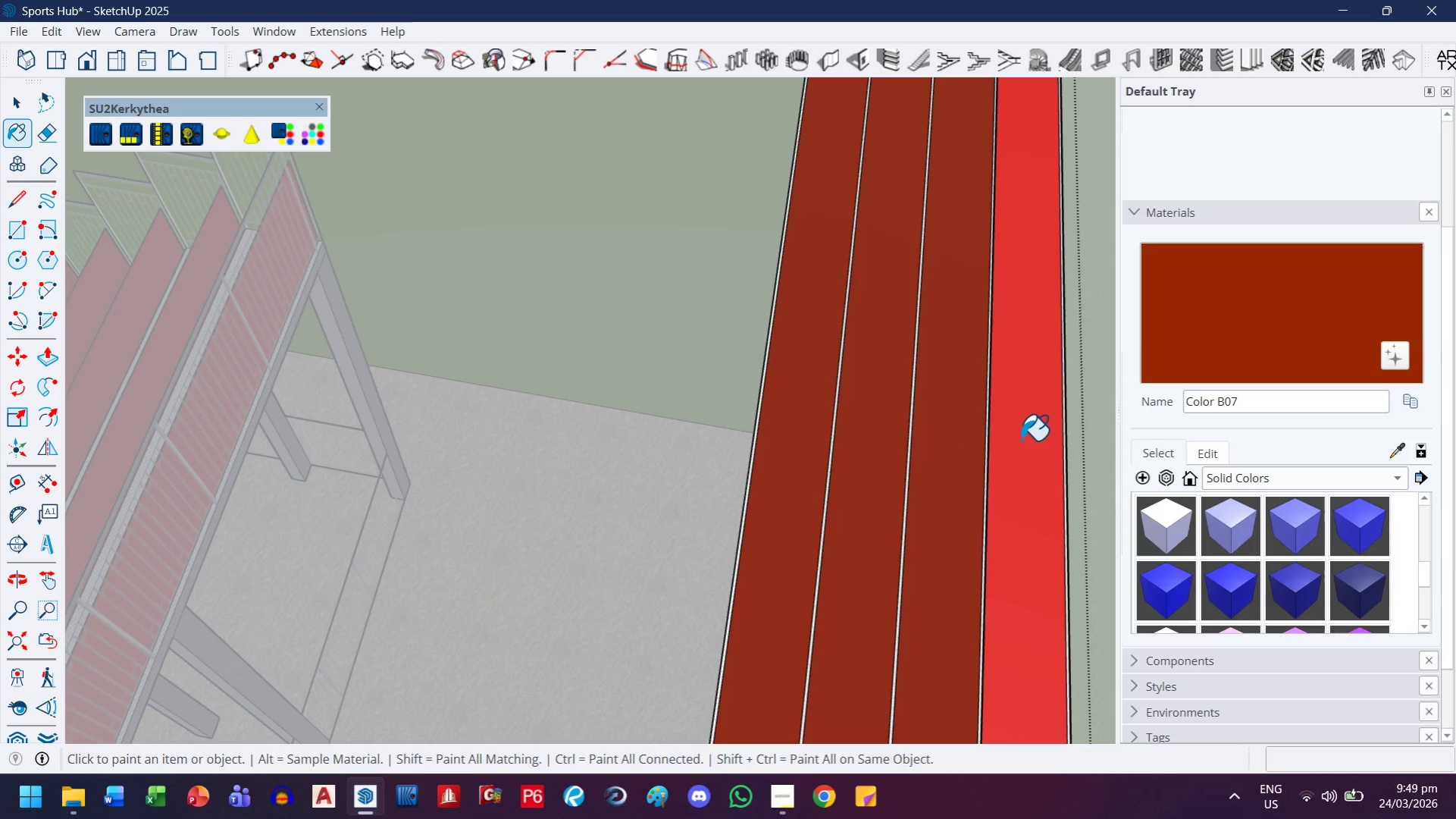 
triple_click([1022, 440])
 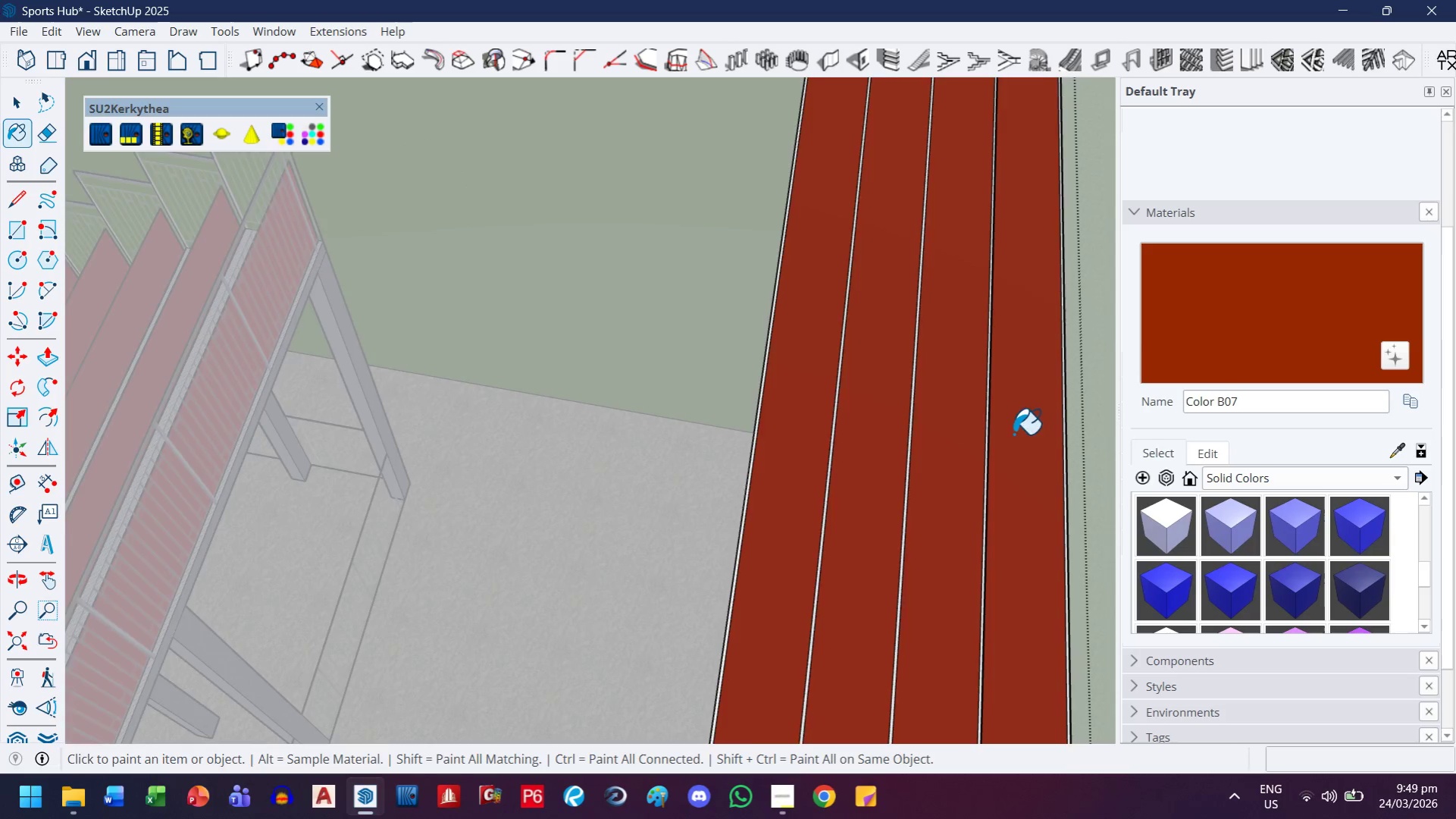 
scroll: coordinate [302, 121], scroll_direction: down, amount: 7.0
 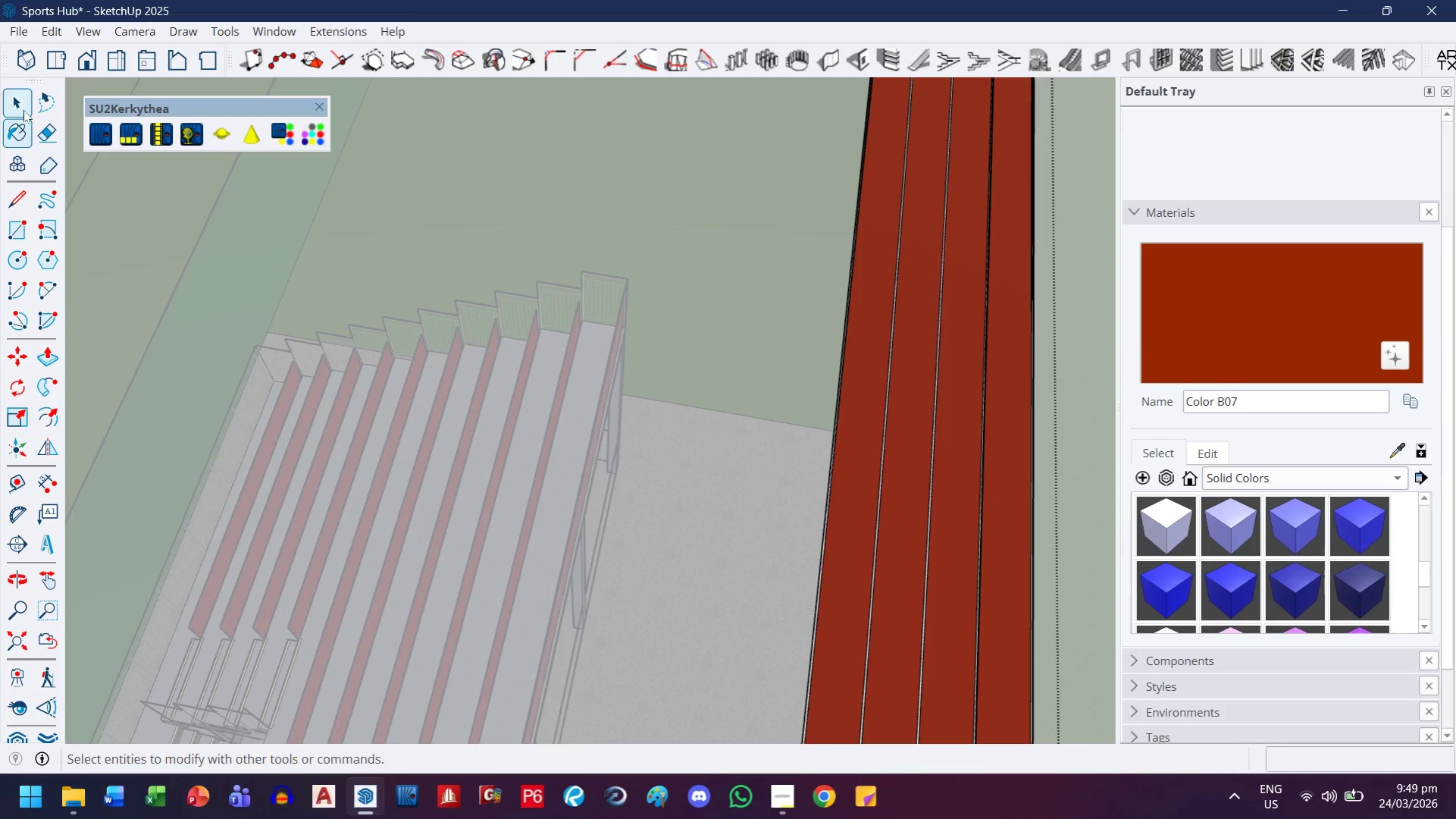 
left_click([24, 111])
 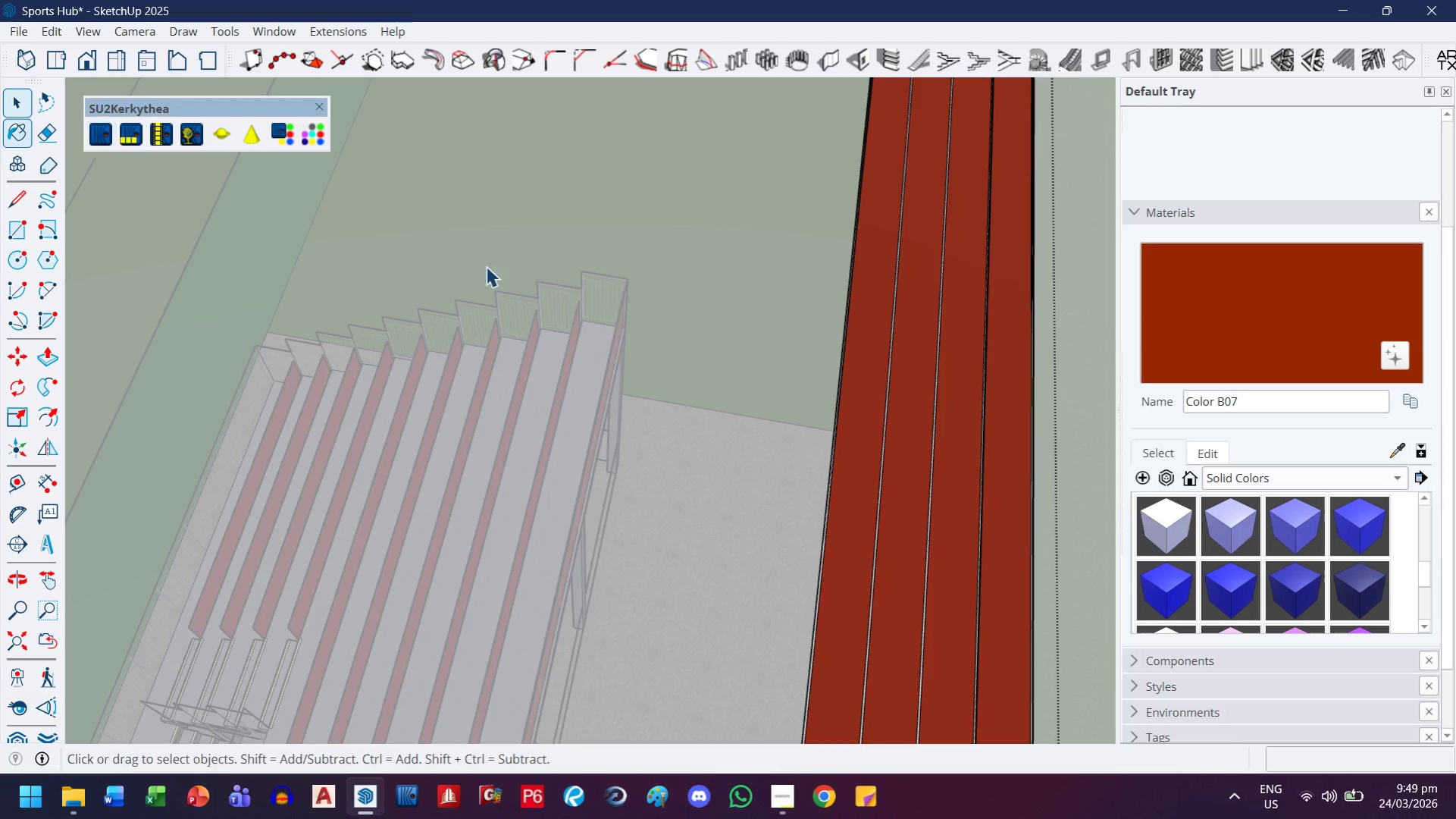 
key(Escape)
 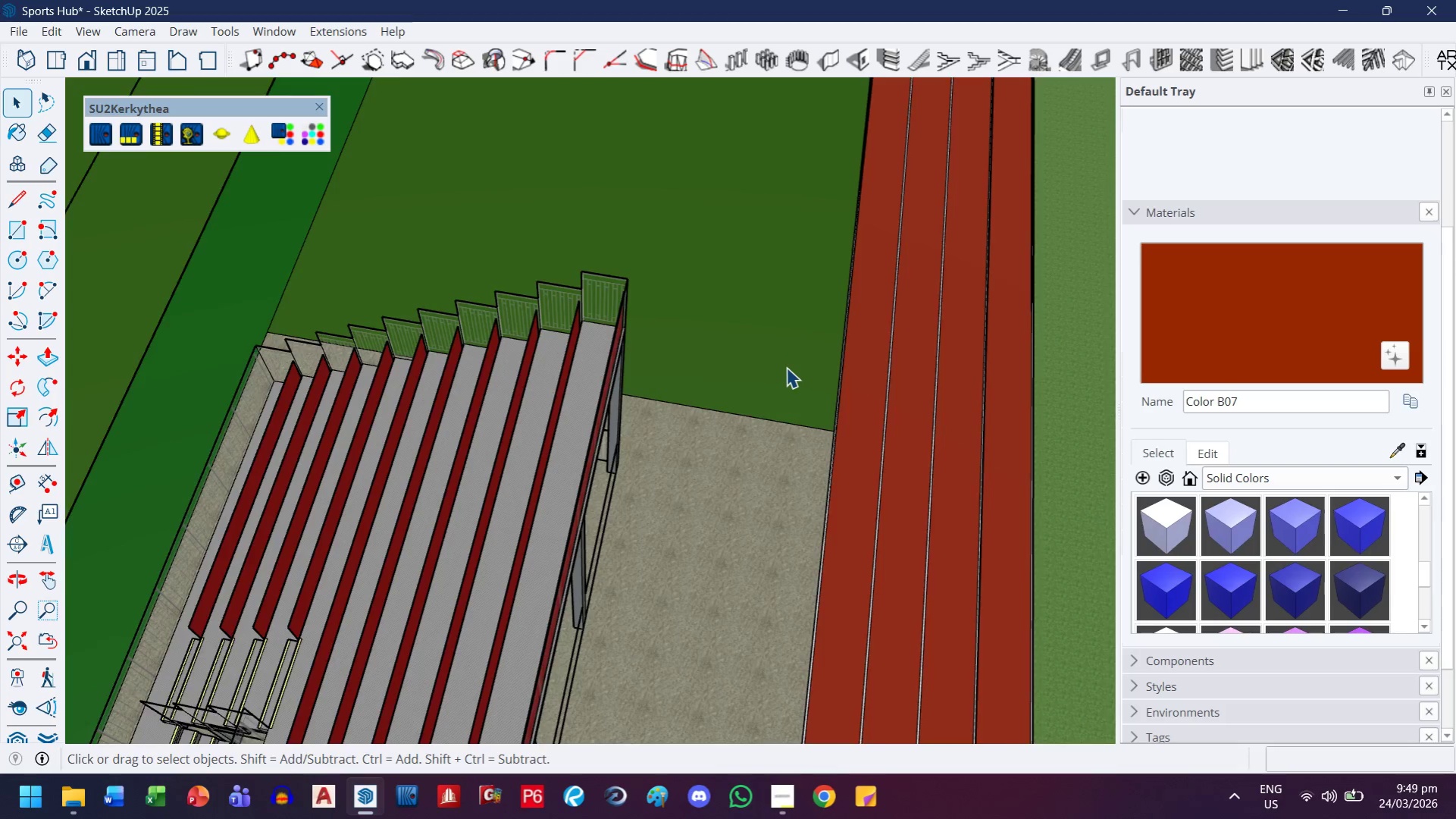 
key(Escape)
 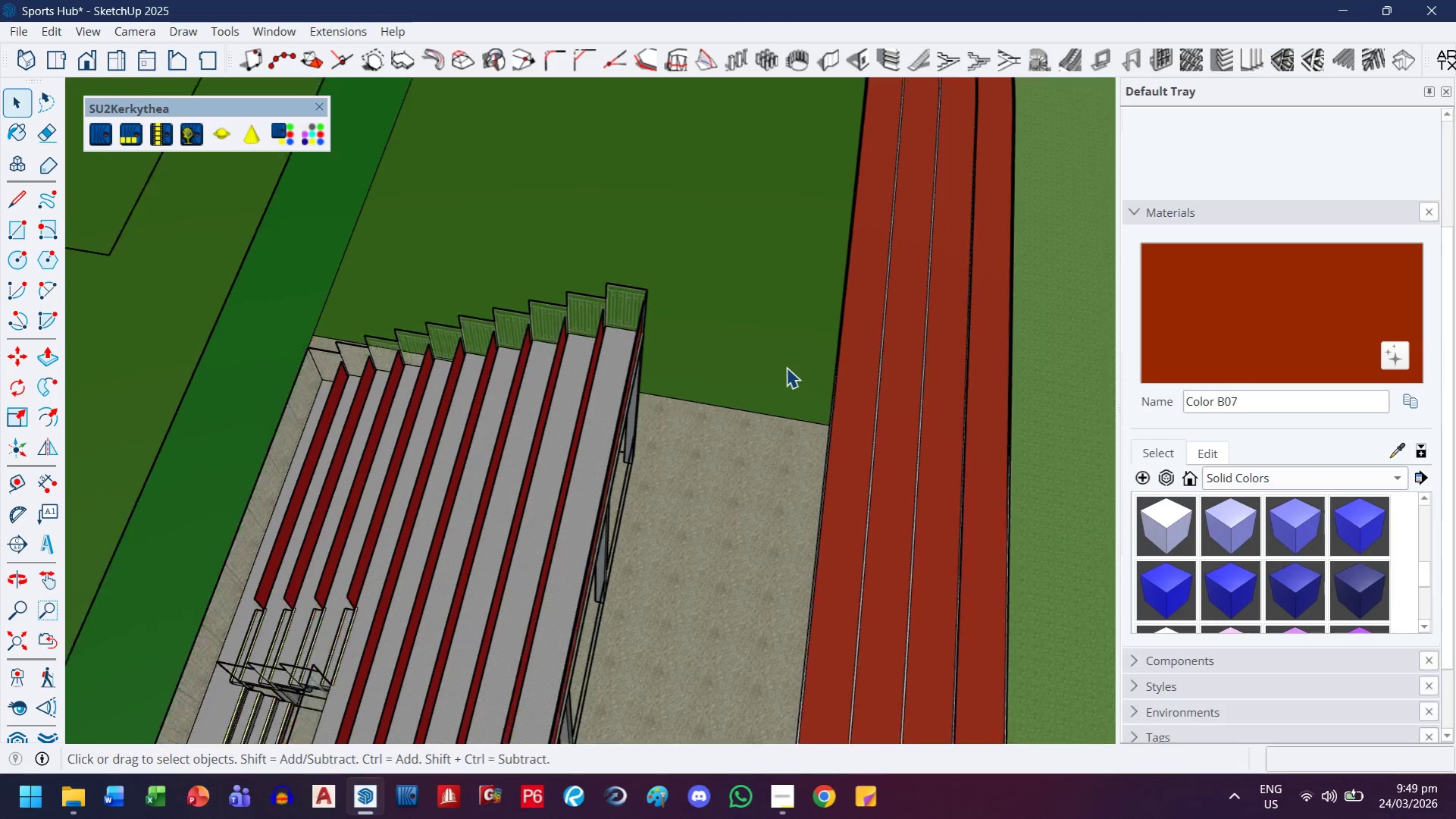 
key(Escape)
 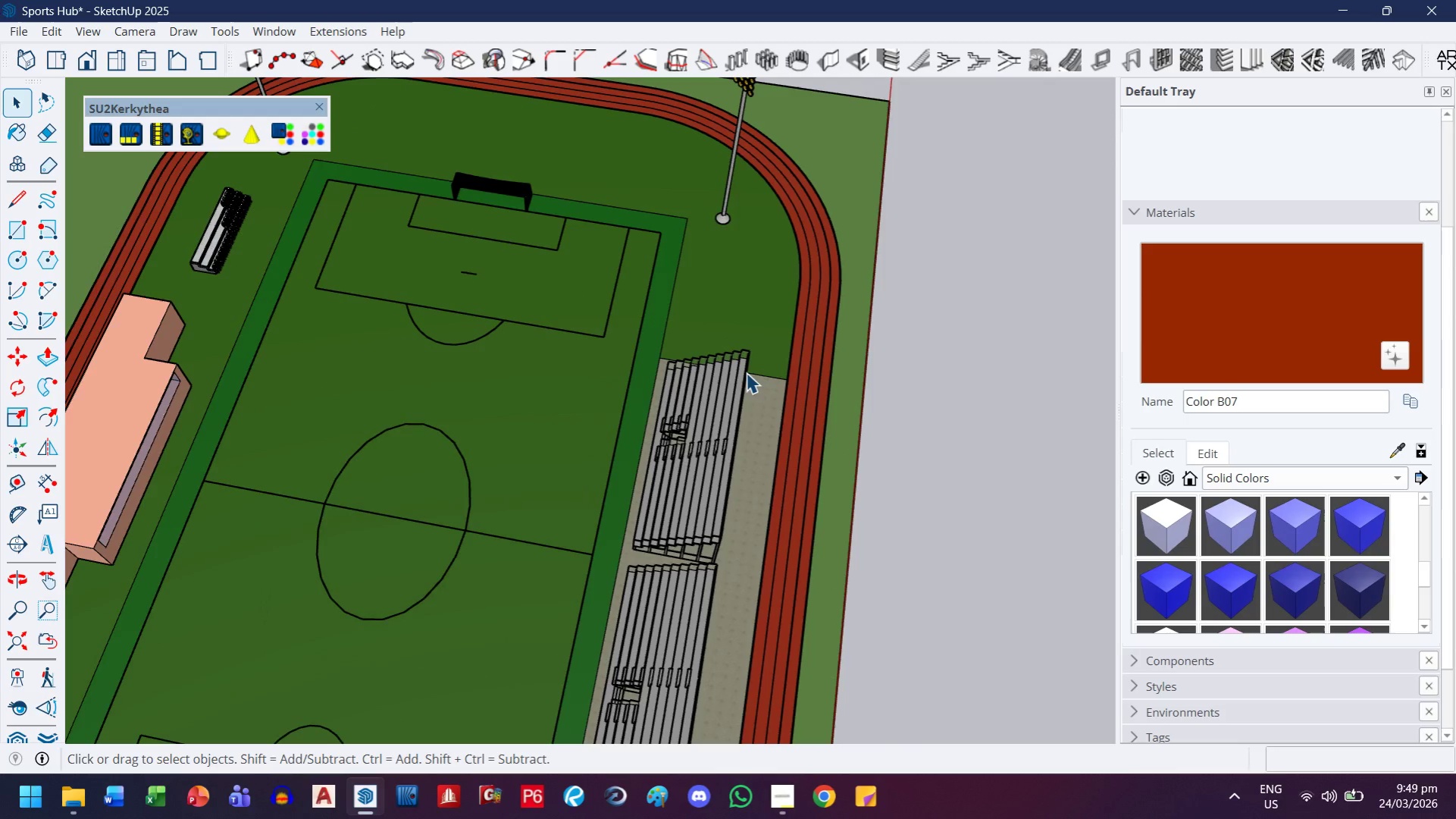 
key(H)
 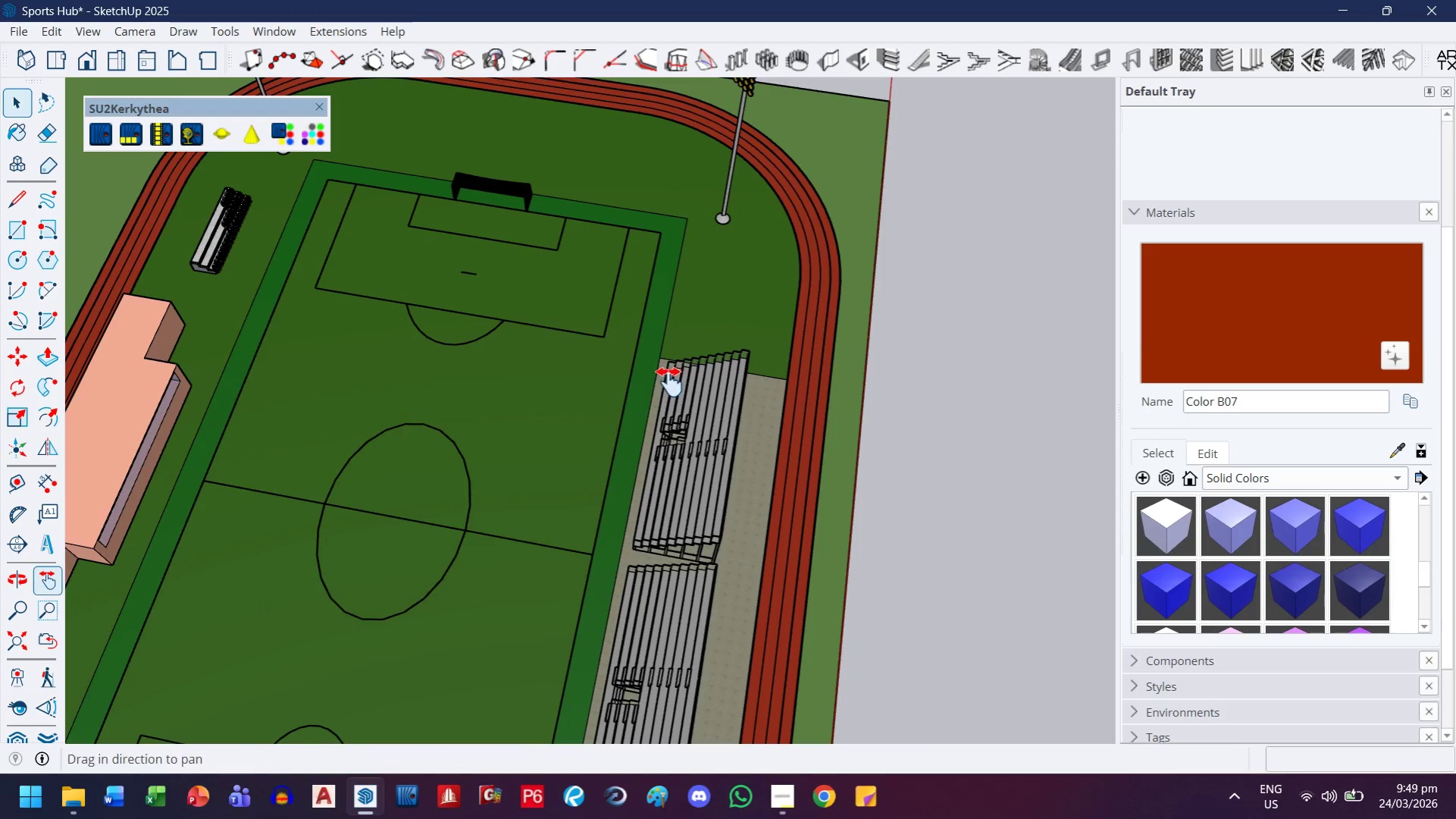 
left_click_drag(start_coordinate=[669, 381], to_coordinate=[747, 229])
 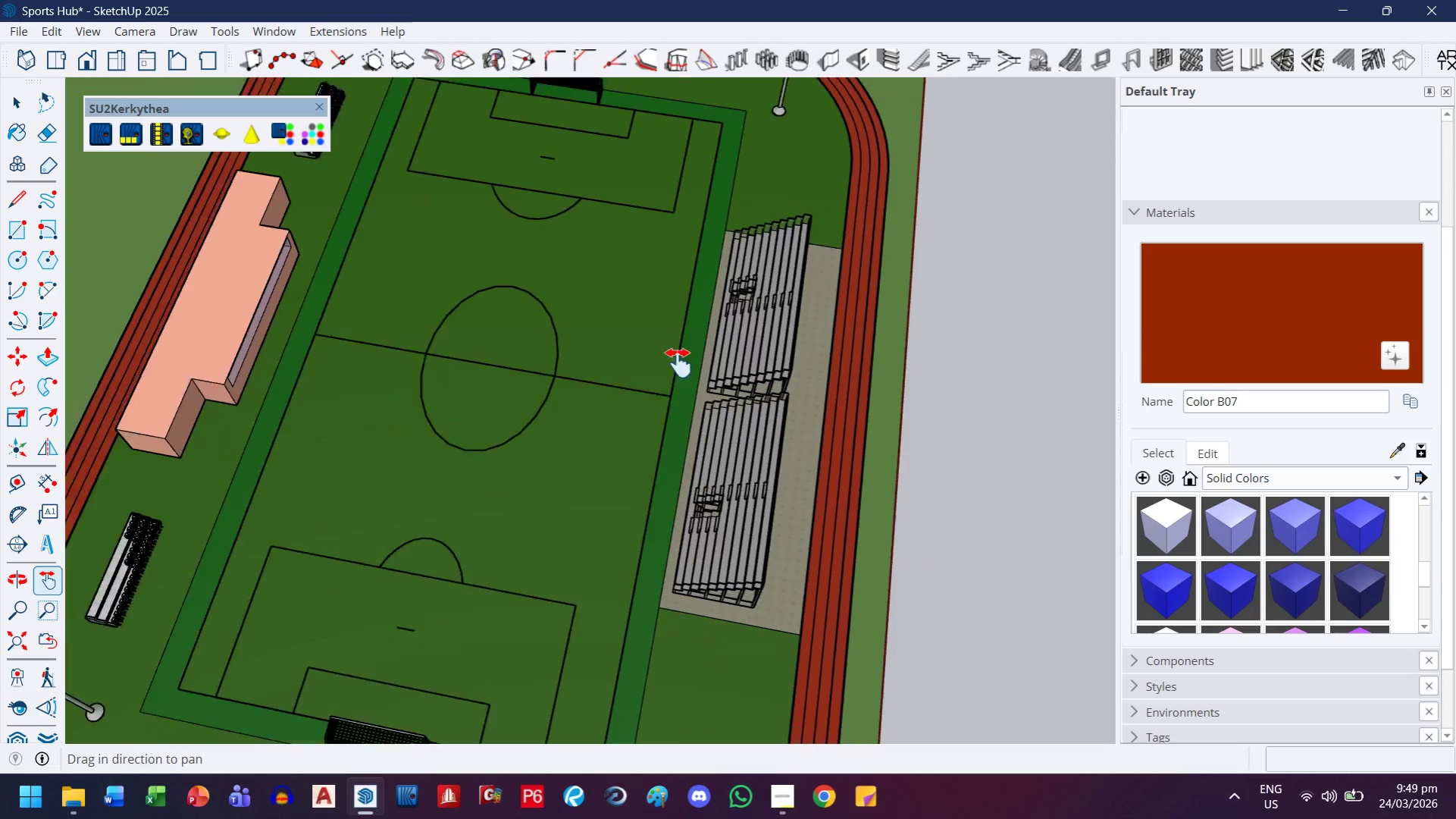 
scroll: coordinate [678, 362], scroll_direction: down, amount: 20.0
 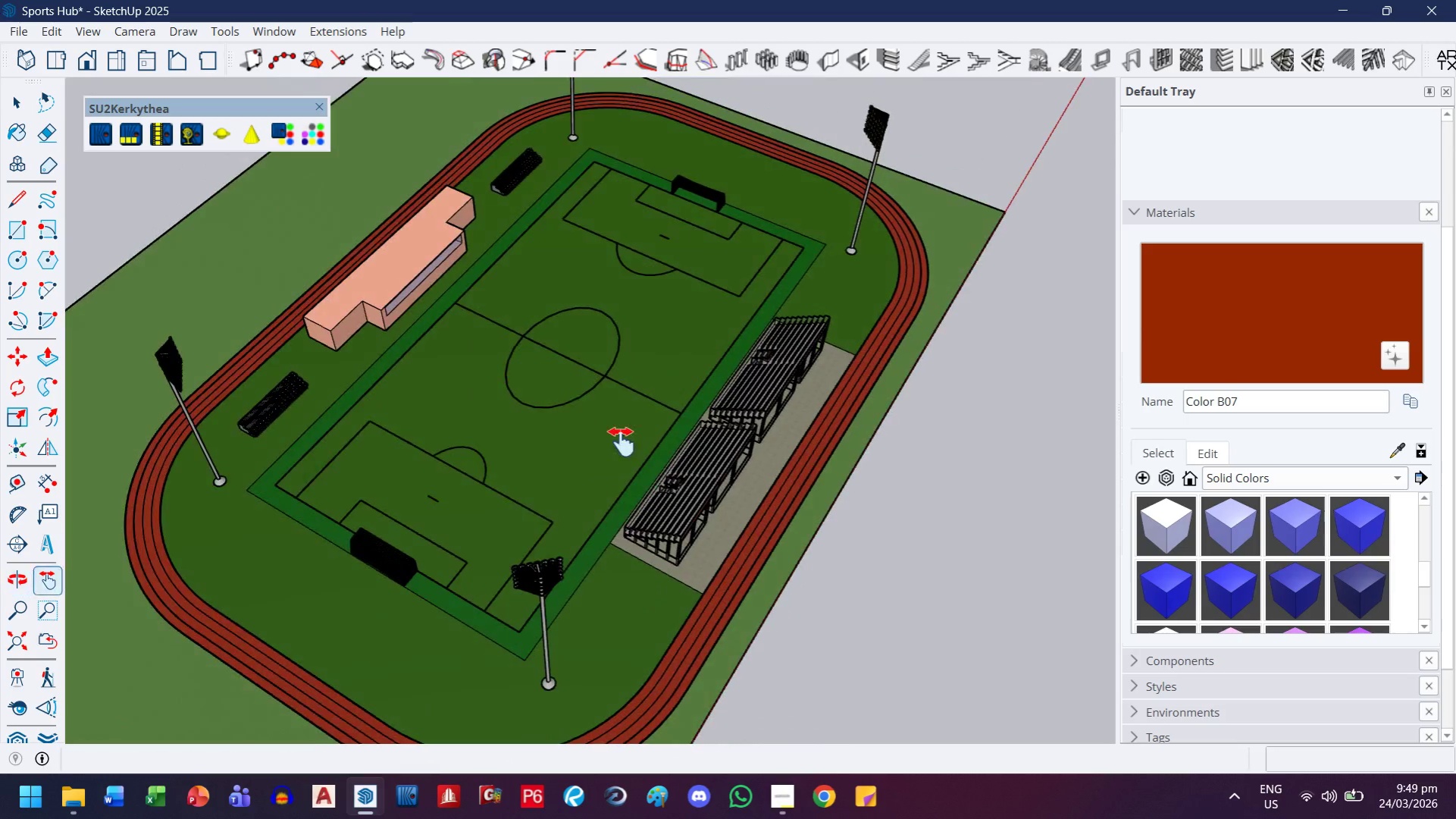 
key(H)
 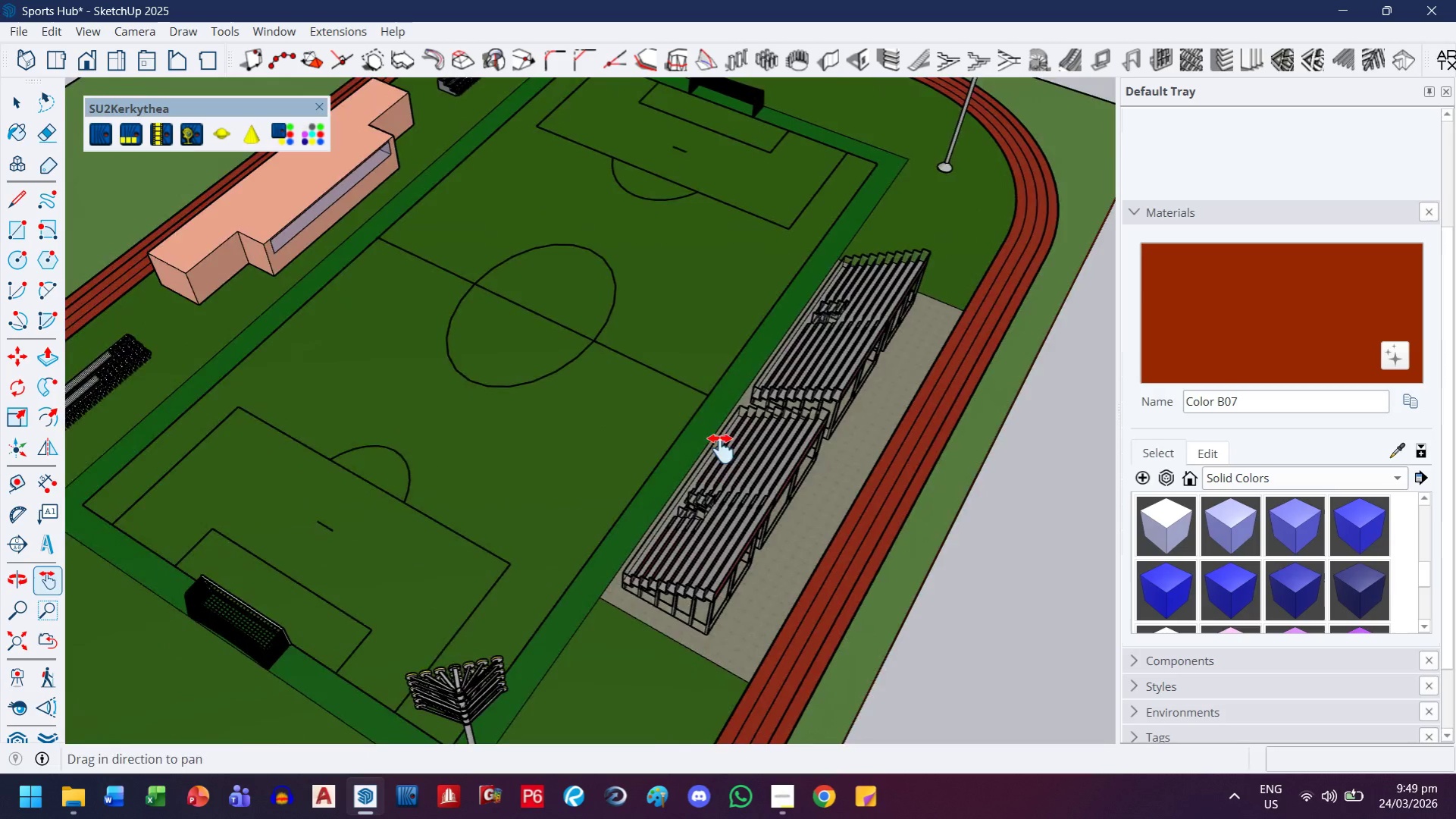 
left_click_drag(start_coordinate=[784, 494], to_coordinate=[437, 224])
 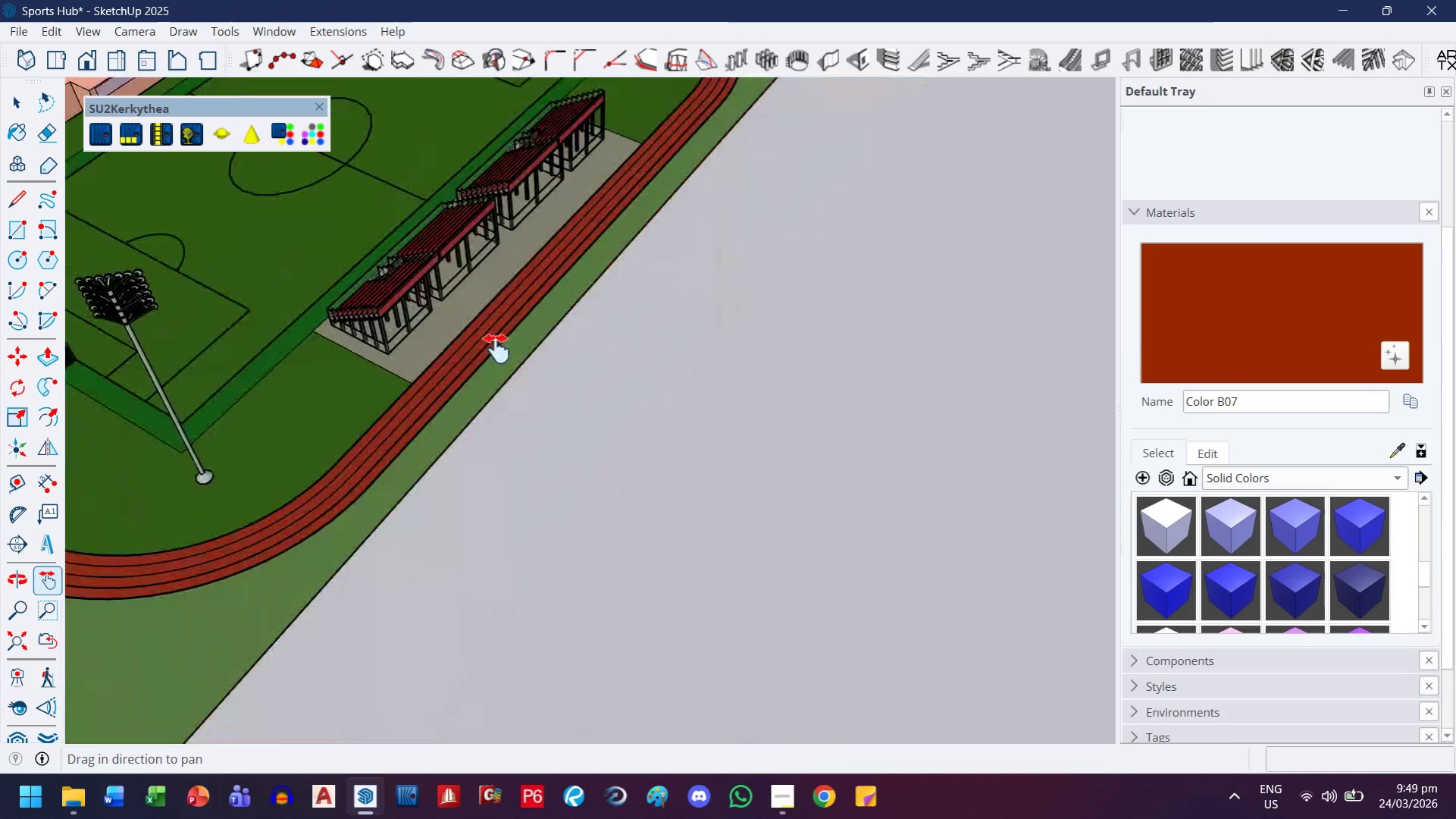 
scroll: coordinate [626, 446], scroll_direction: up, amount: 4.0
 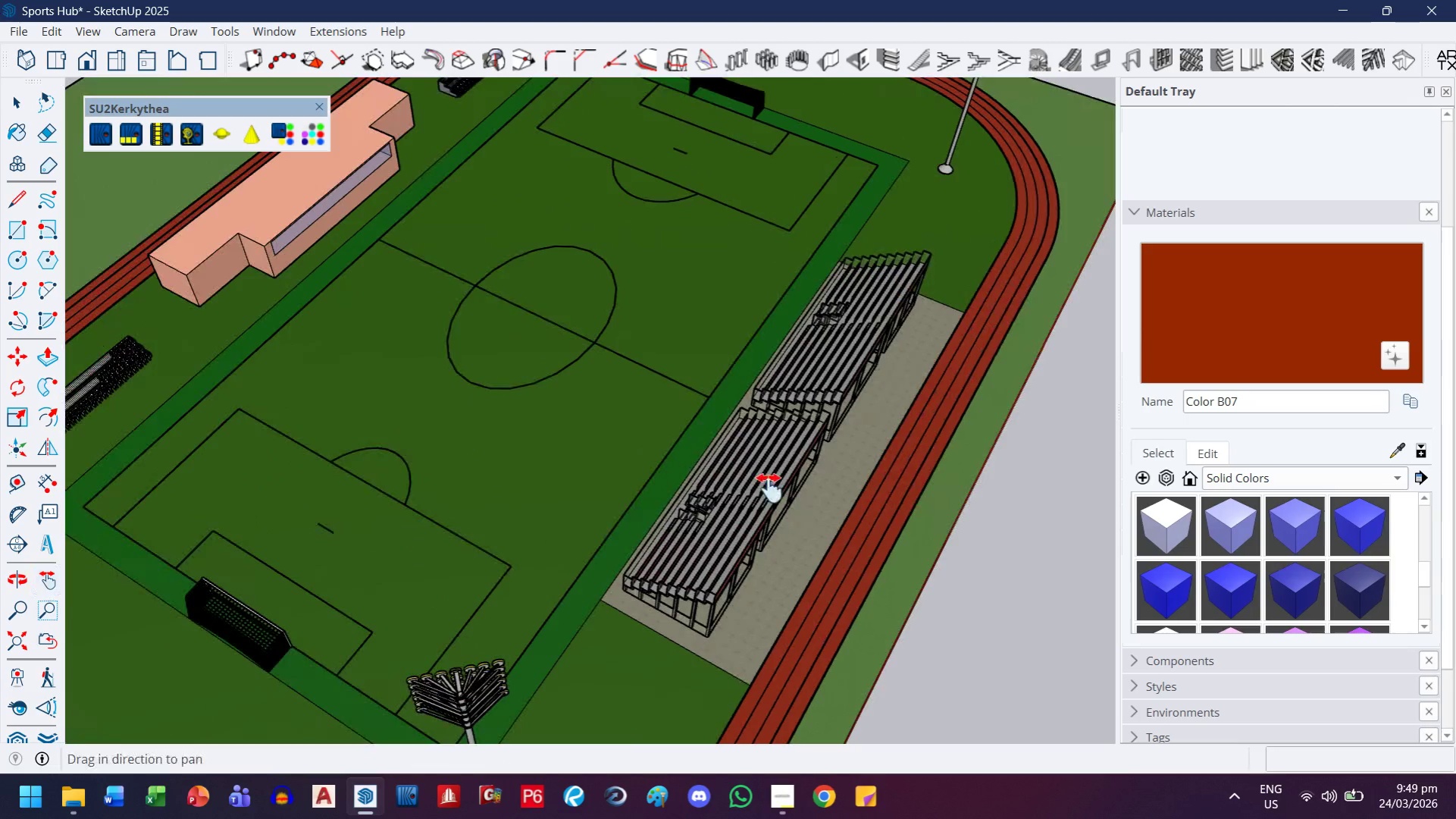 
left_click_drag(start_coordinate=[791, 470], to_coordinate=[527, 529])
 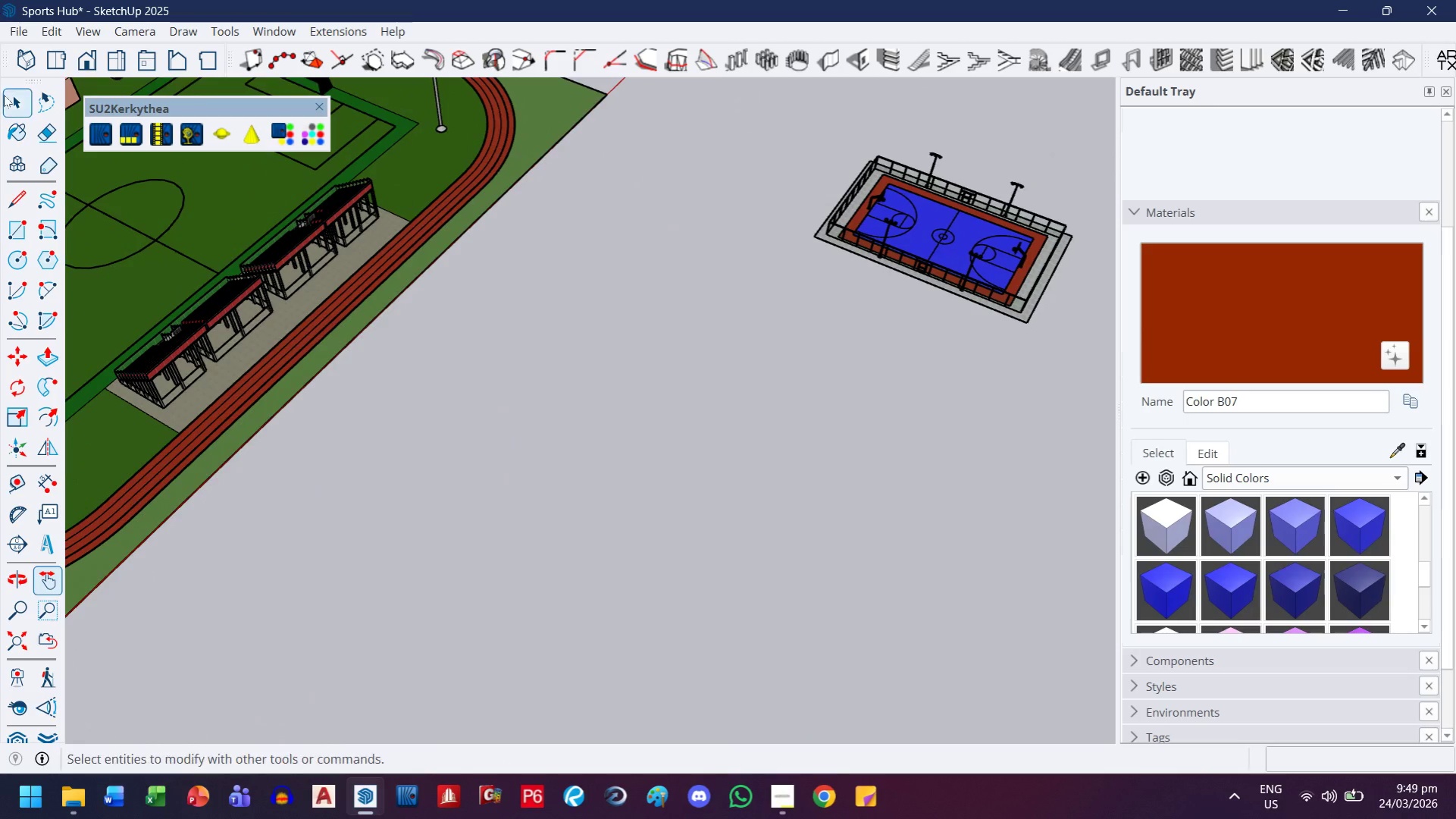 
scroll: coordinate [496, 349], scroll_direction: down, amount: 5.0
 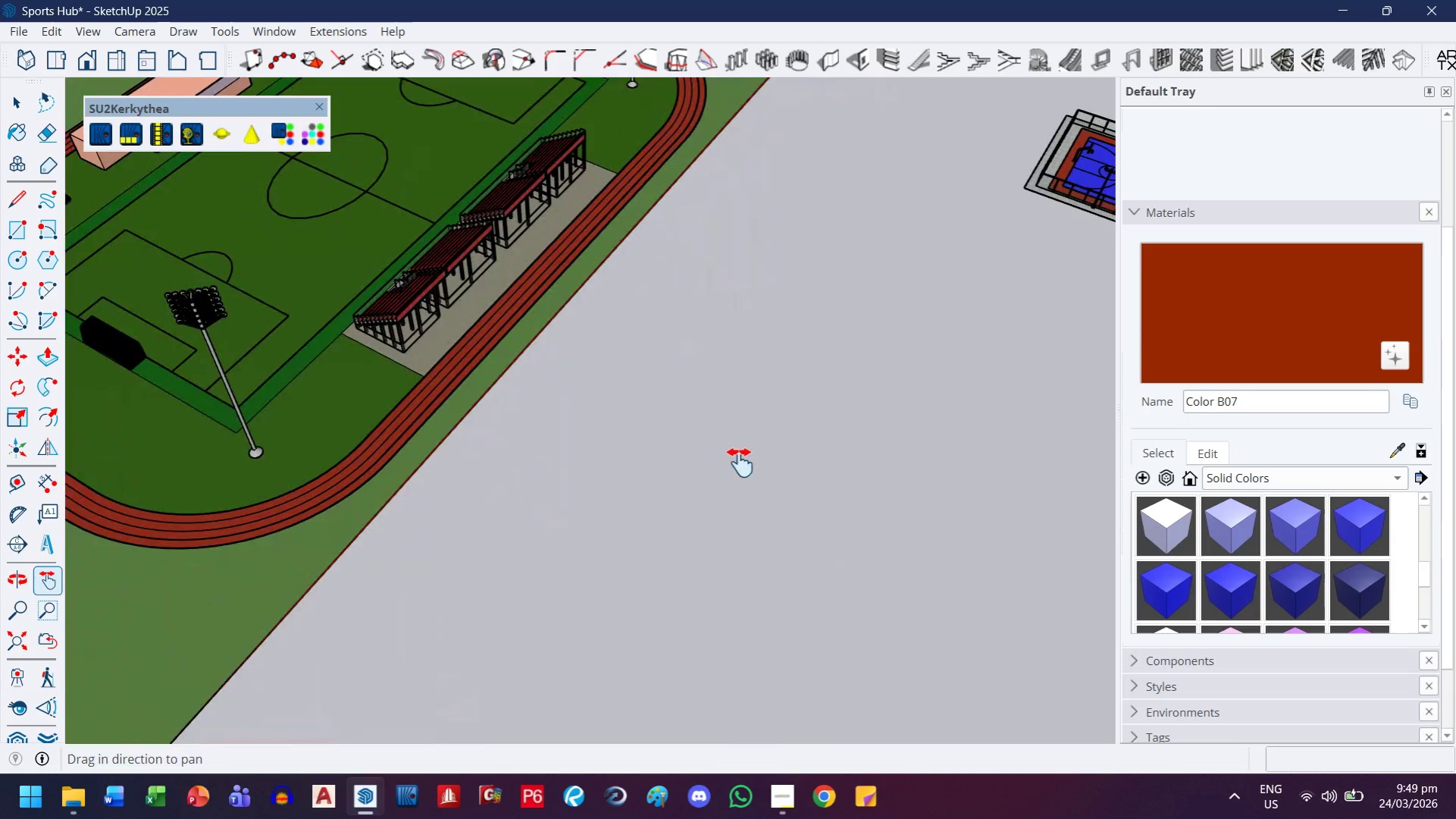 
left_click_drag(start_coordinate=[11, 105], to_coordinate=[16, 105])
 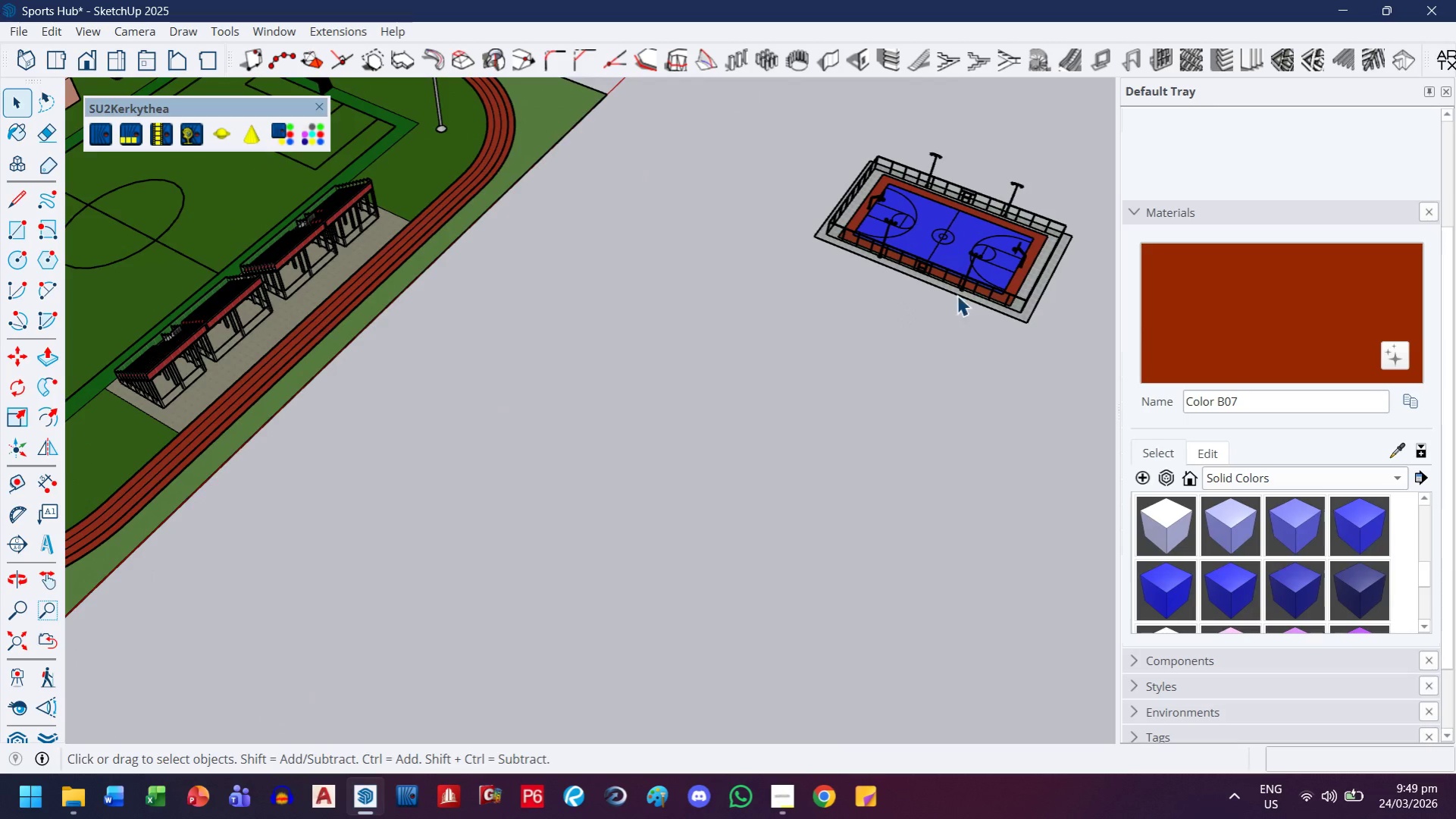 
left_click([962, 273])
 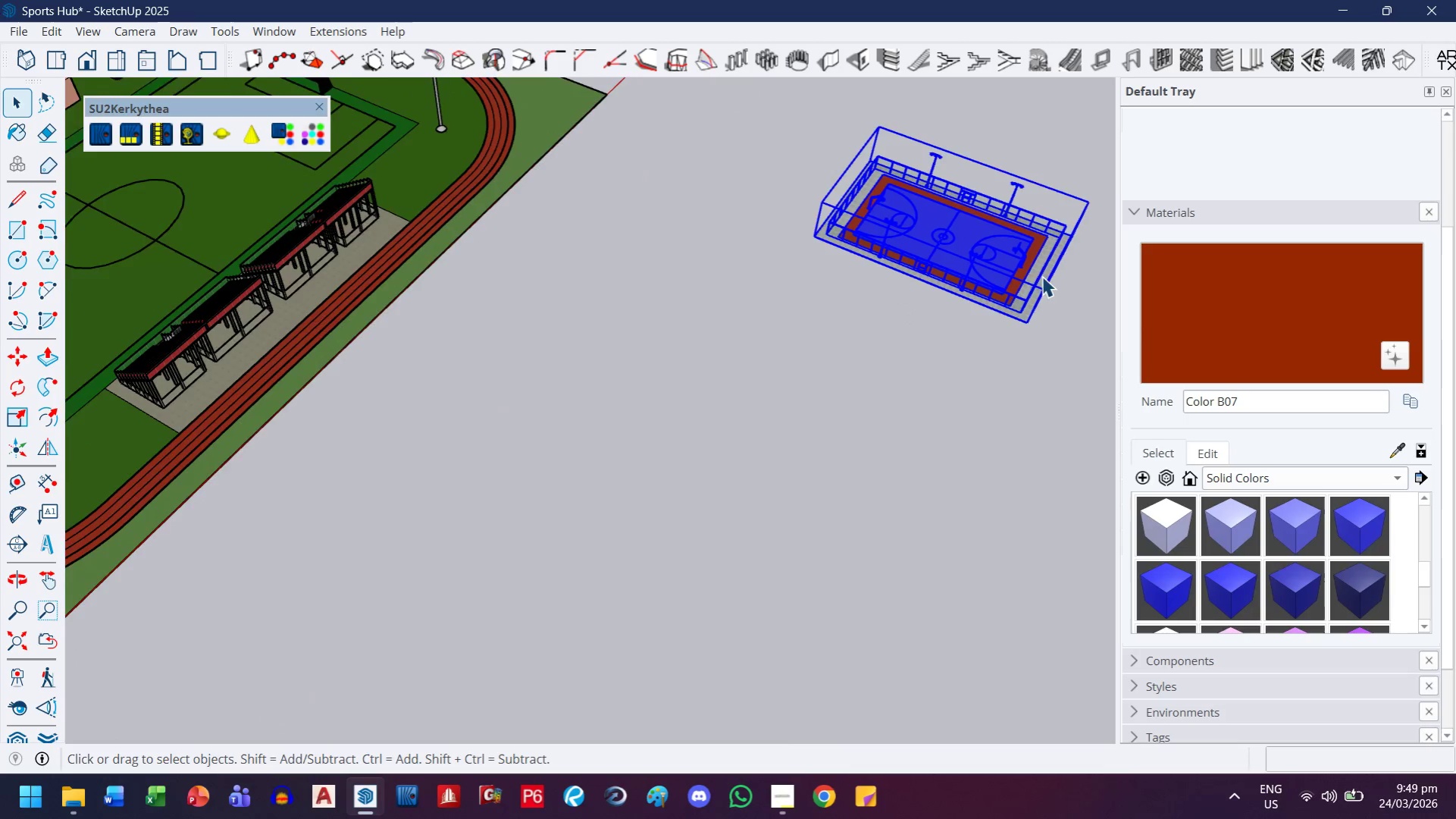 
scroll: coordinate [1016, 352], scroll_direction: up, amount: 14.0
 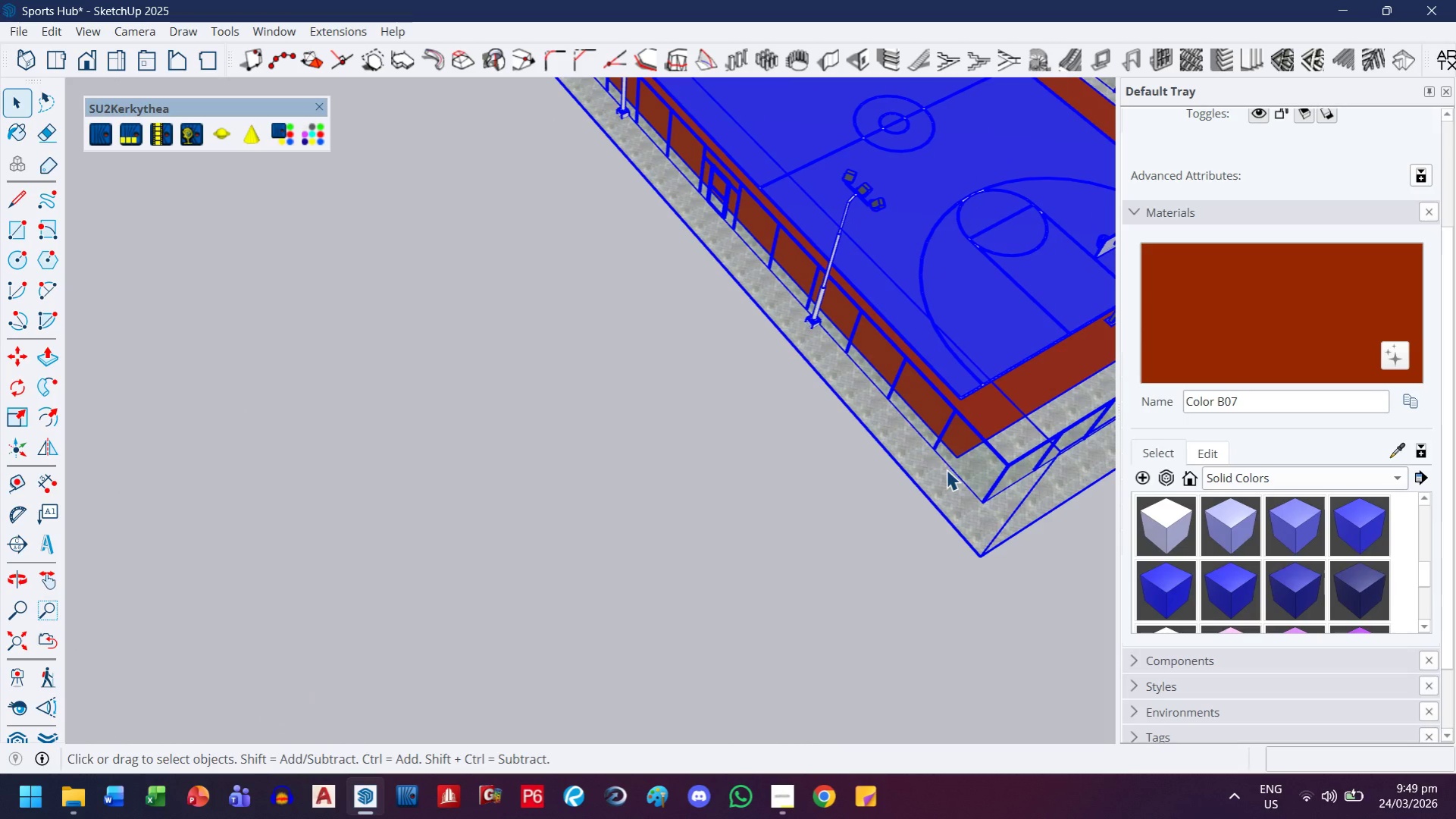 
key(M)
 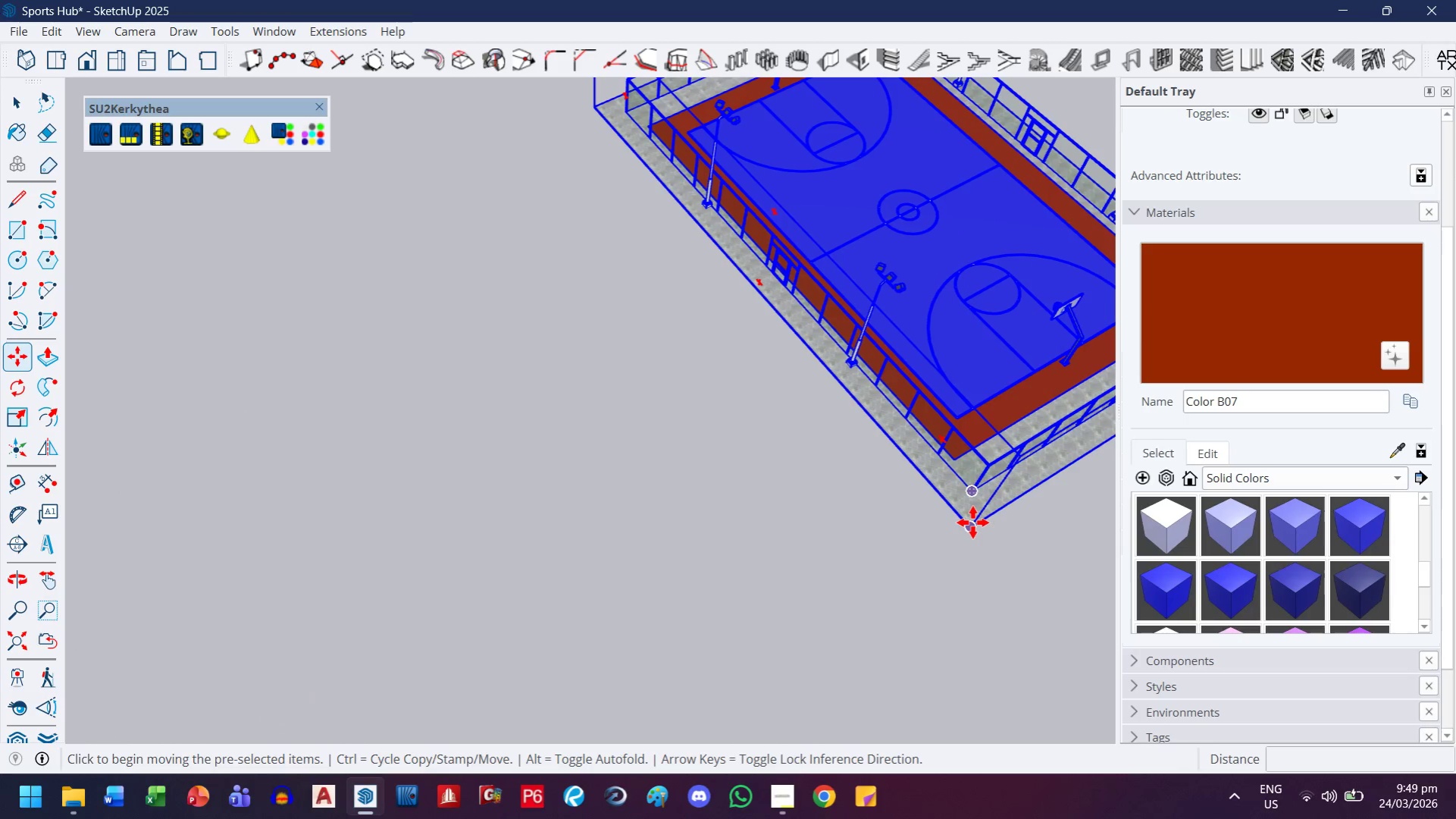 
scroll: coordinate [948, 465], scroll_direction: down, amount: 4.0
 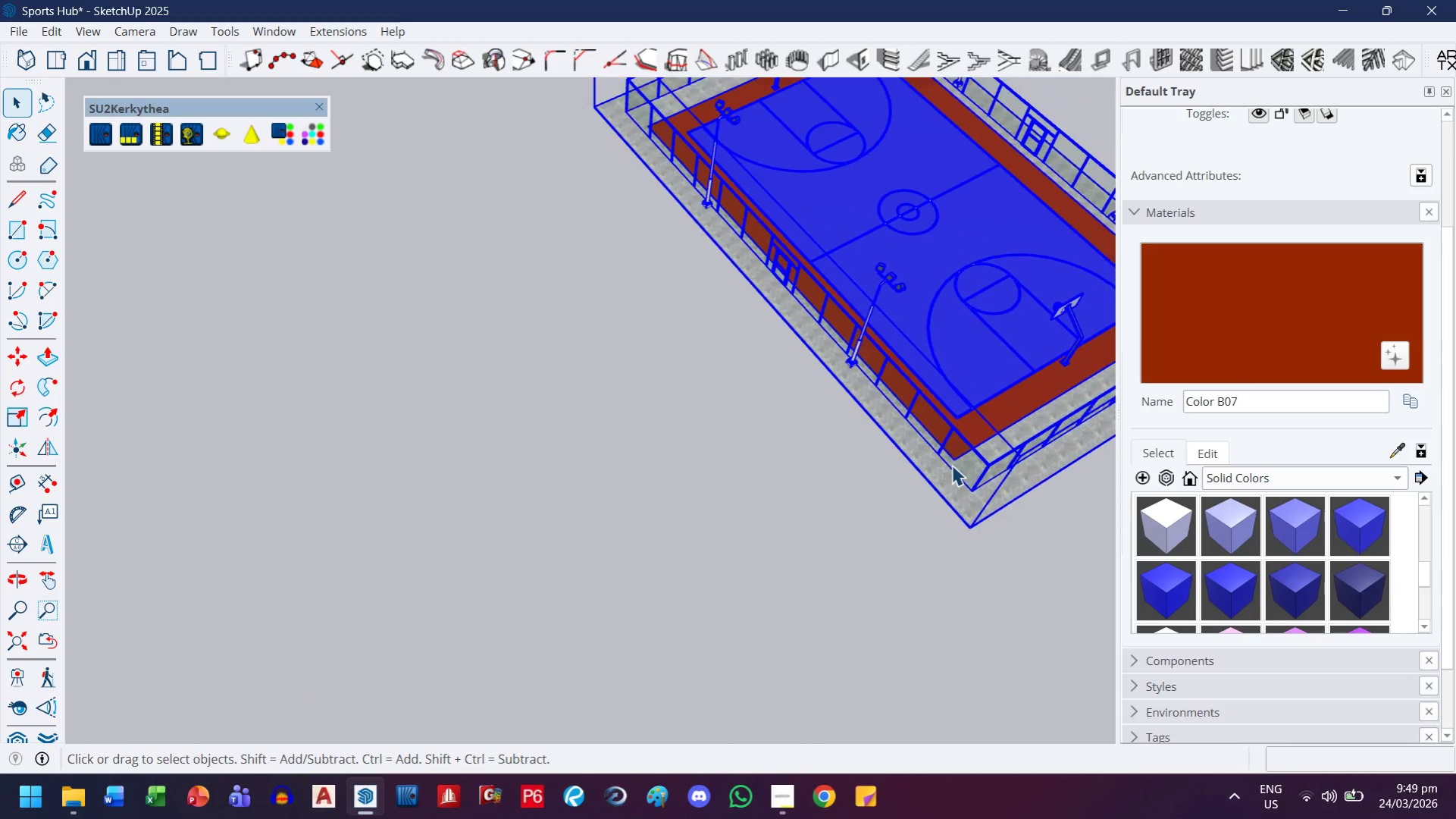 
left_click_drag(start_coordinate=[972, 522], to_coordinate=[970, 511])
 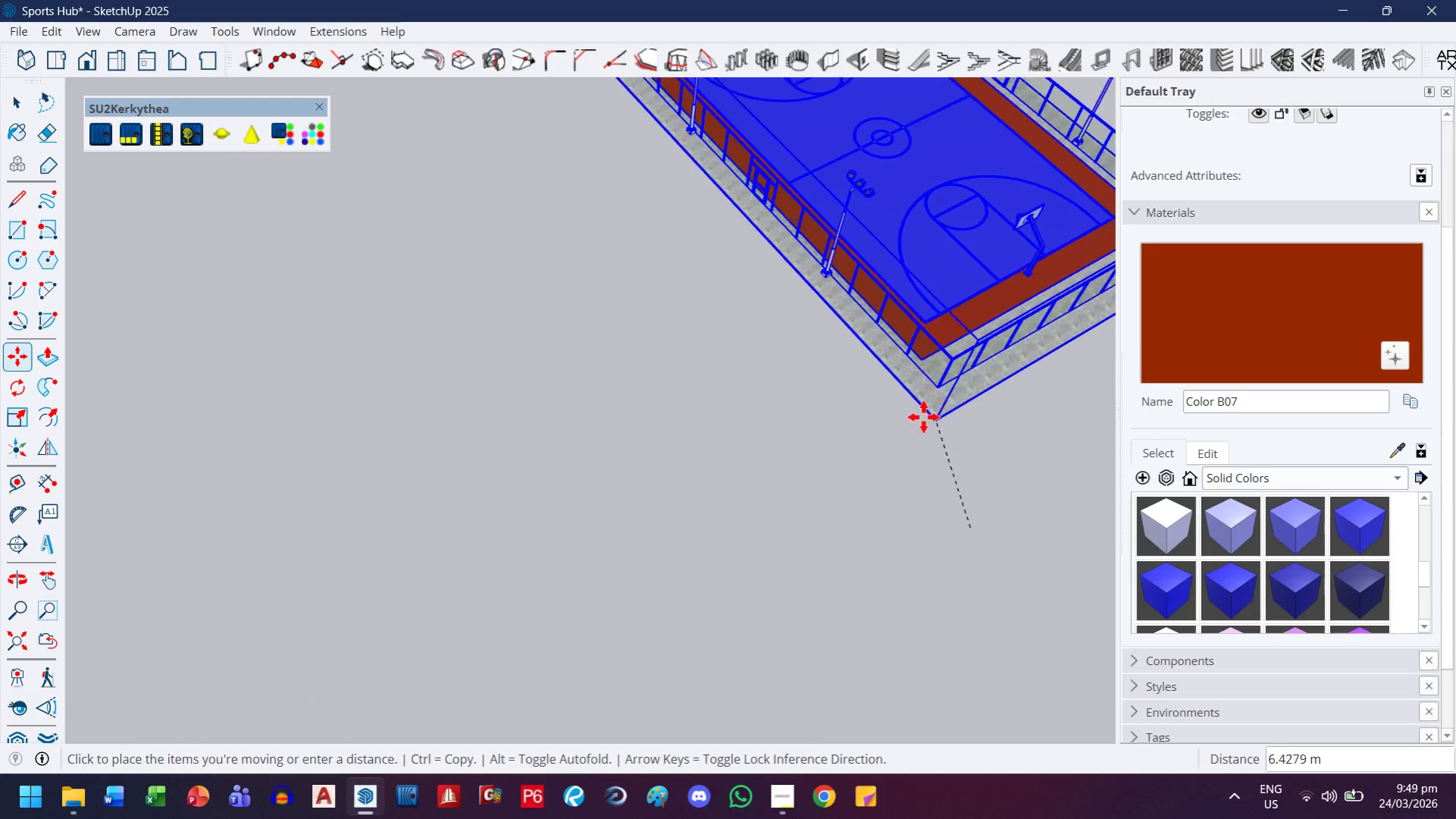 
key(H)
 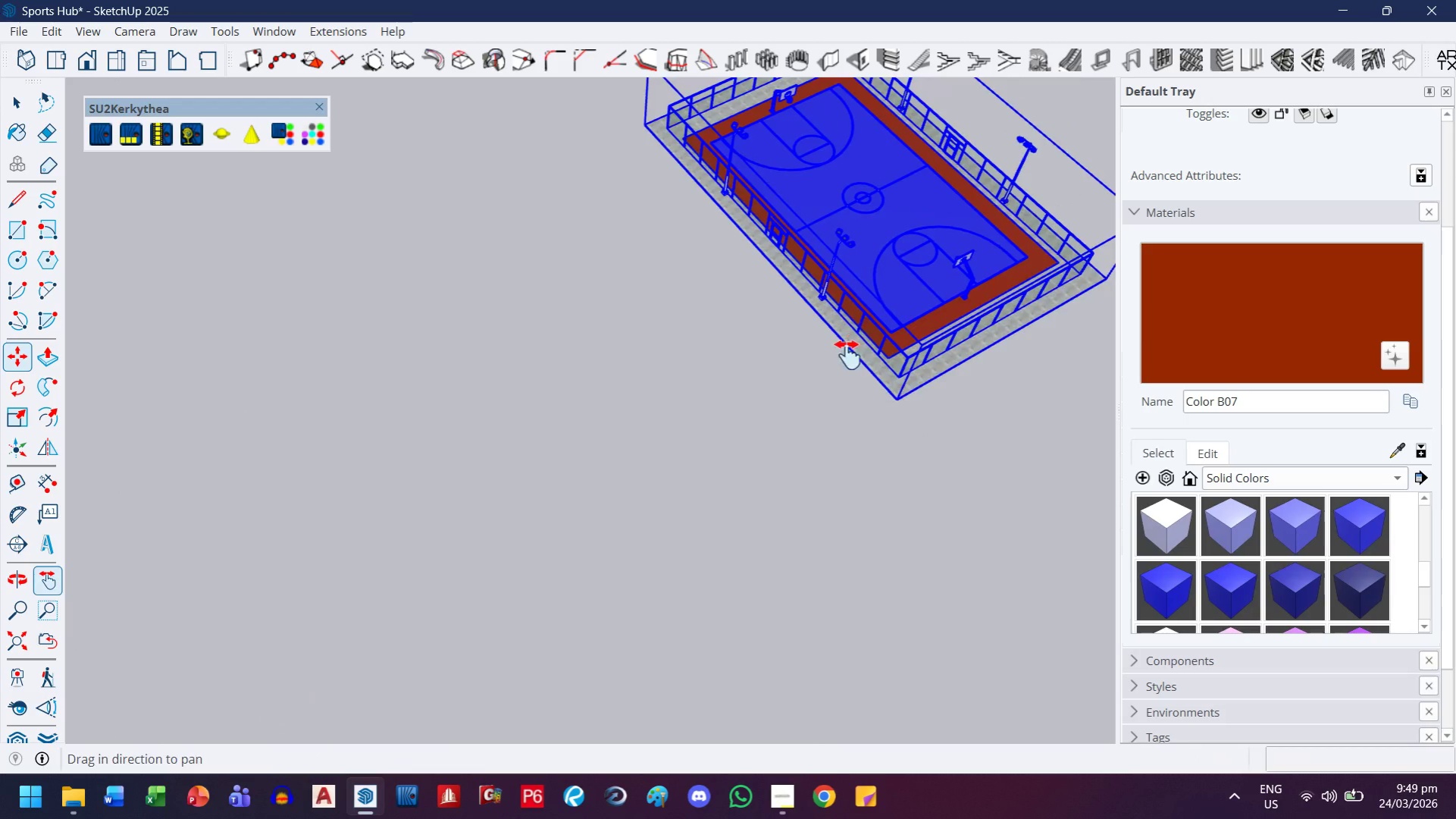 
left_click_drag(start_coordinate=[851, 343], to_coordinate=[748, 723])
 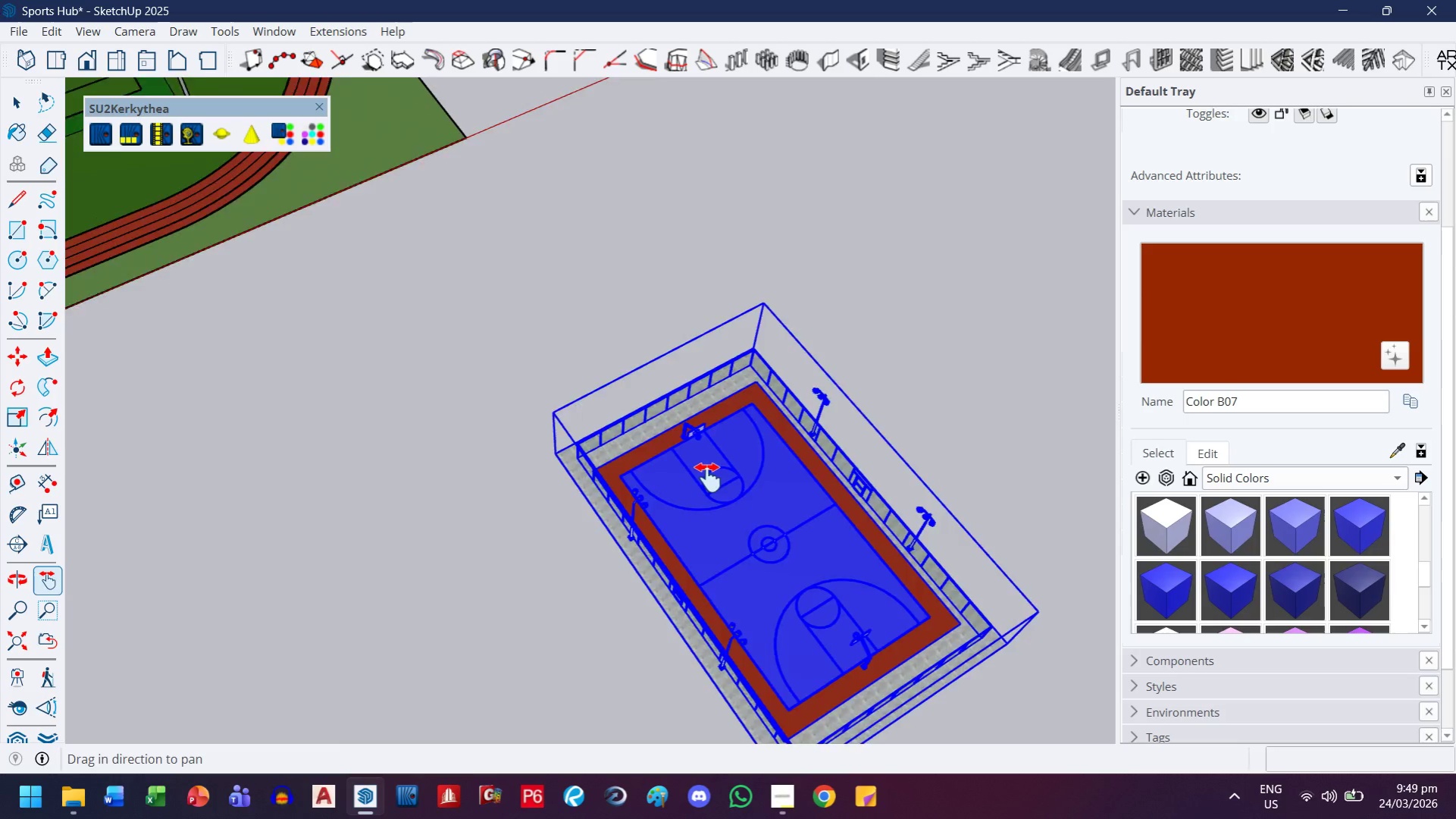 
scroll: coordinate [896, 405], scroll_direction: down, amount: 8.0
 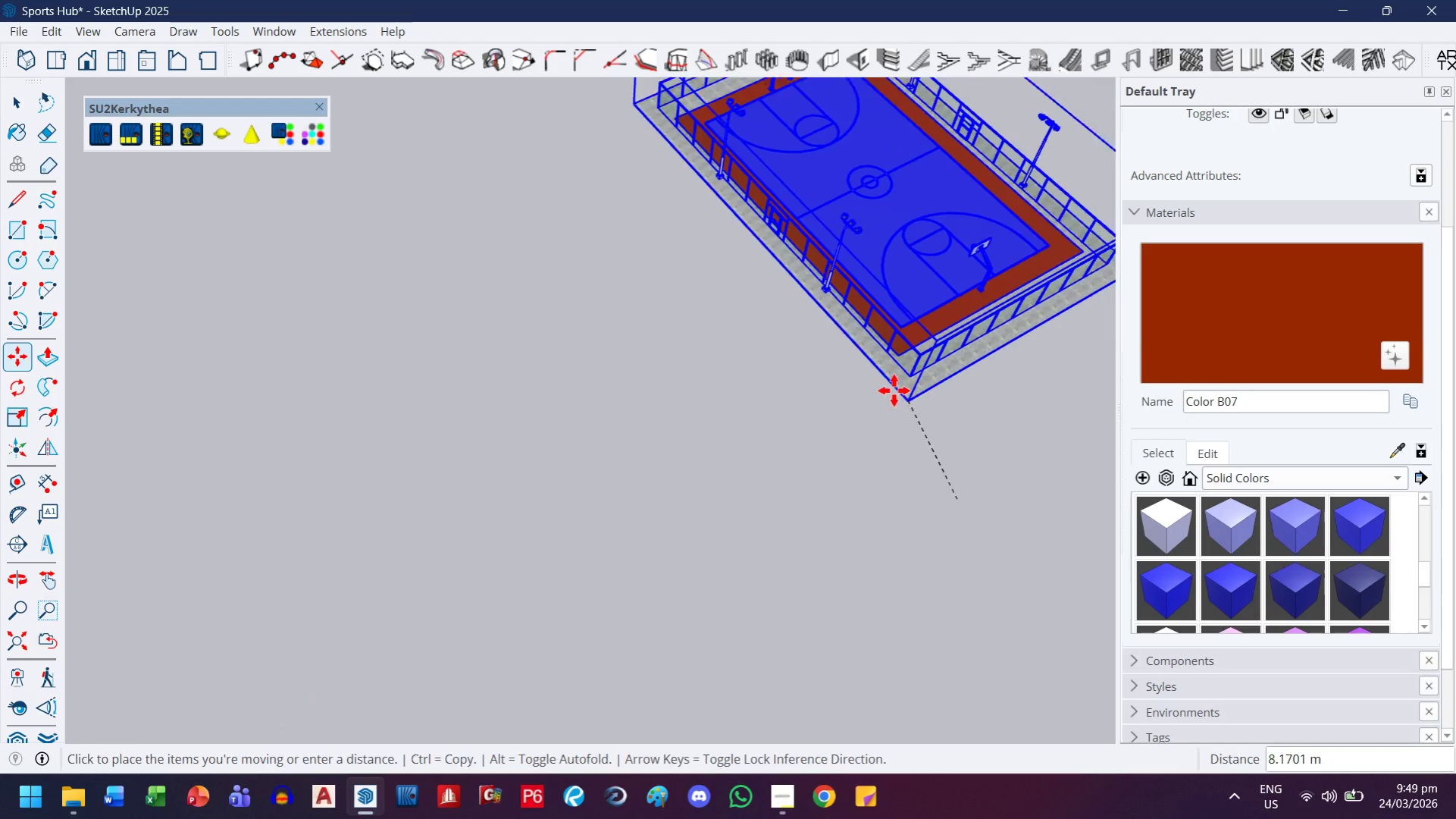 
left_click_drag(start_coordinate=[763, 300], to_coordinate=[507, 555])
 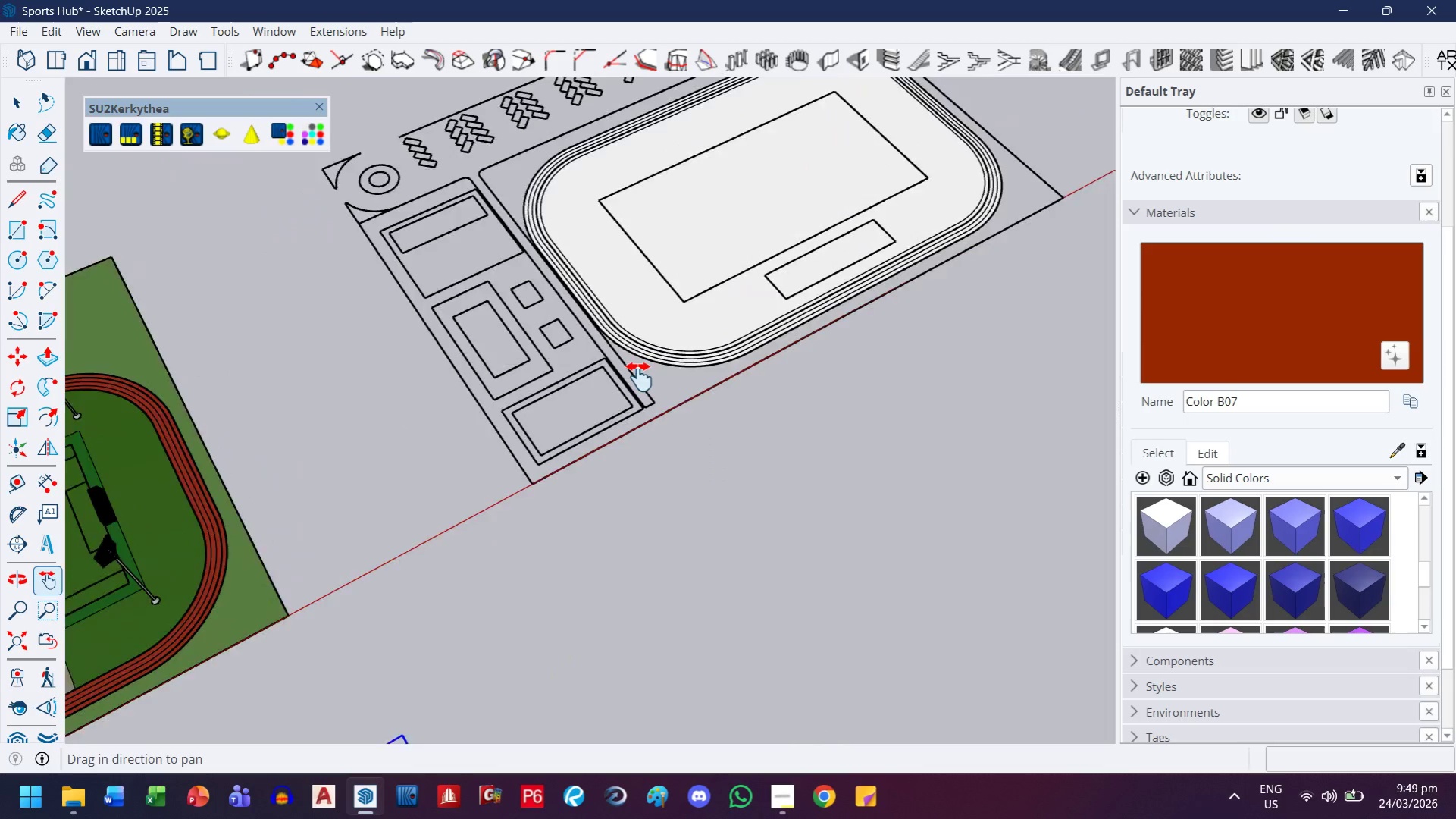 
scroll: coordinate [698, 453], scroll_direction: down, amount: 10.0
 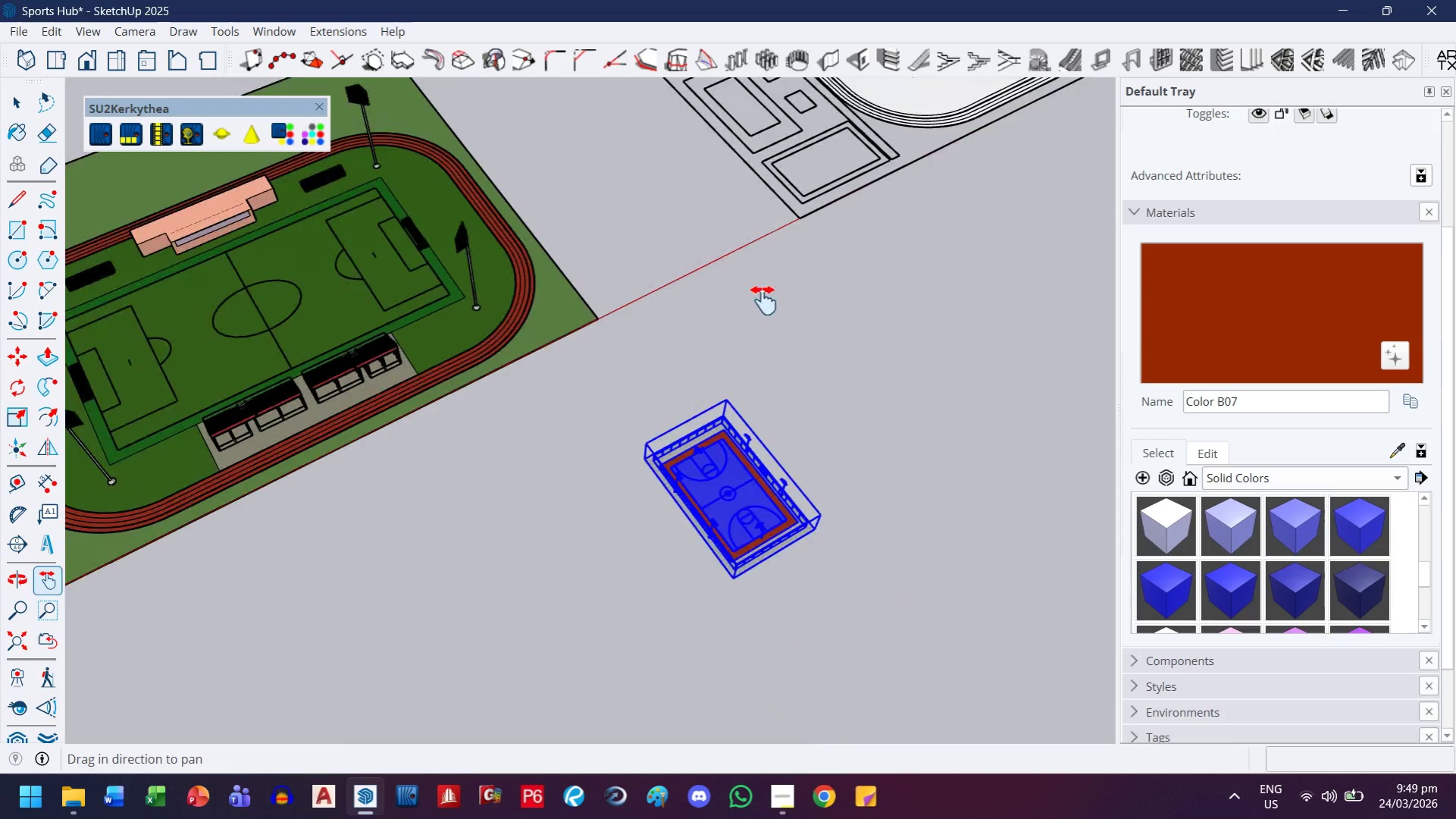 
key(Escape)
 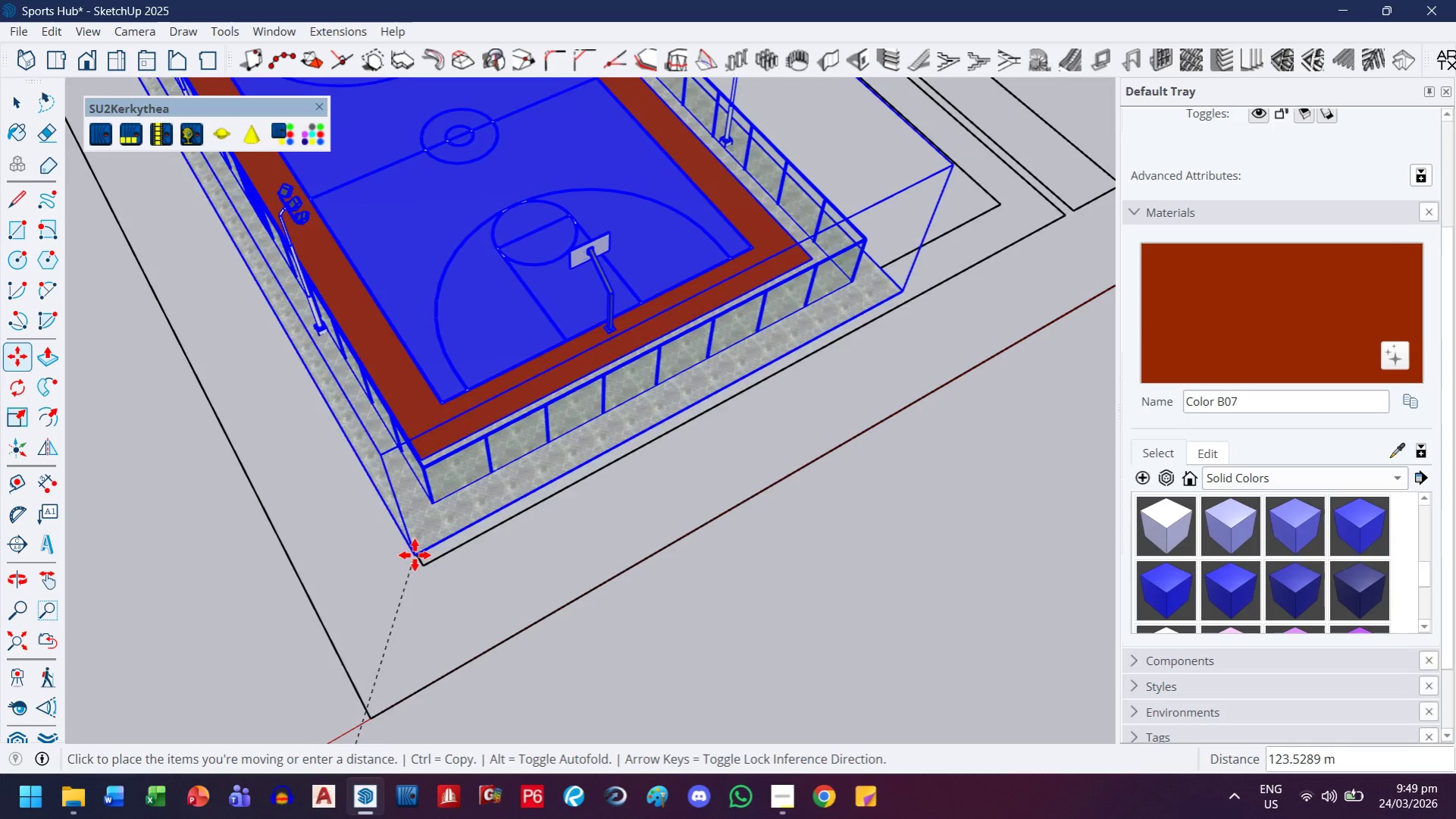 
scroll: coordinate [421, 561], scroll_direction: up, amount: 20.0
 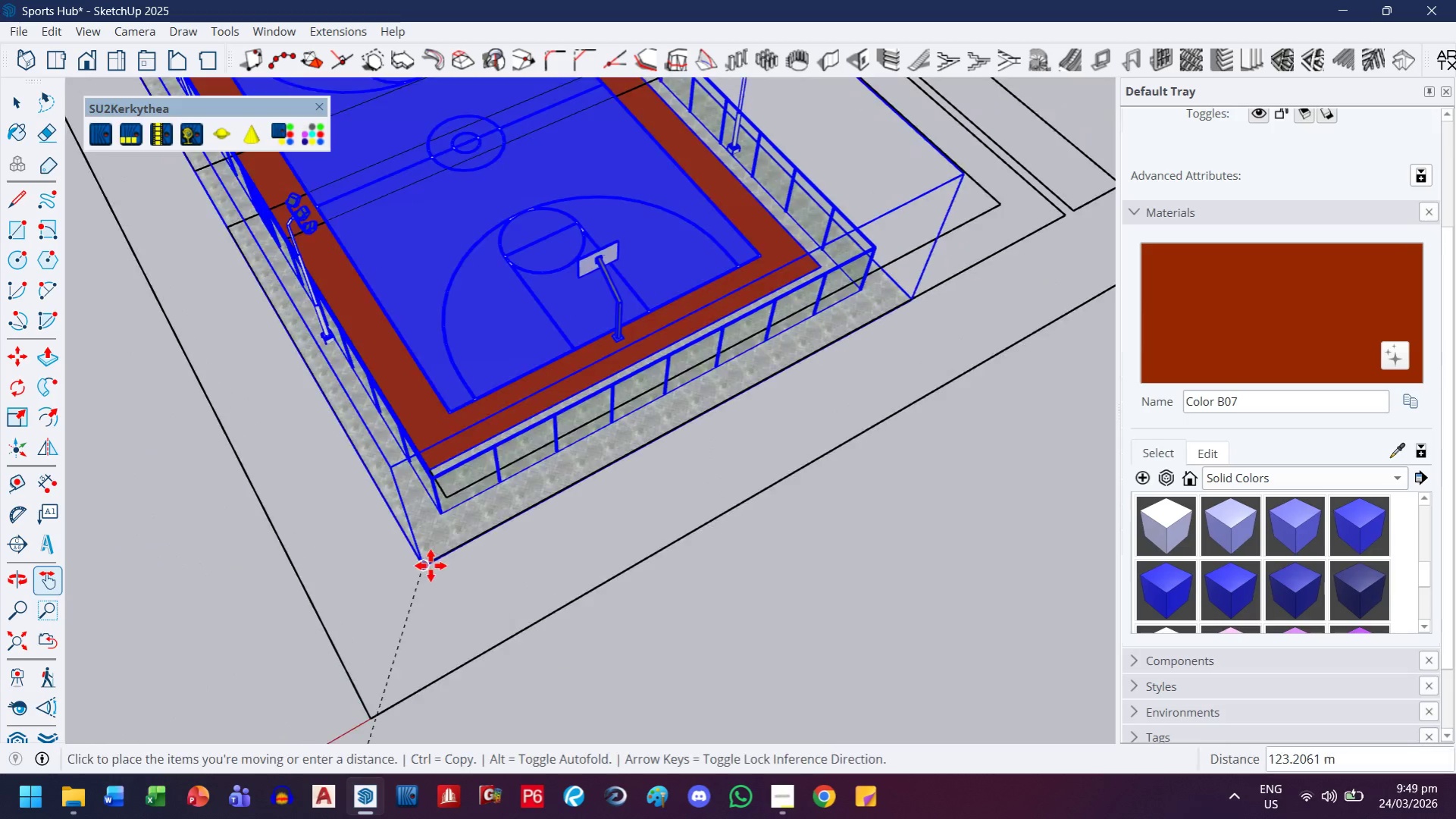 
scroll: coordinate [648, 498], scroll_direction: down, amount: 5.0
 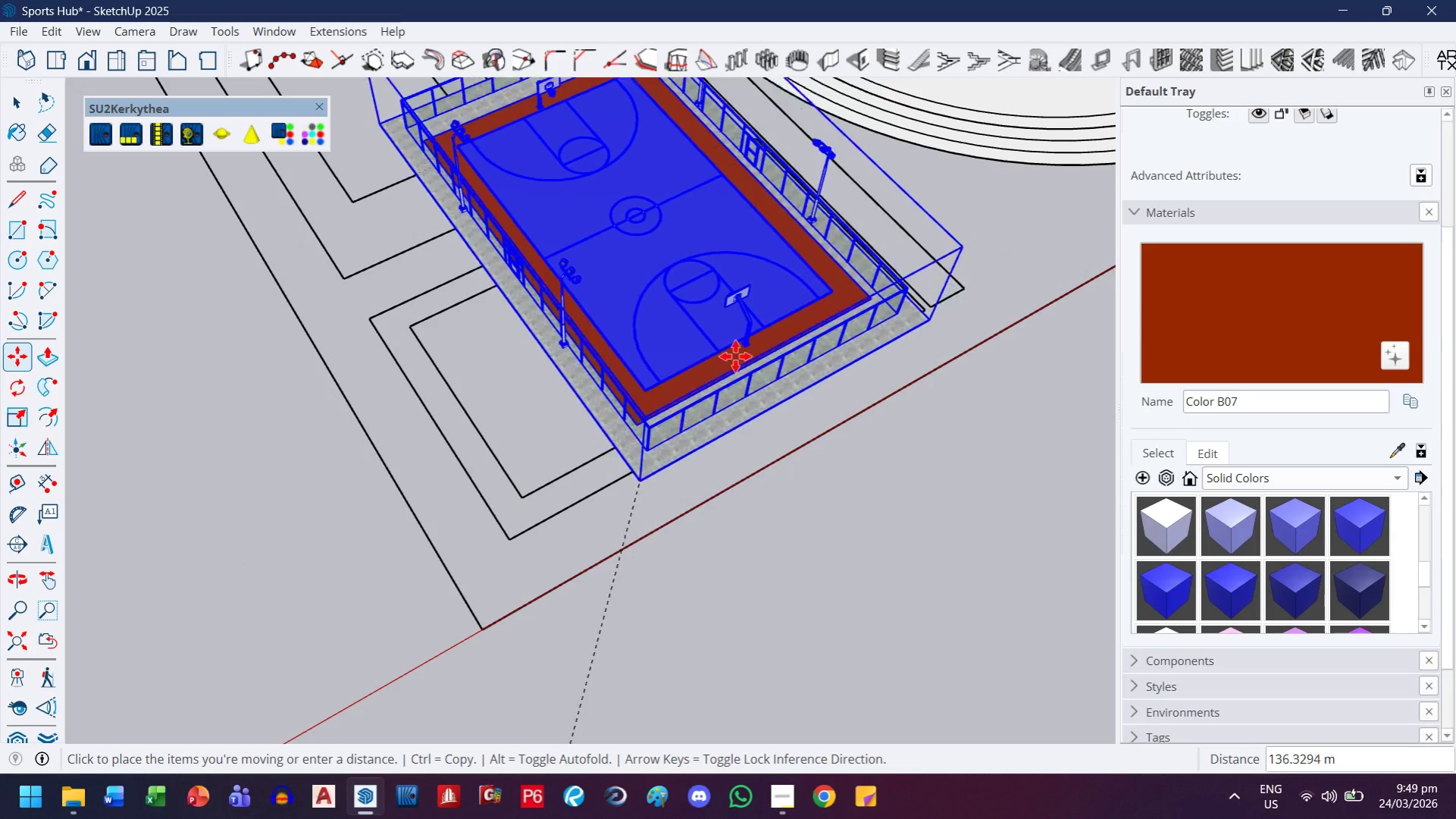 
scroll: coordinate [766, 331], scroll_direction: up, amount: 4.0
 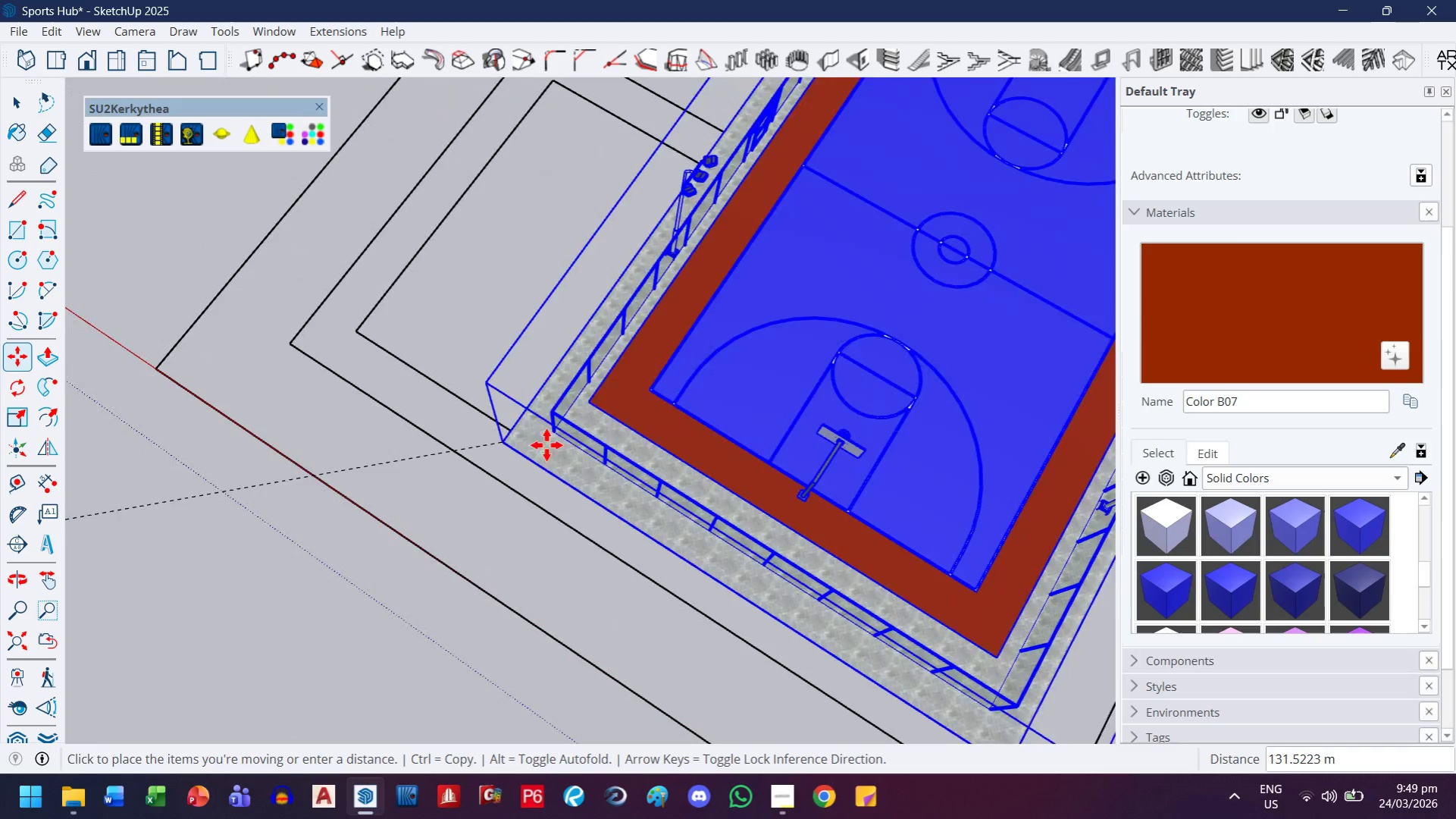 
key(H)
 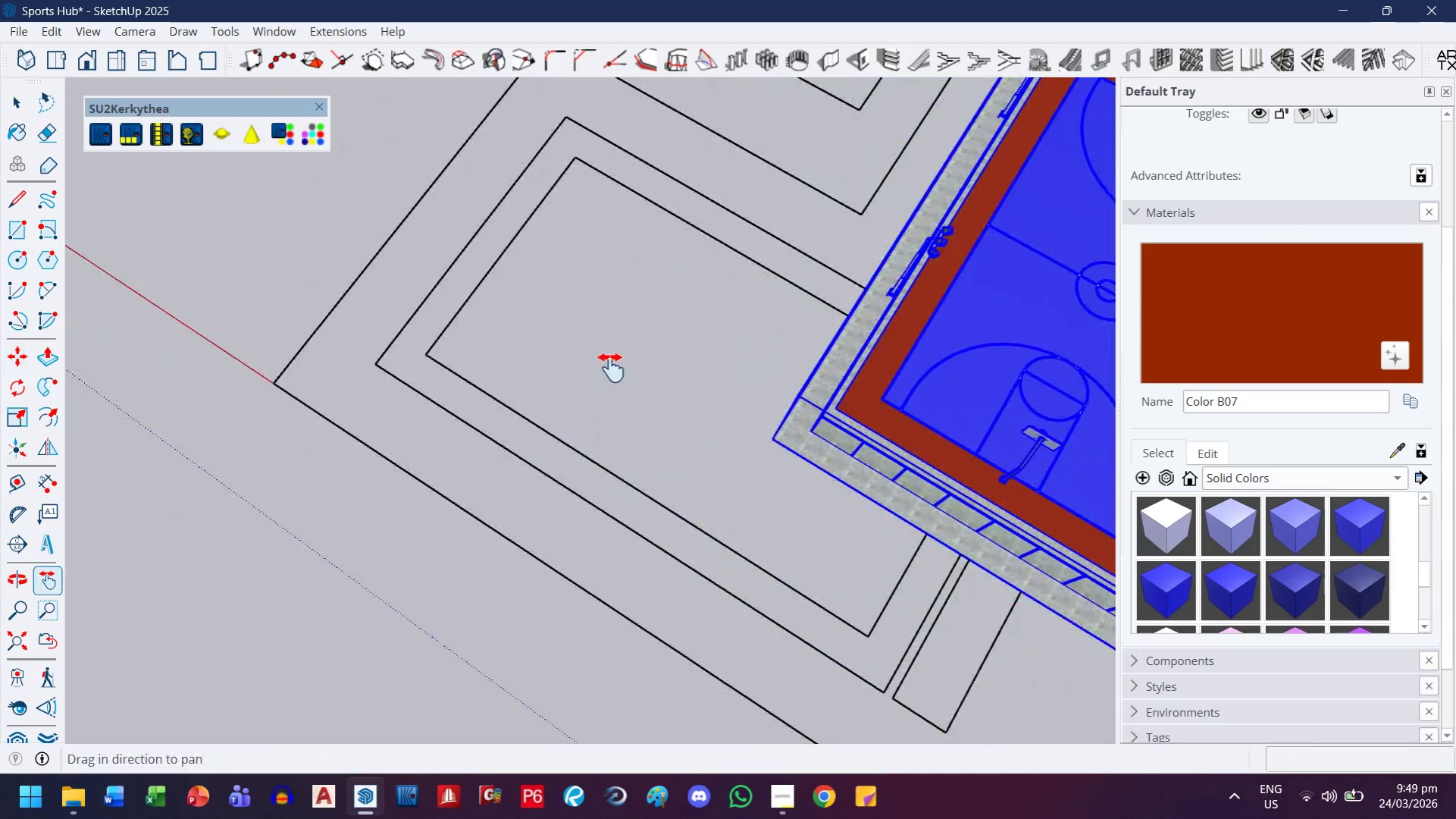 
left_click_drag(start_coordinate=[787, 441], to_coordinate=[449, 345])
 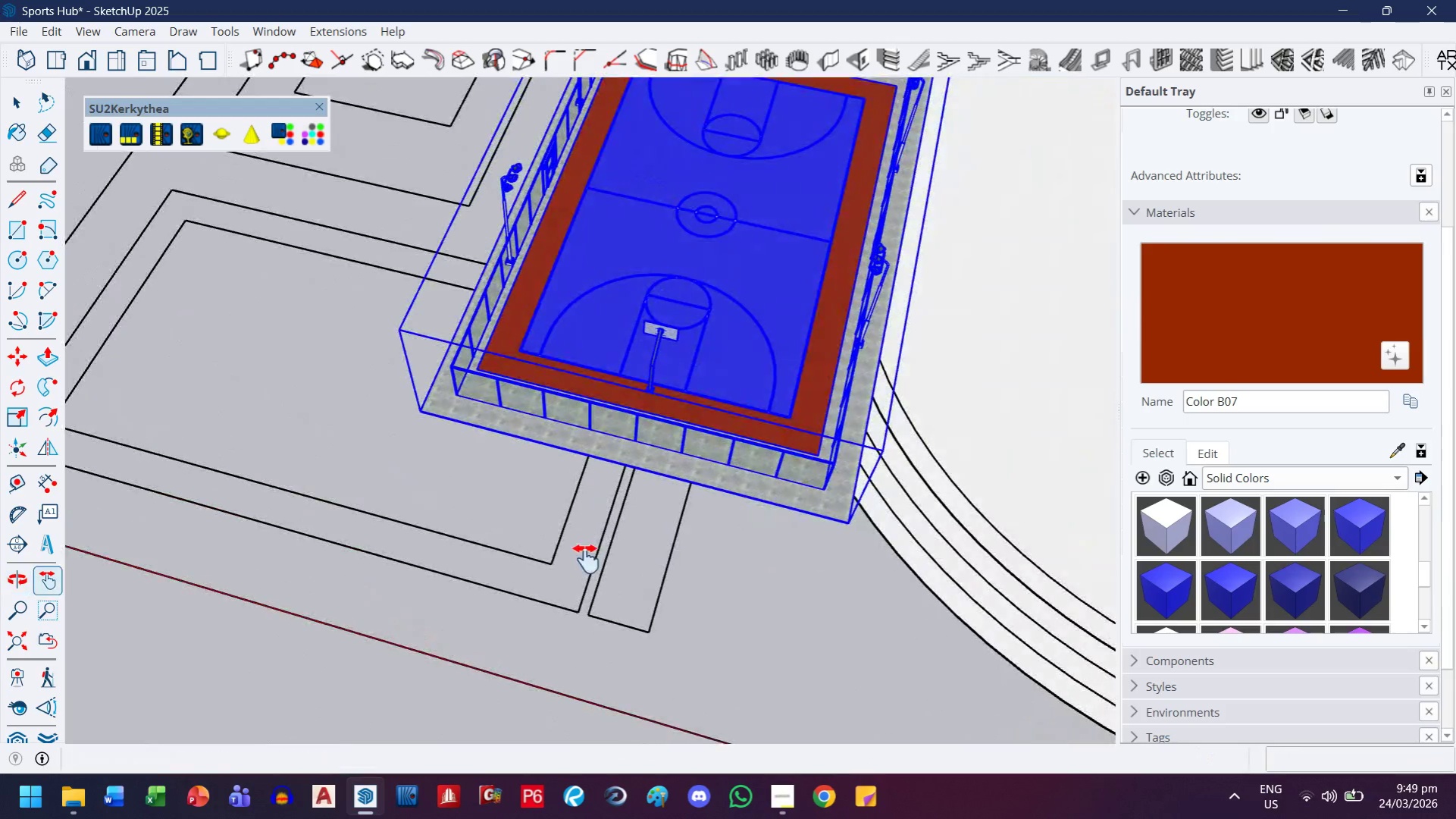 
scroll: coordinate [684, 441], scroll_direction: down, amount: 3.0
 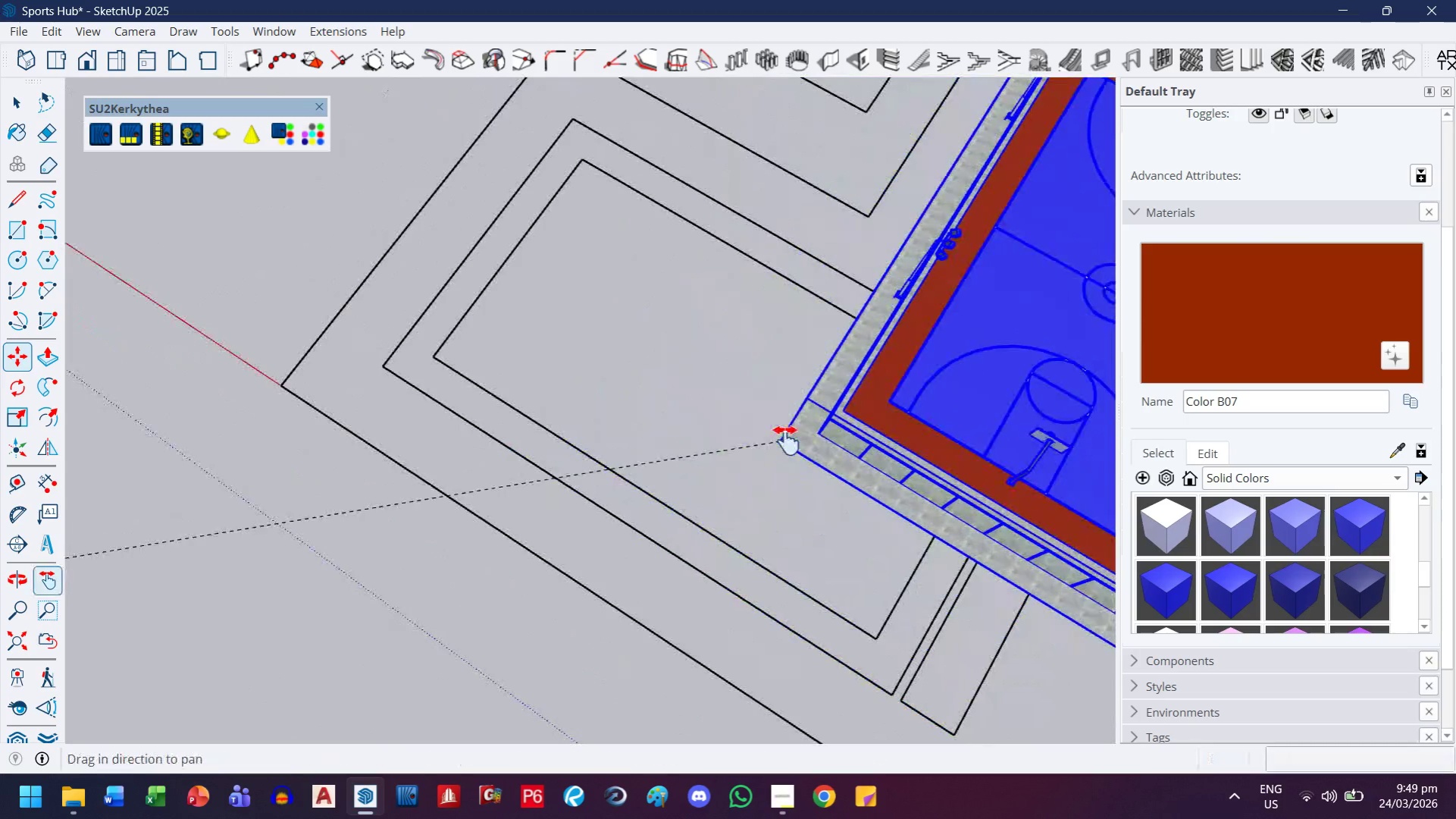 
key(Escape)
 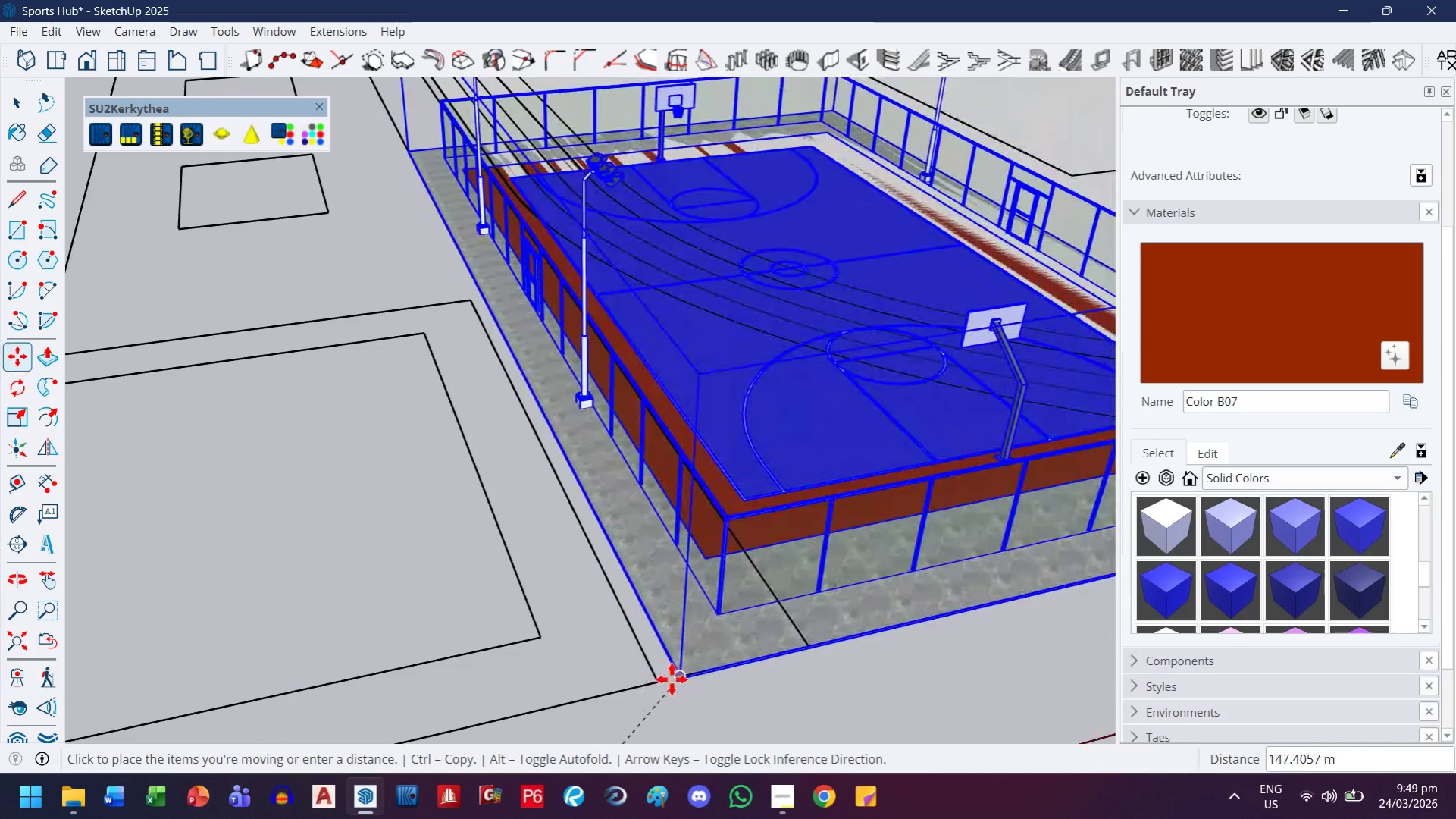 
scroll: coordinate [573, 611], scroll_direction: up, amount: 7.0
 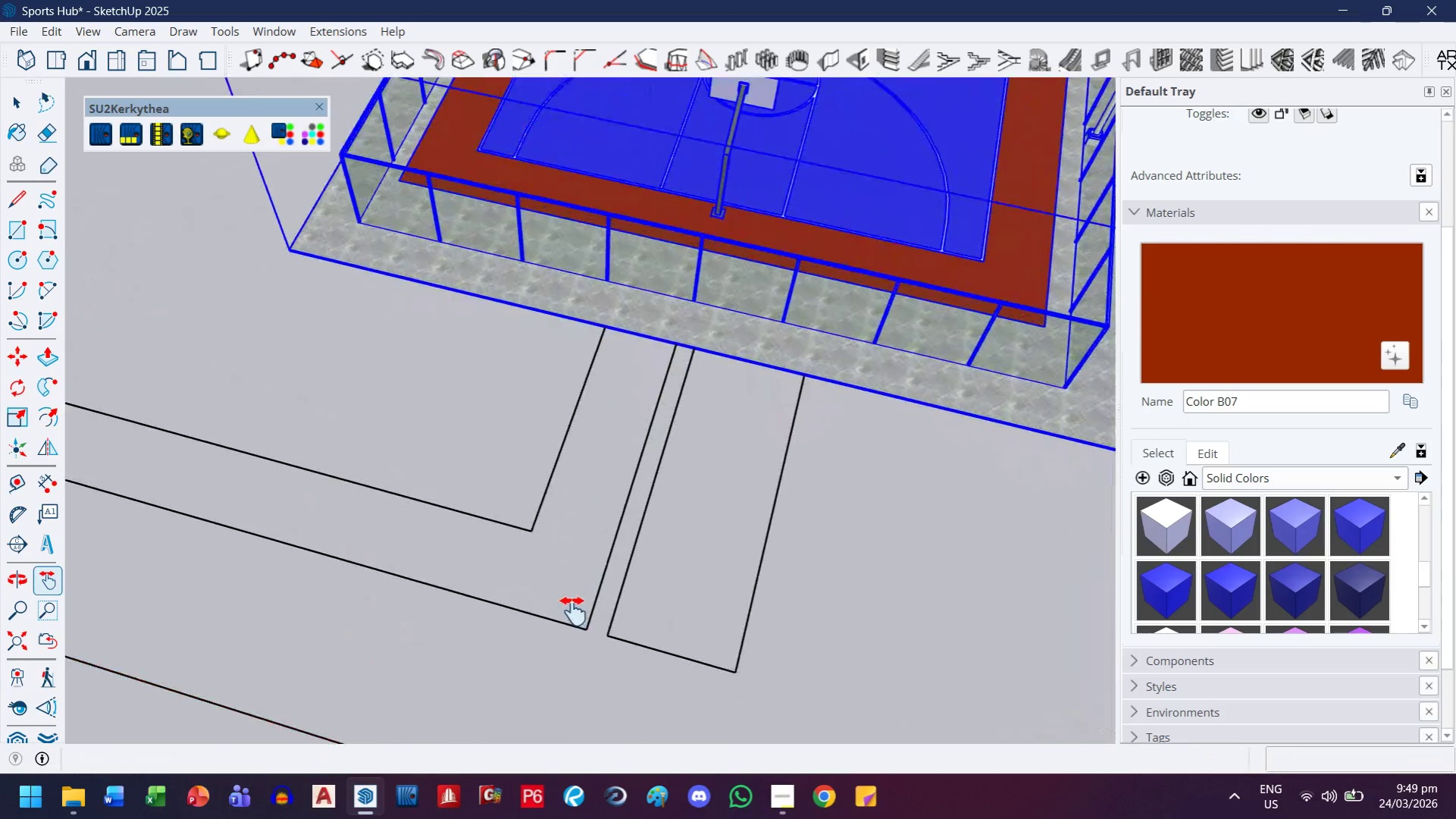 
left_click([612, 543])
 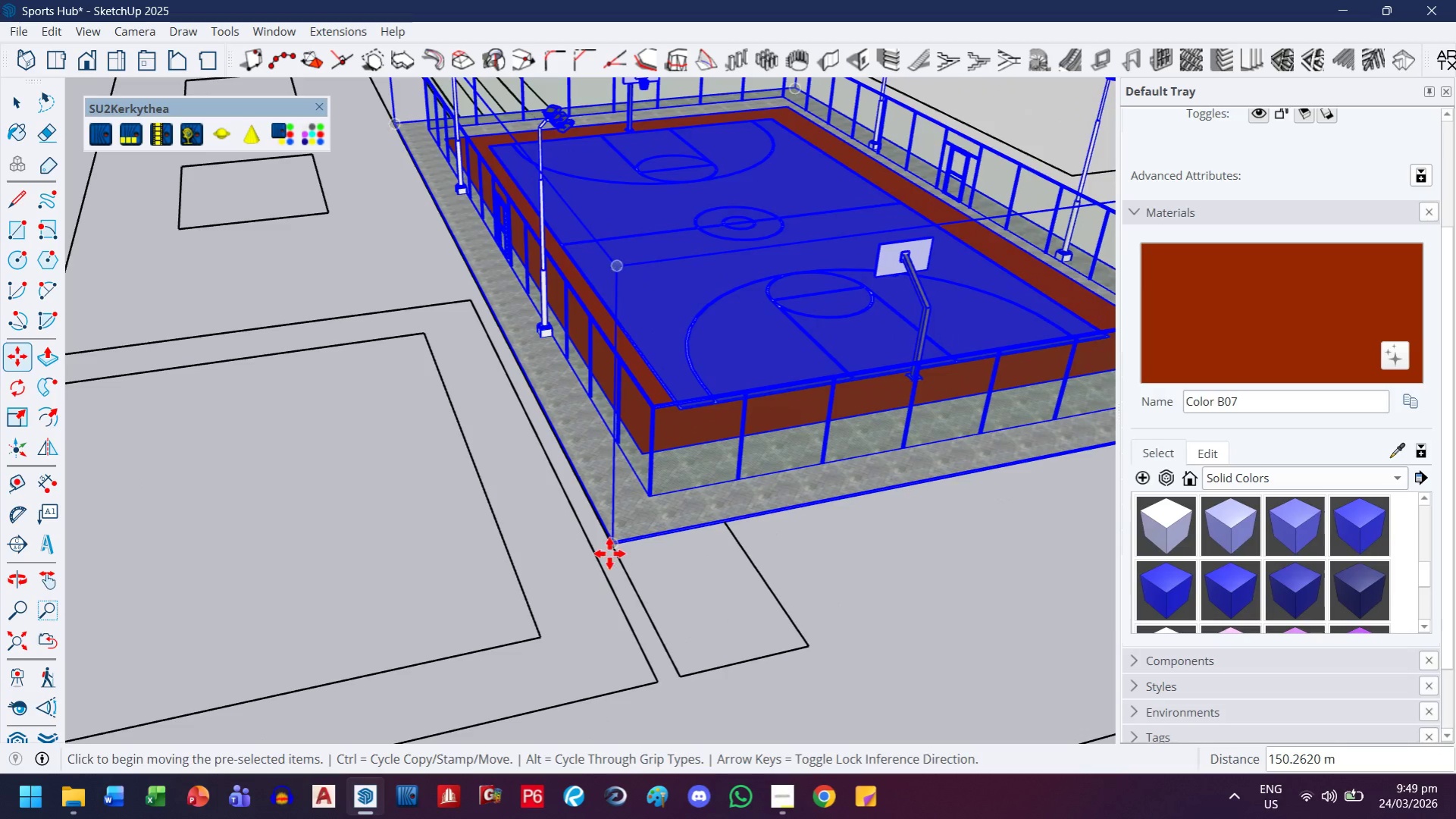 
scroll: coordinate [602, 542], scroll_direction: up, amount: 32.0
 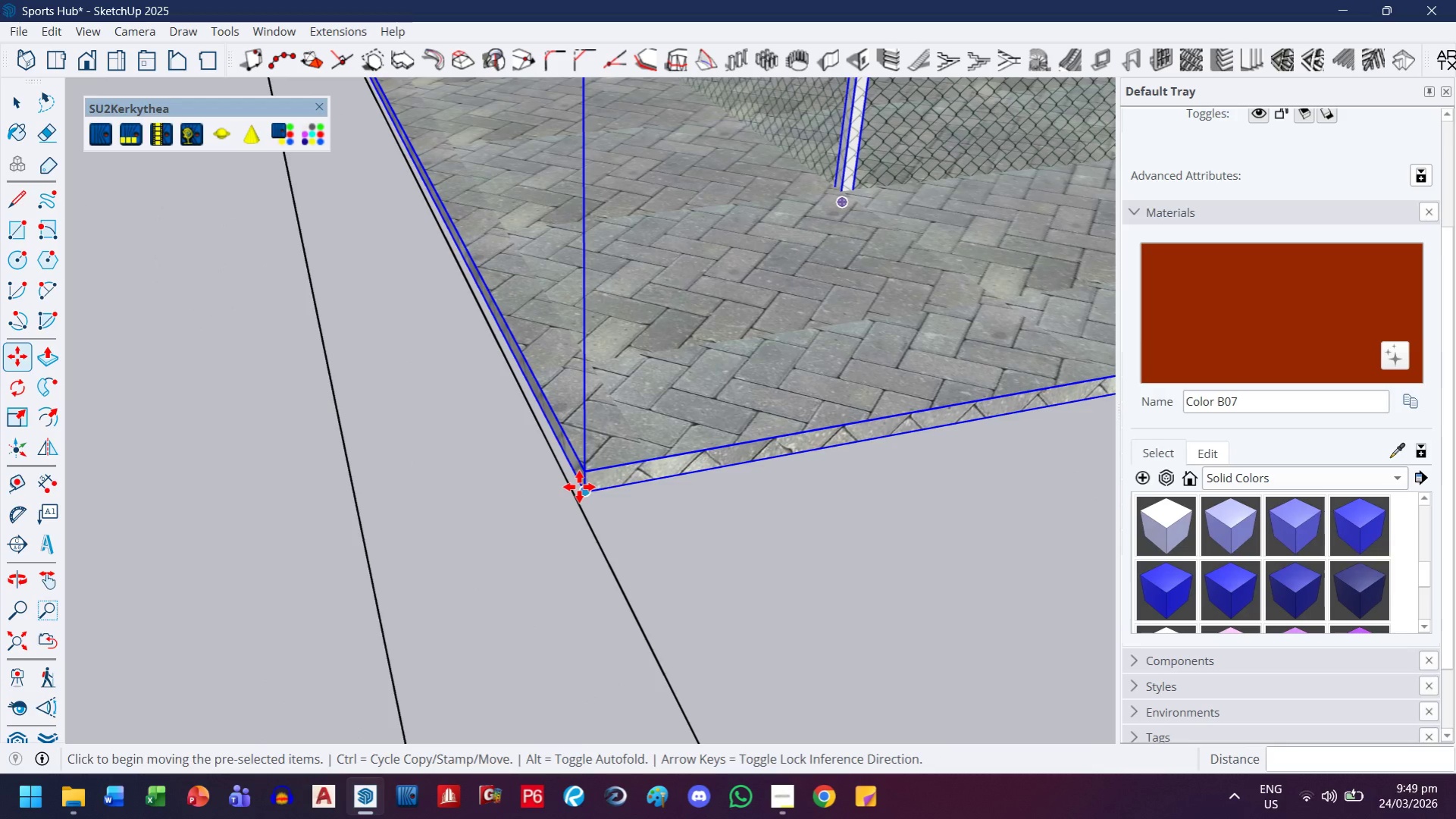 
left_click_drag(start_coordinate=[579, 487], to_coordinate=[593, 500])
 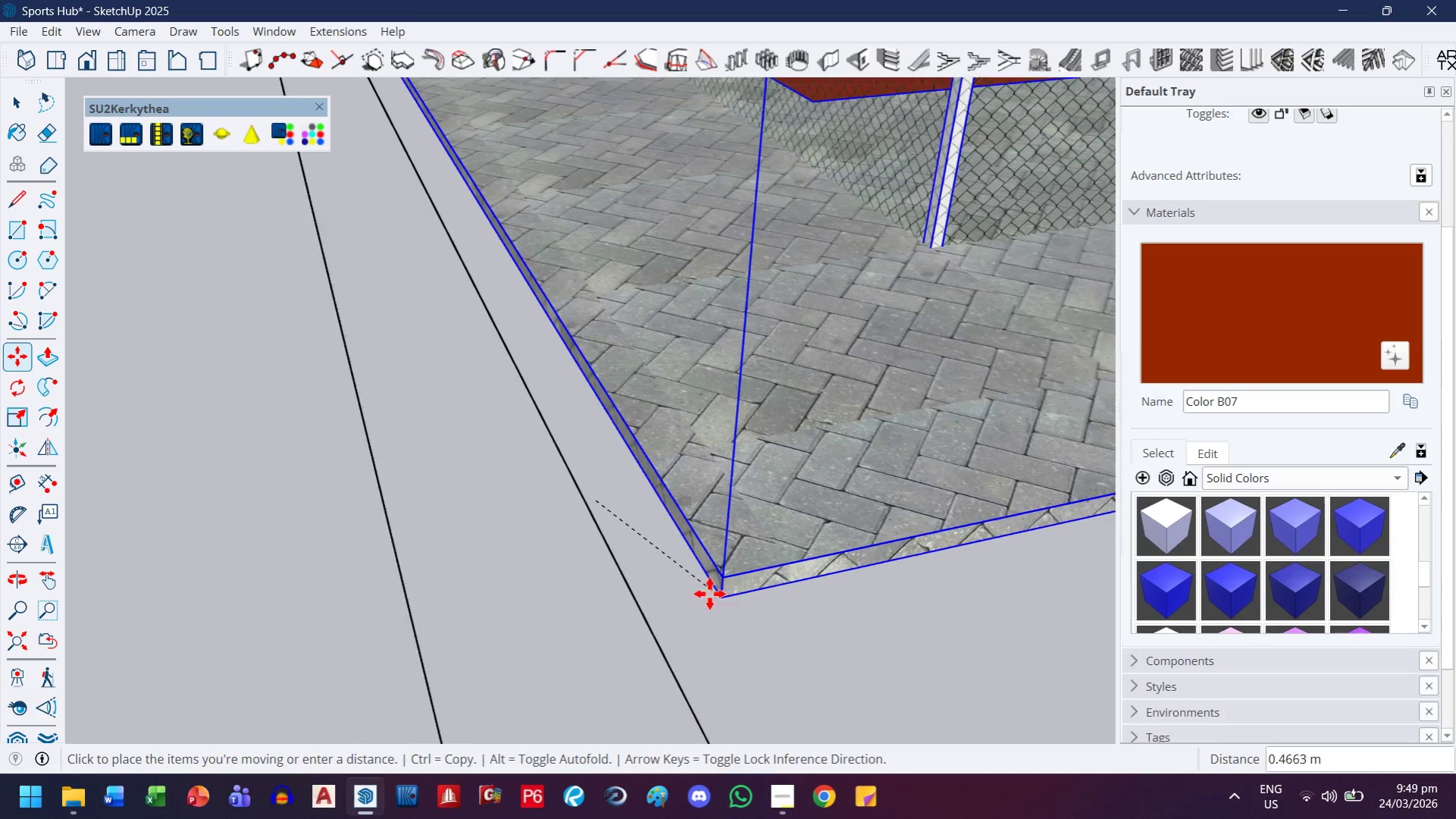 
key(H)
 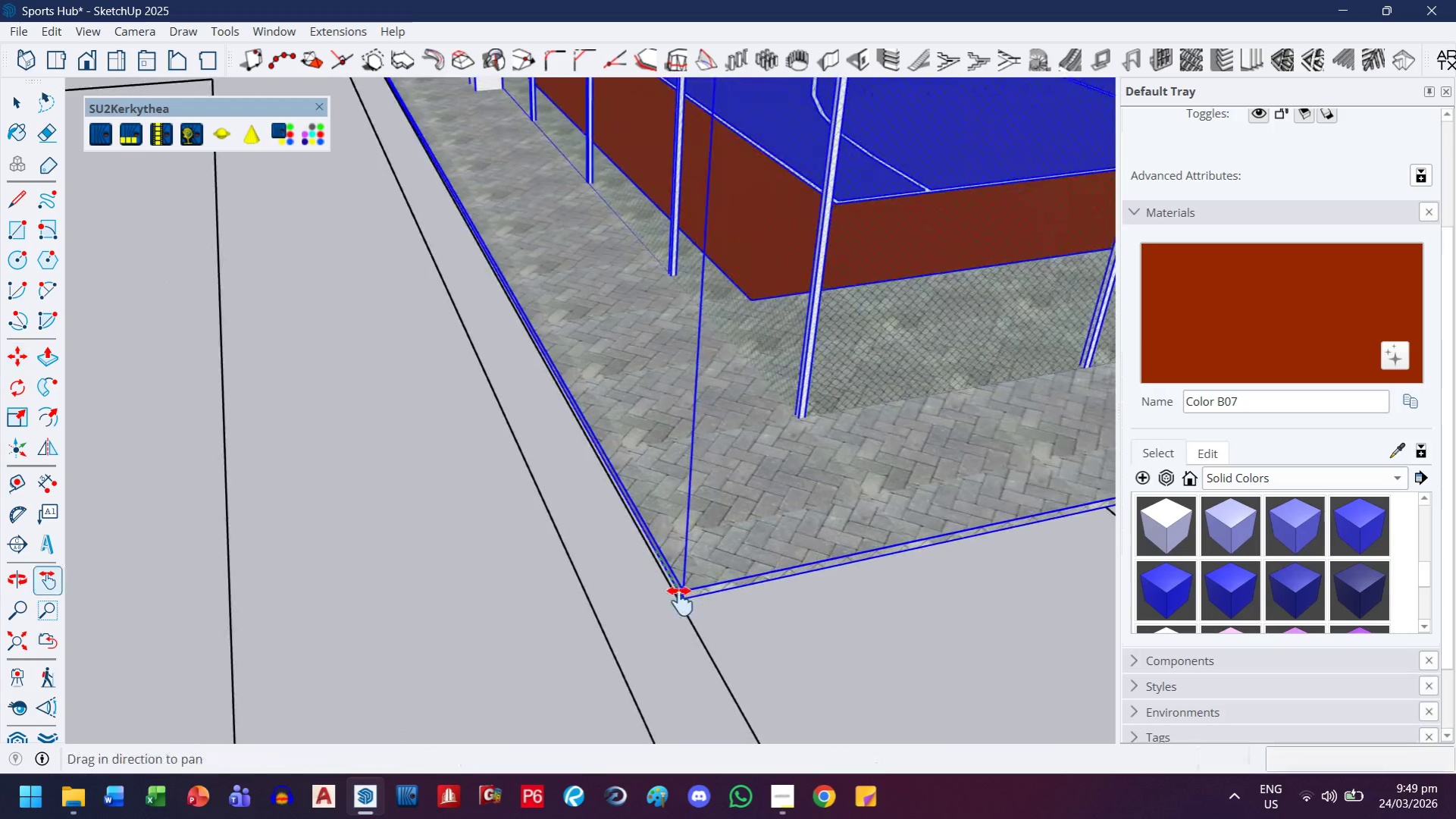 
left_click_drag(start_coordinate=[680, 601], to_coordinate=[710, 222])
 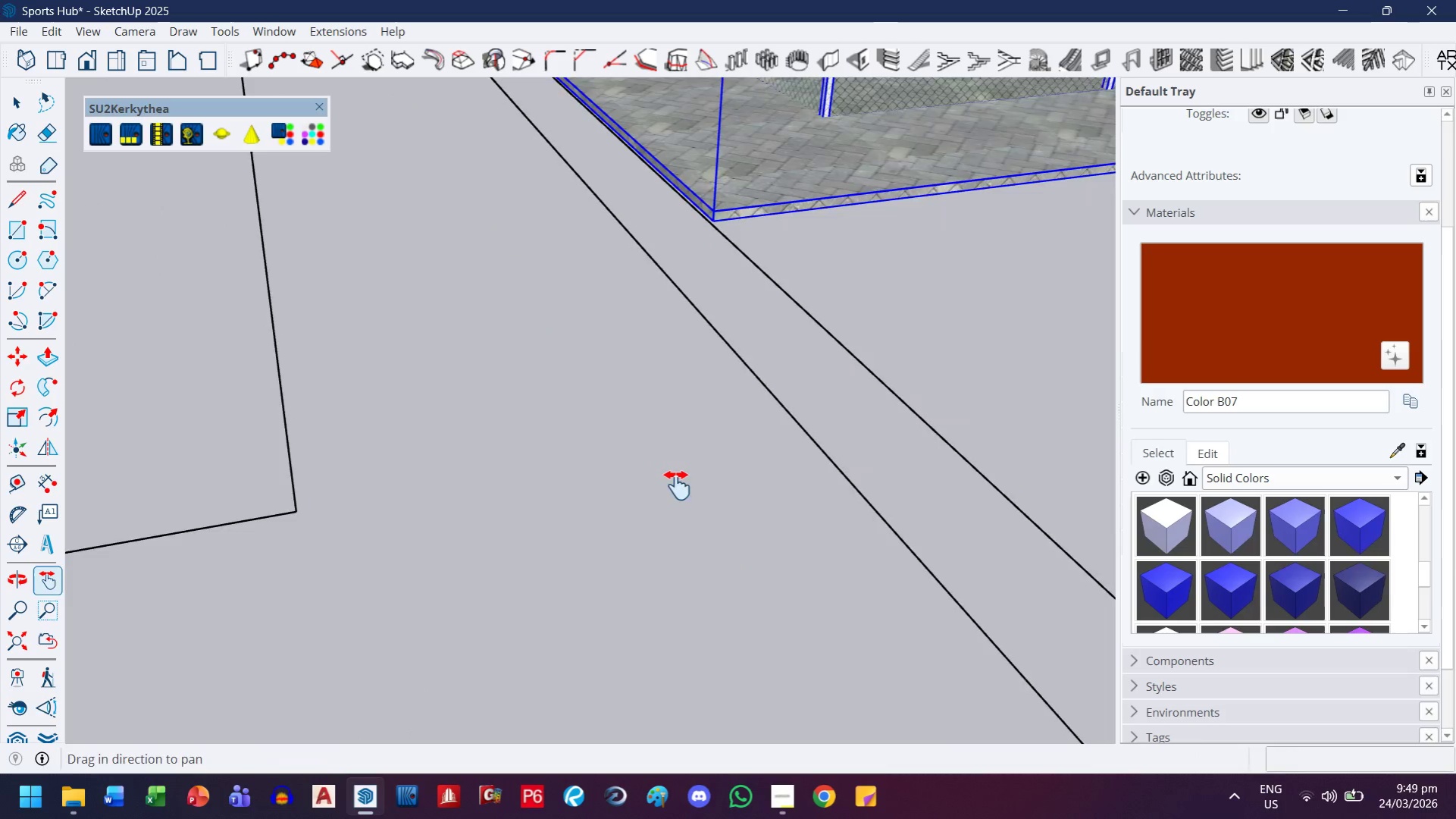 
scroll: coordinate [690, 588], scroll_direction: down, amount: 14.0
 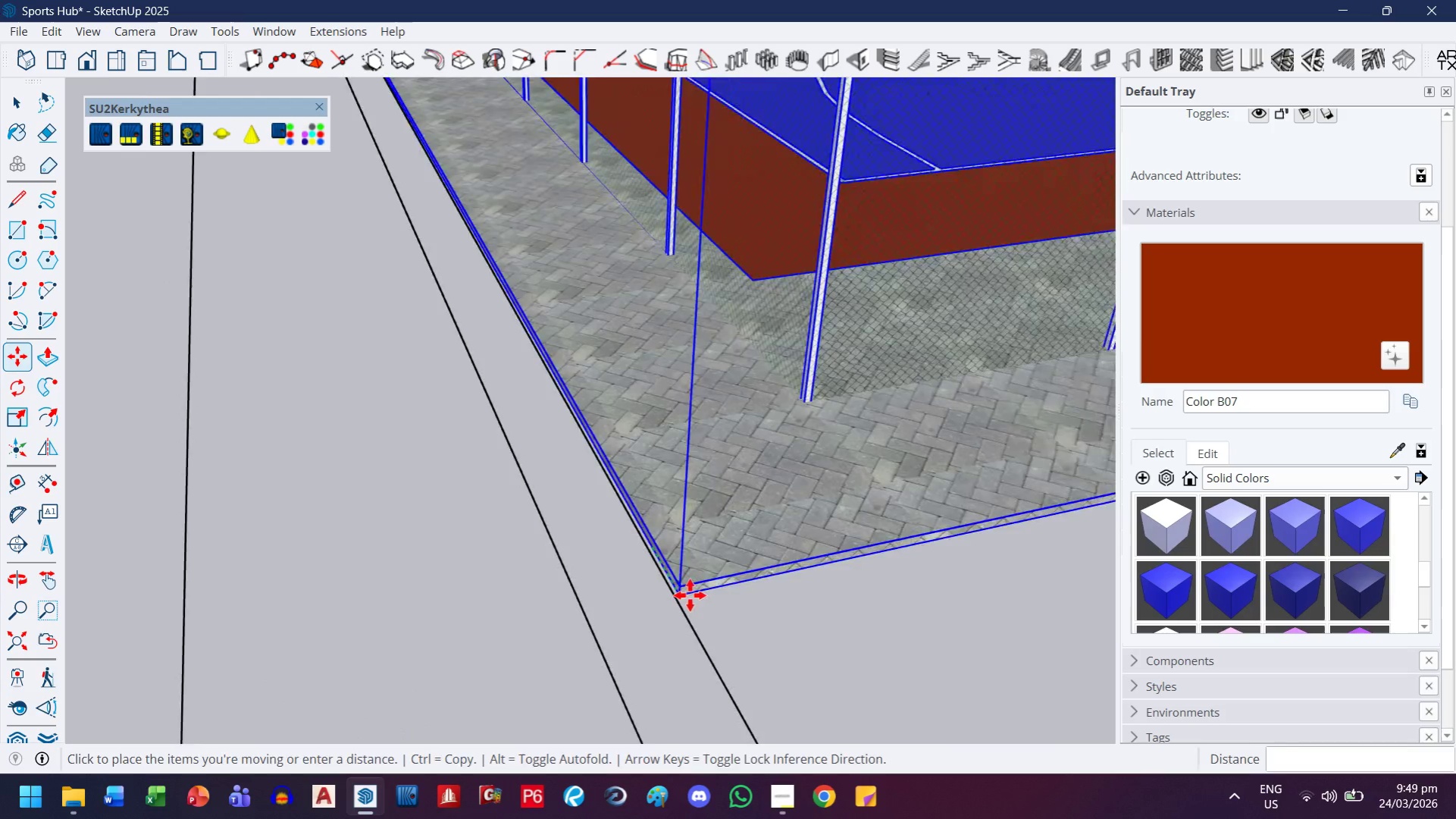 
key(Escape)
 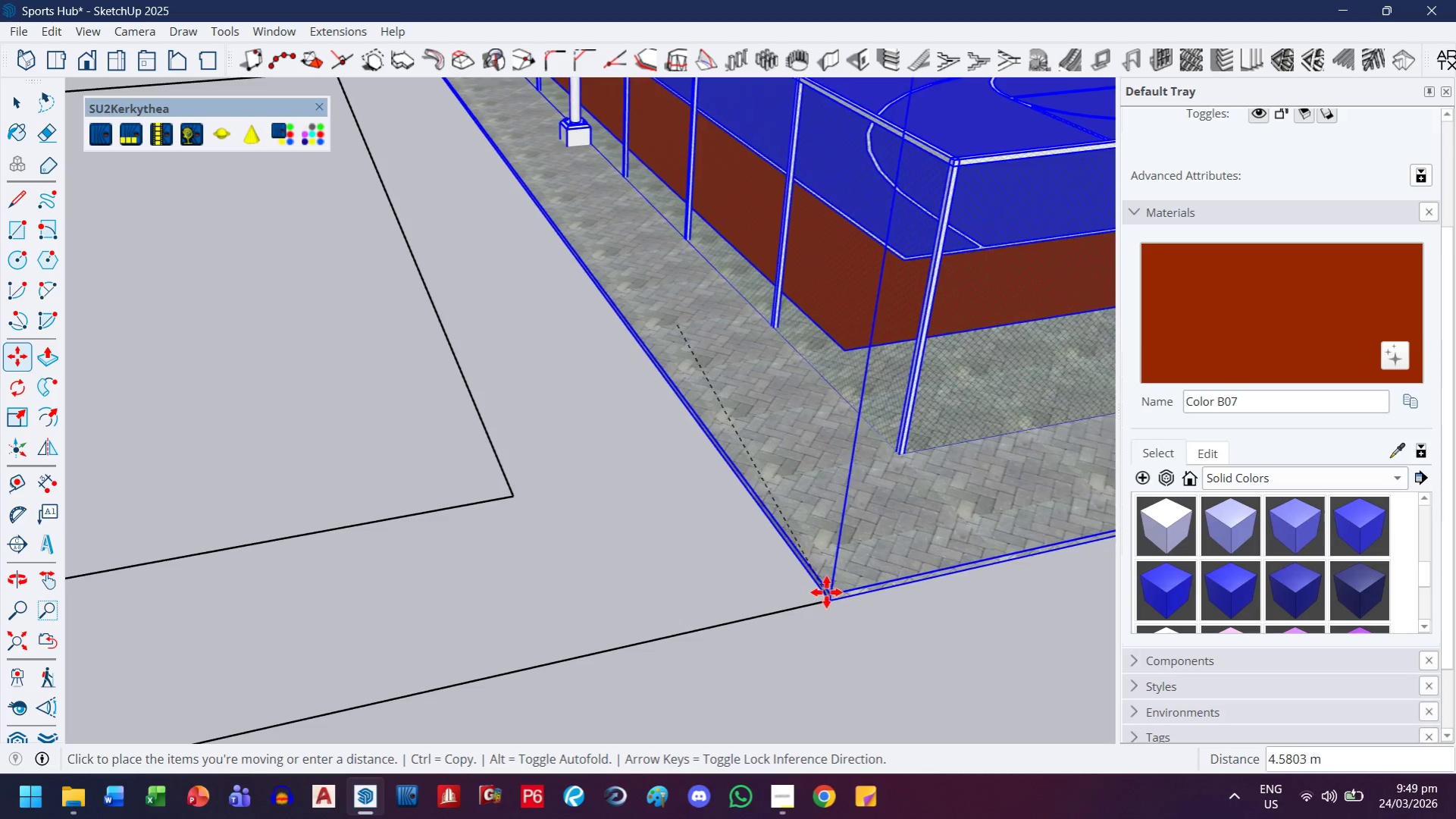 
scroll: coordinate [668, 486], scroll_direction: down, amount: 9.0
 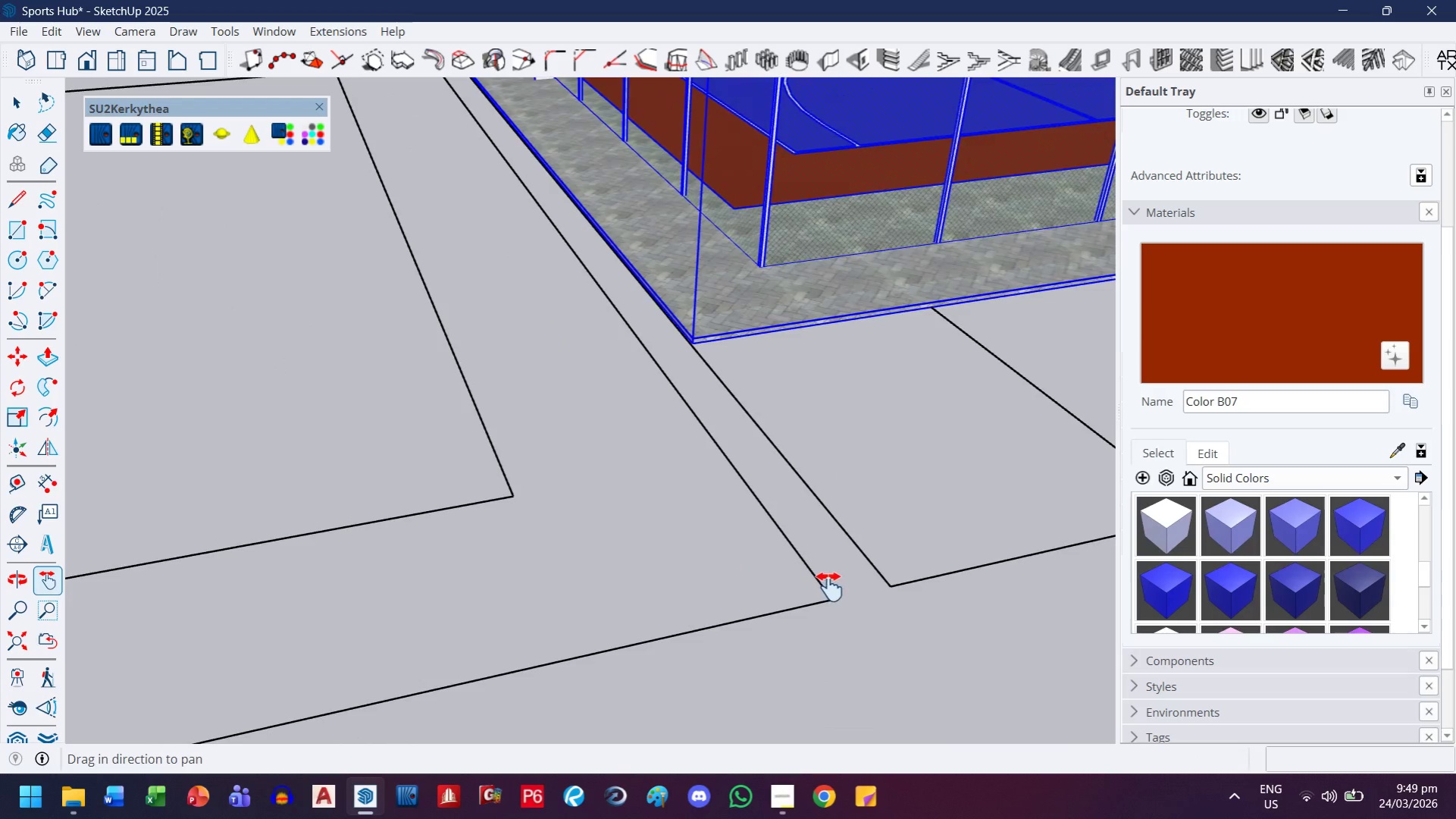 
scroll: coordinate [842, 591], scroll_direction: up, amount: 5.0
 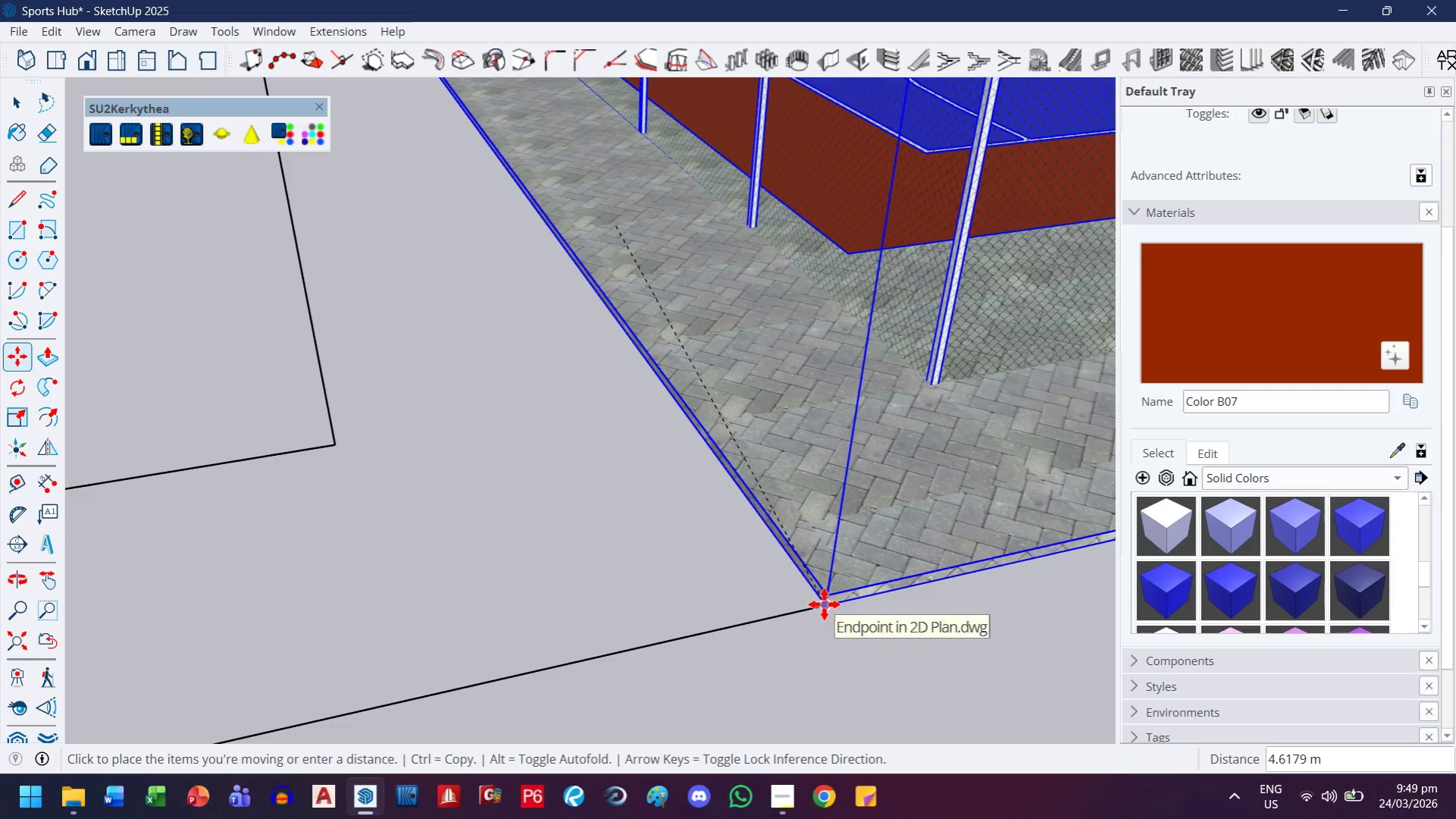 
left_click([824, 604])
 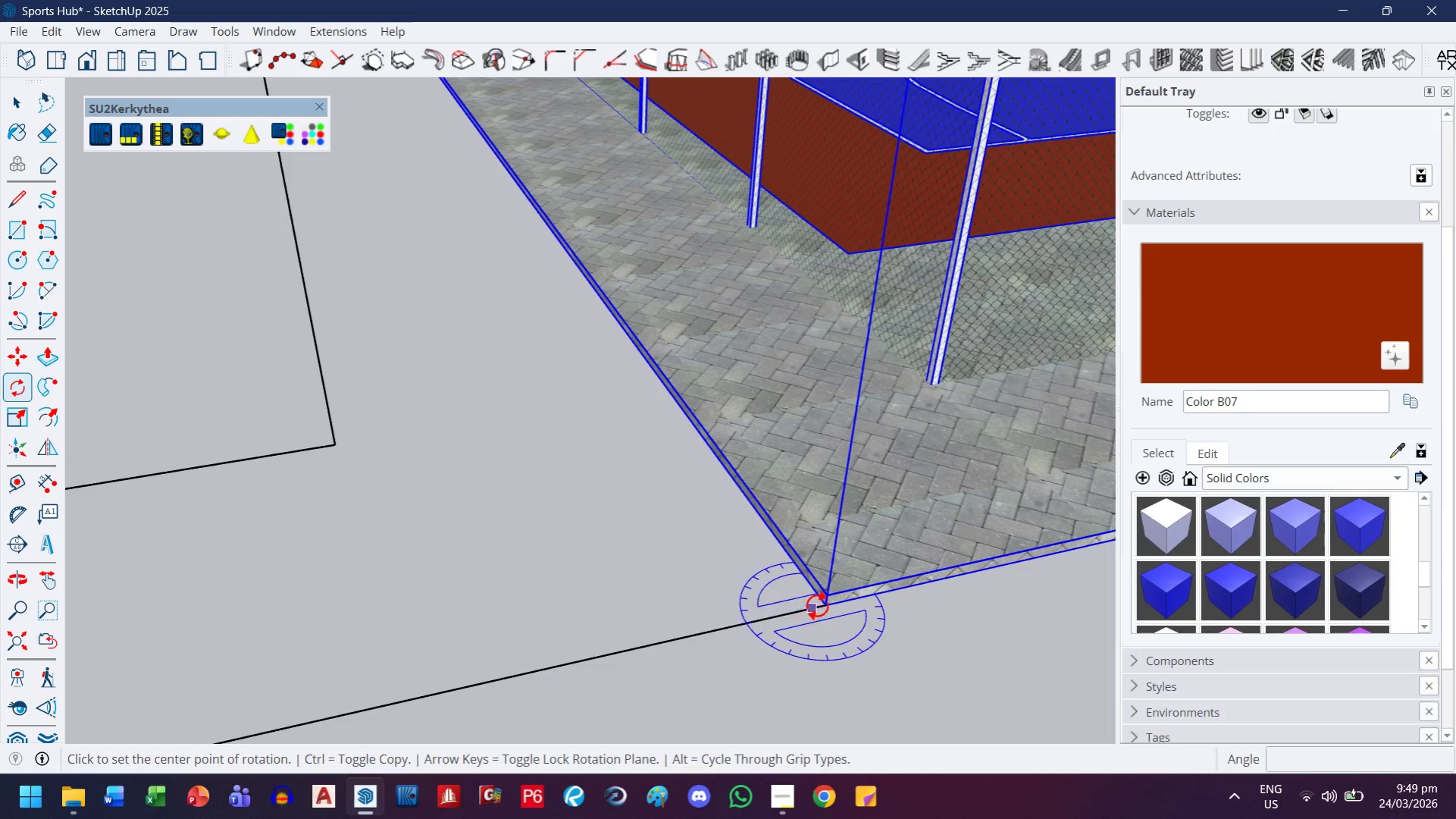 
left_click([823, 606])
 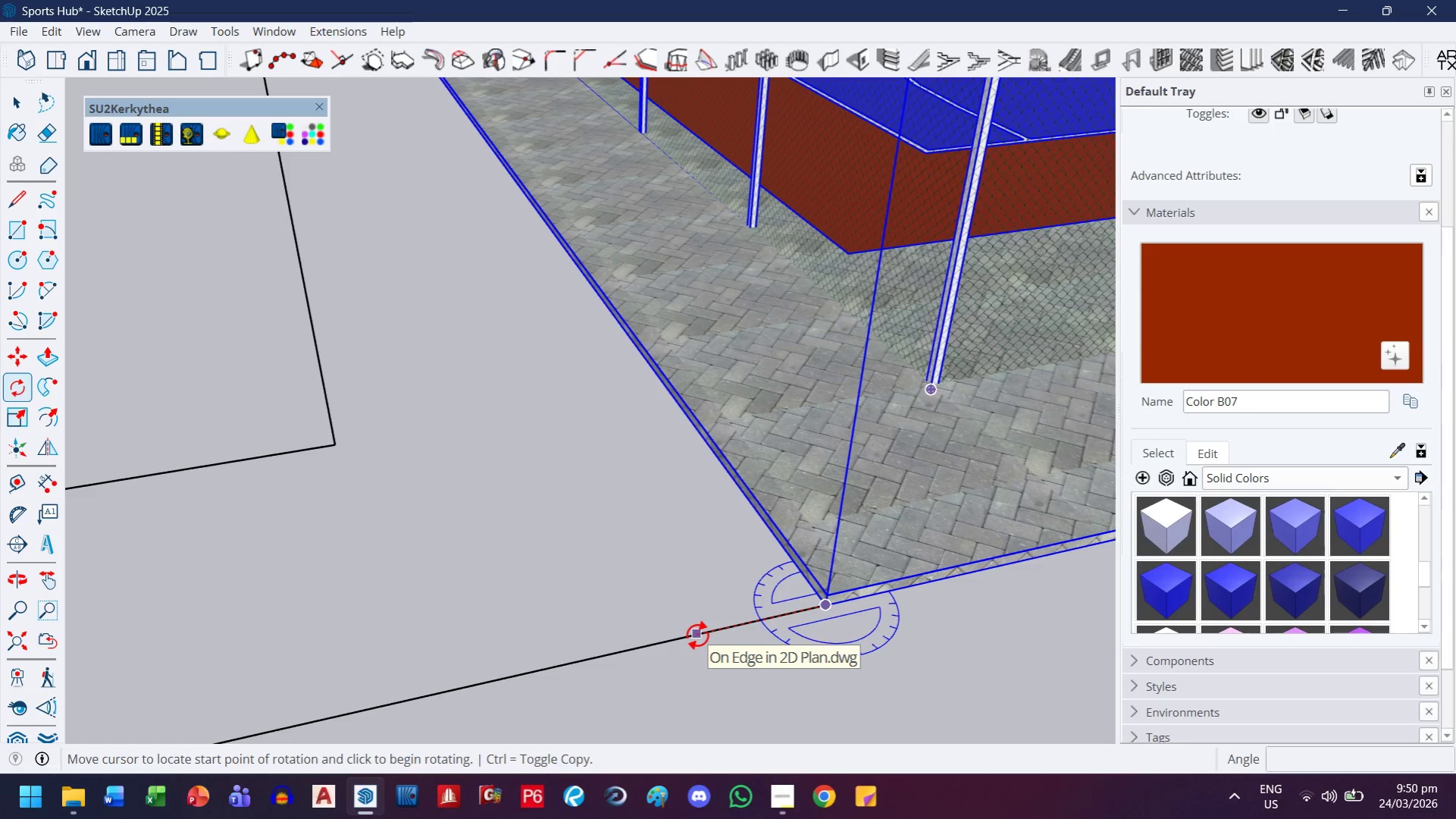 
key(ArrowLeft)
 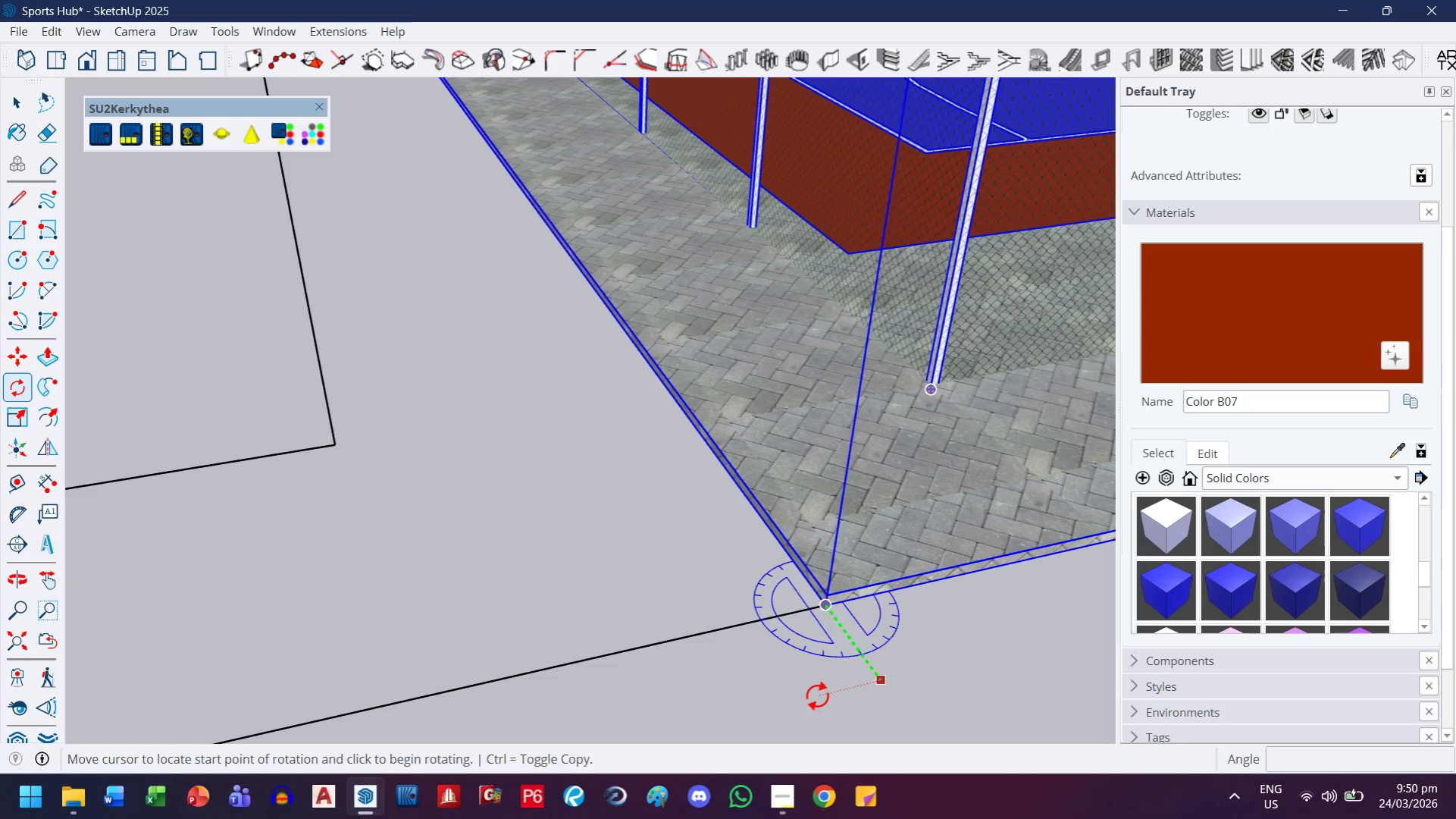 
left_click_drag(start_coordinate=[817, 696], to_coordinate=[821, 692])
 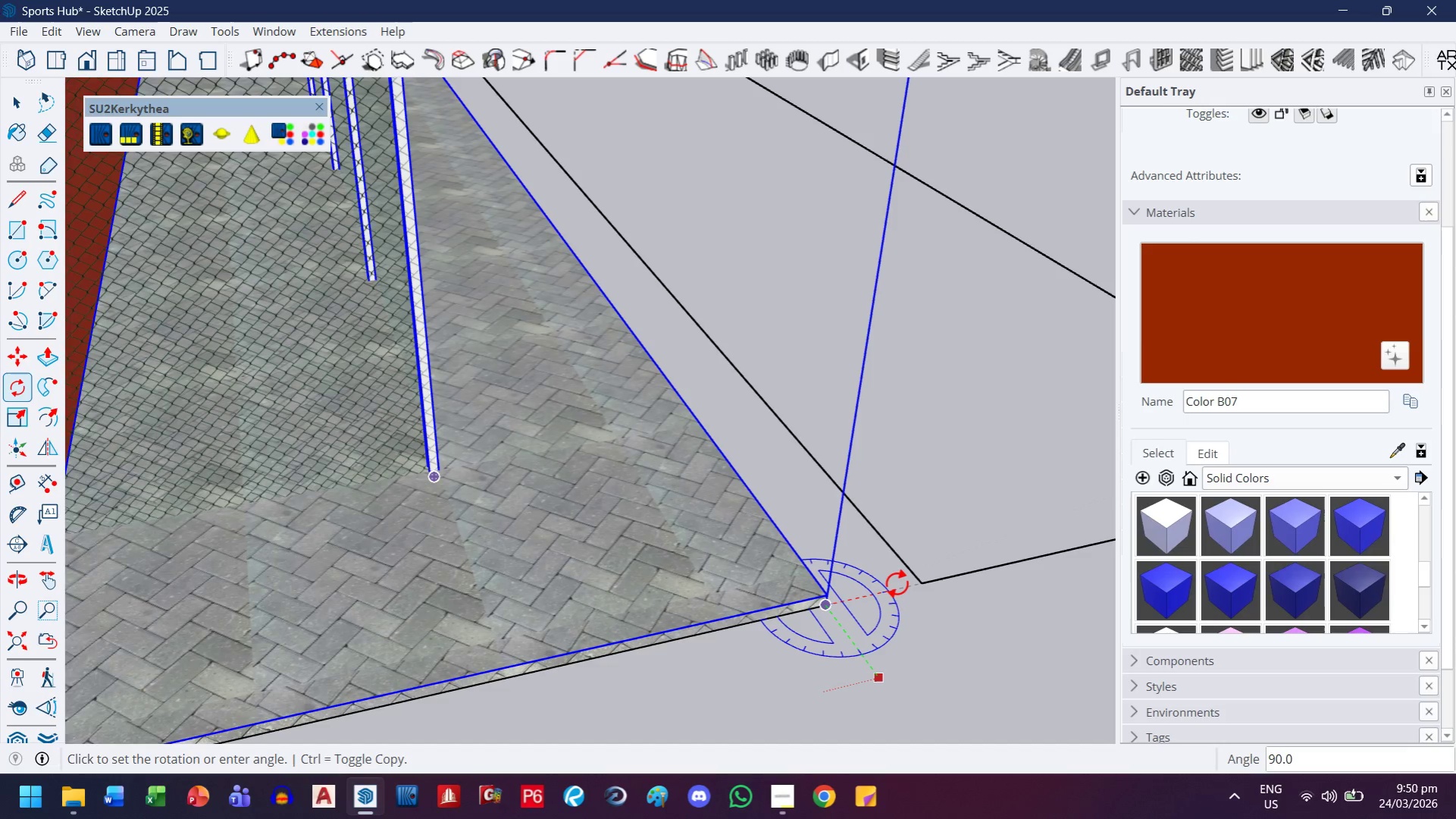 
key(ArrowRight)
 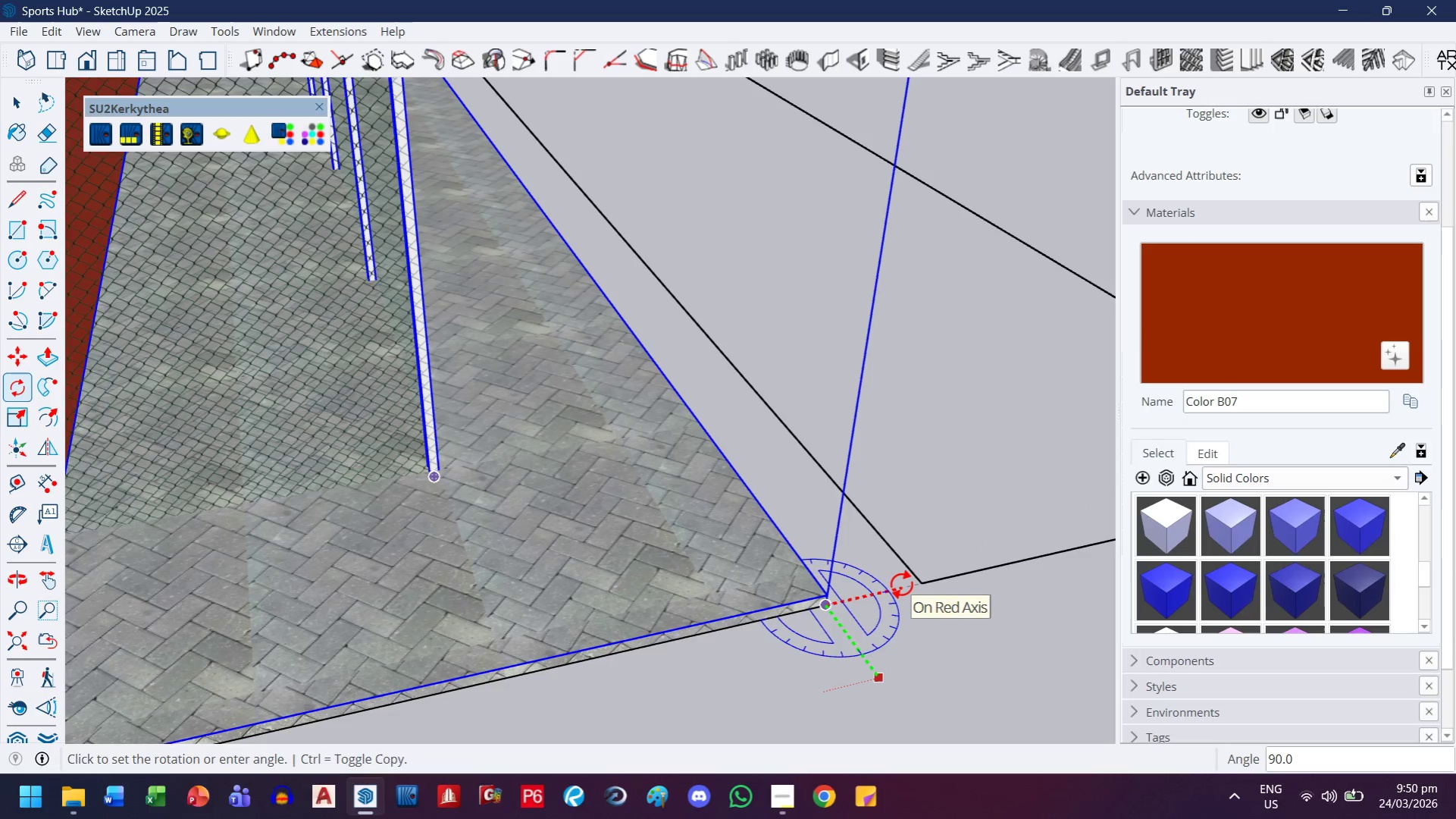 
left_click([901, 585])
 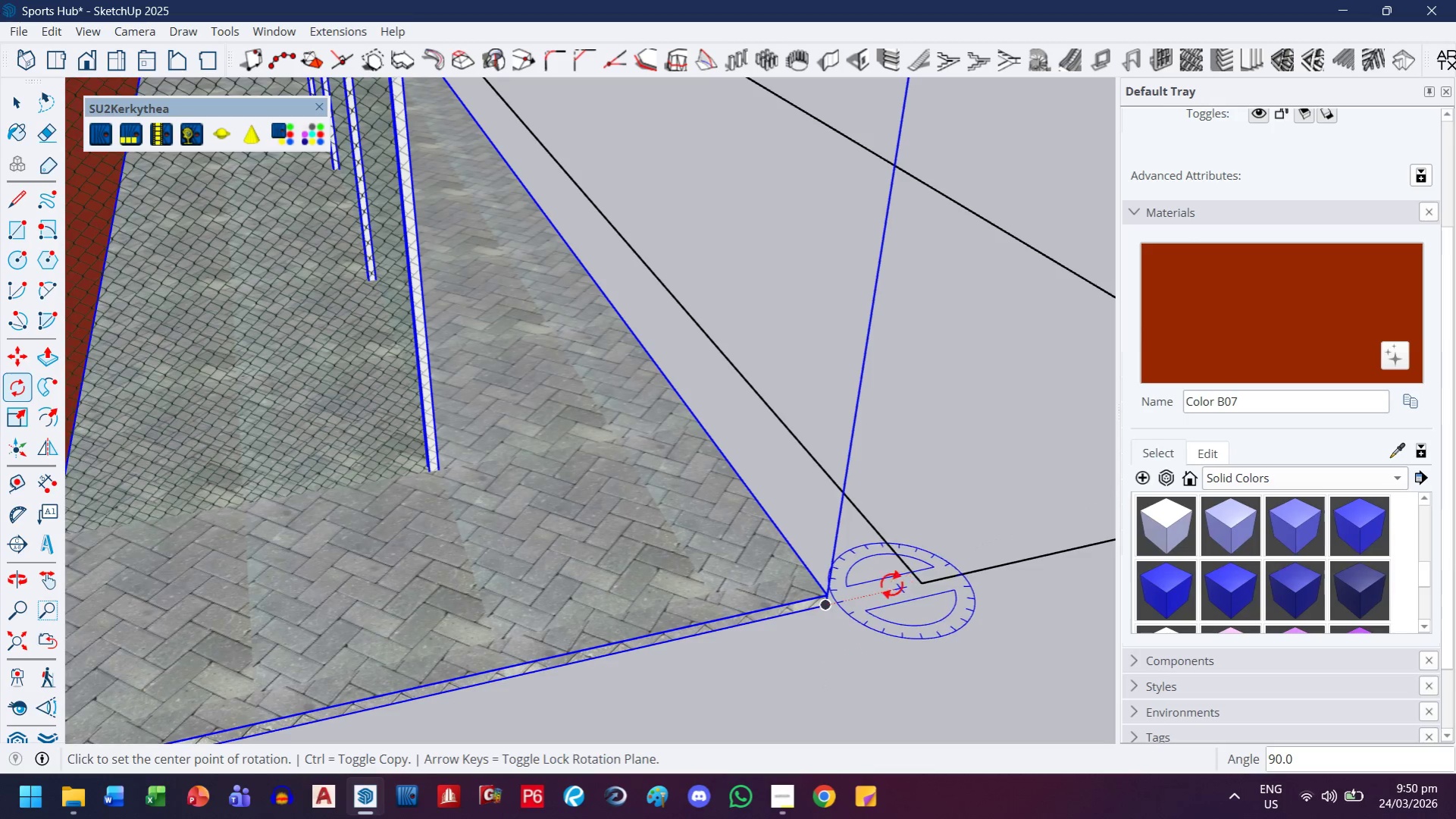 
key(H)
 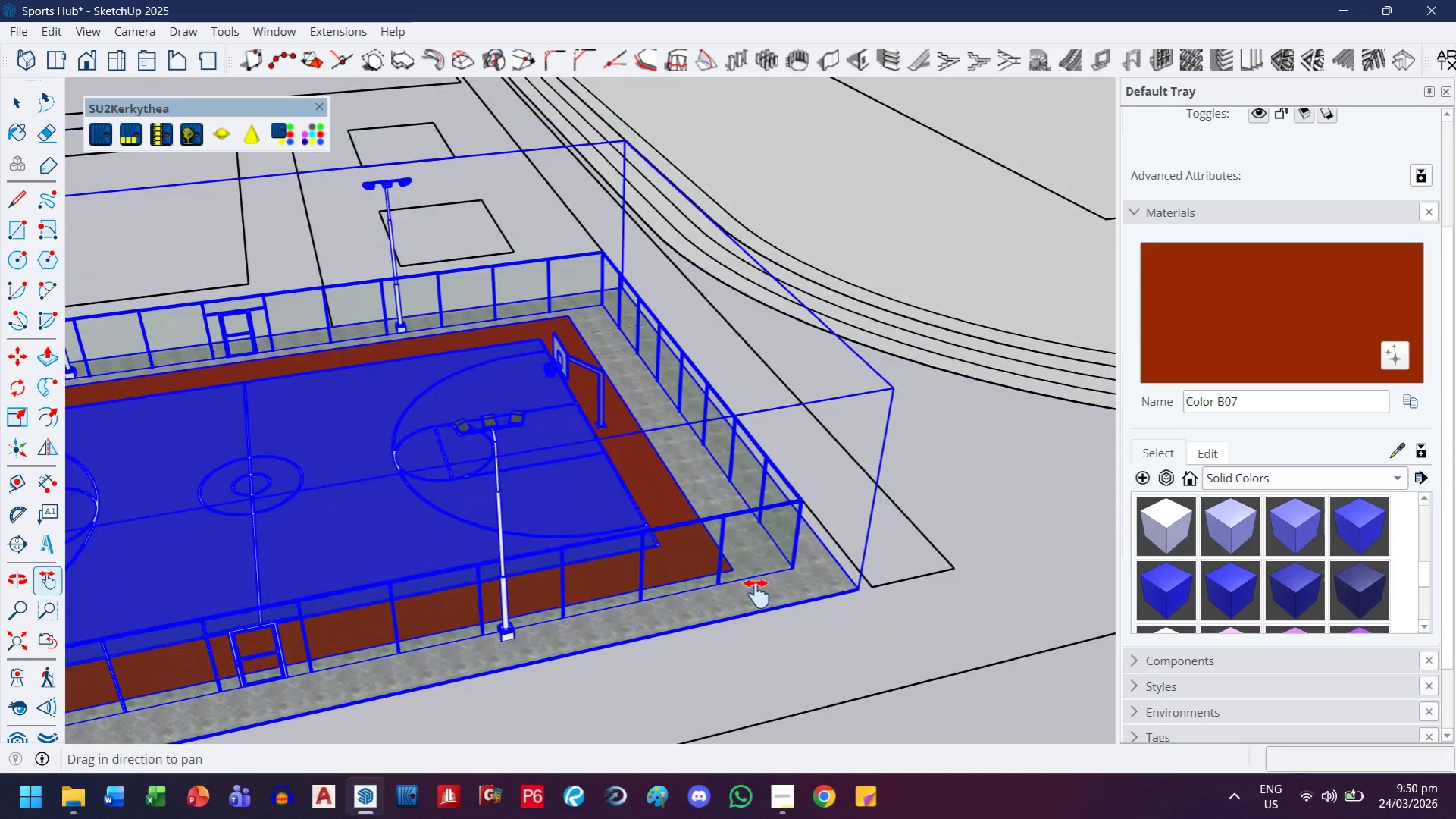 
left_click_drag(start_coordinate=[756, 594], to_coordinate=[1066, 457])
 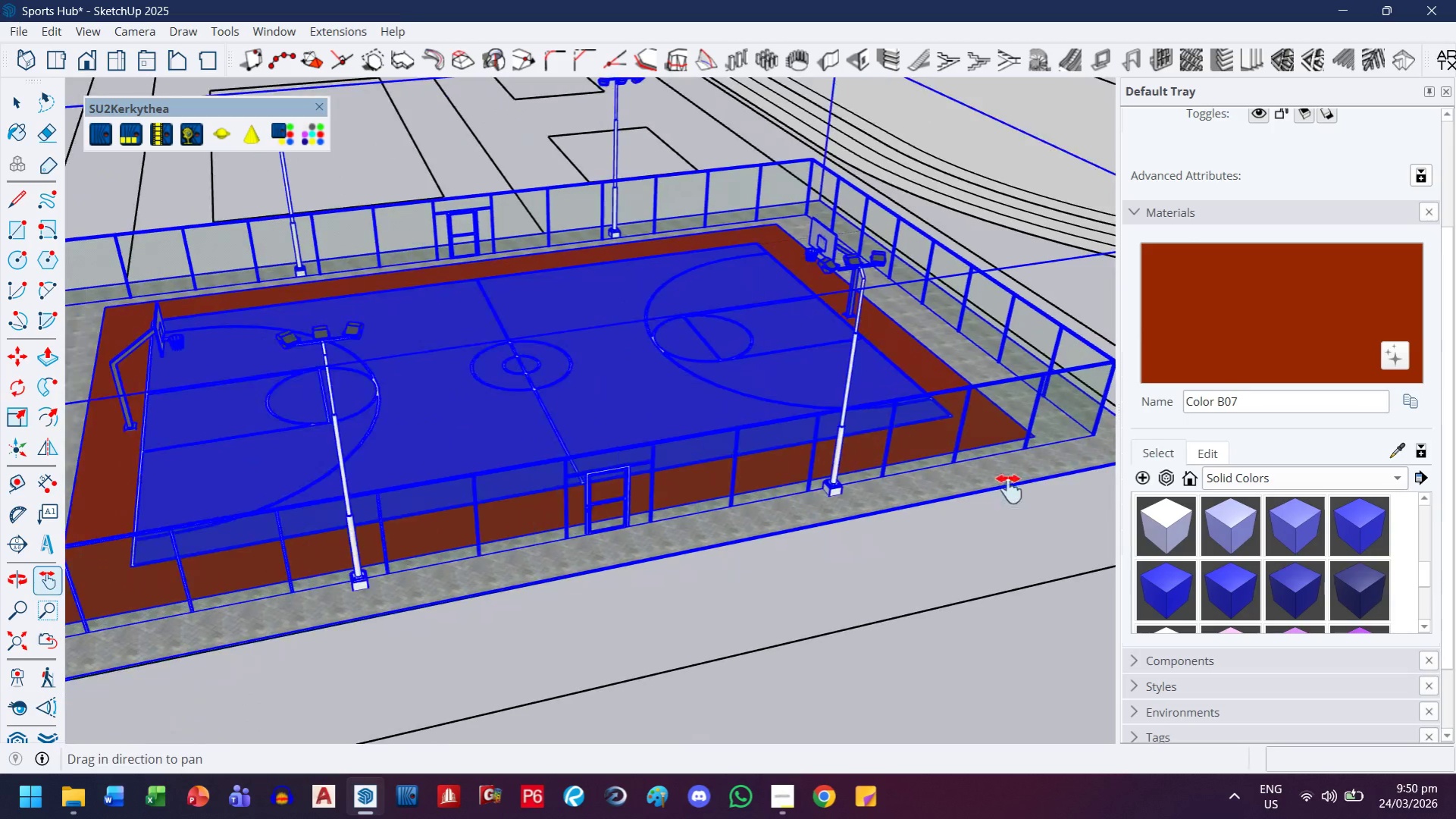 
scroll: coordinate [861, 586], scroll_direction: down, amount: 25.0
 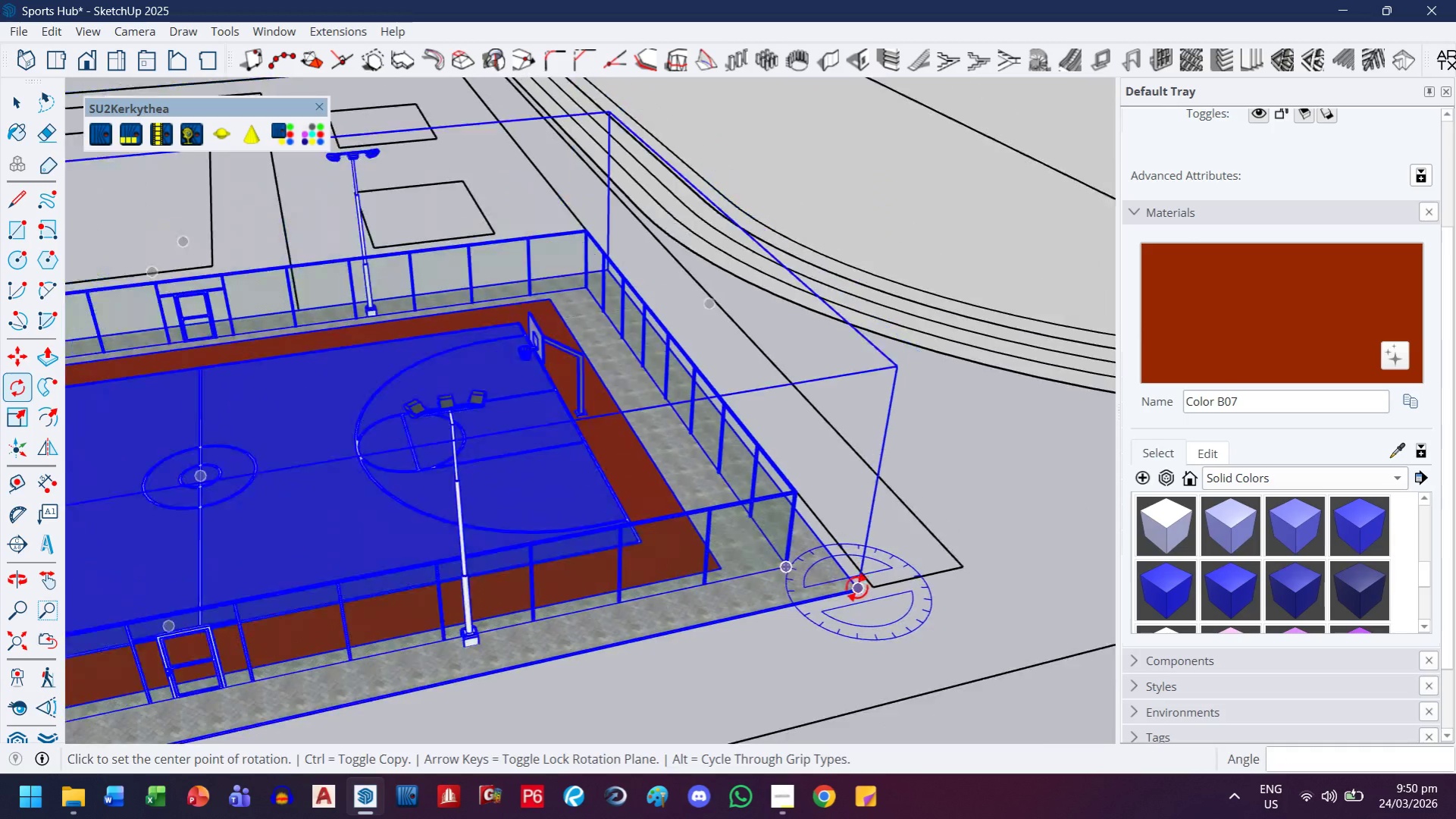 
left_click_drag(start_coordinate=[469, 585], to_coordinate=[752, 532])
 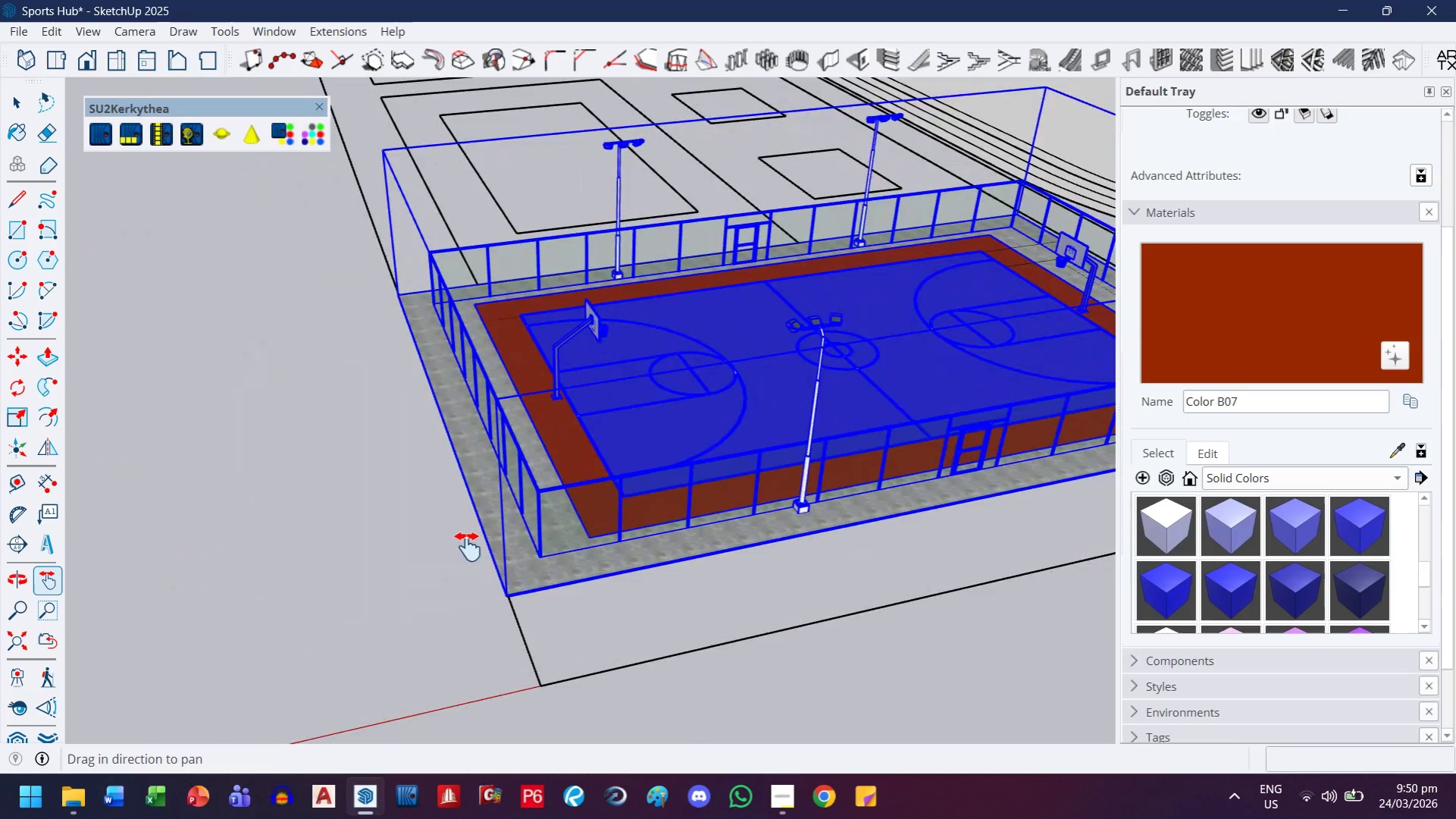 
scroll: coordinate [1000, 494], scroll_direction: down, amount: 3.0
 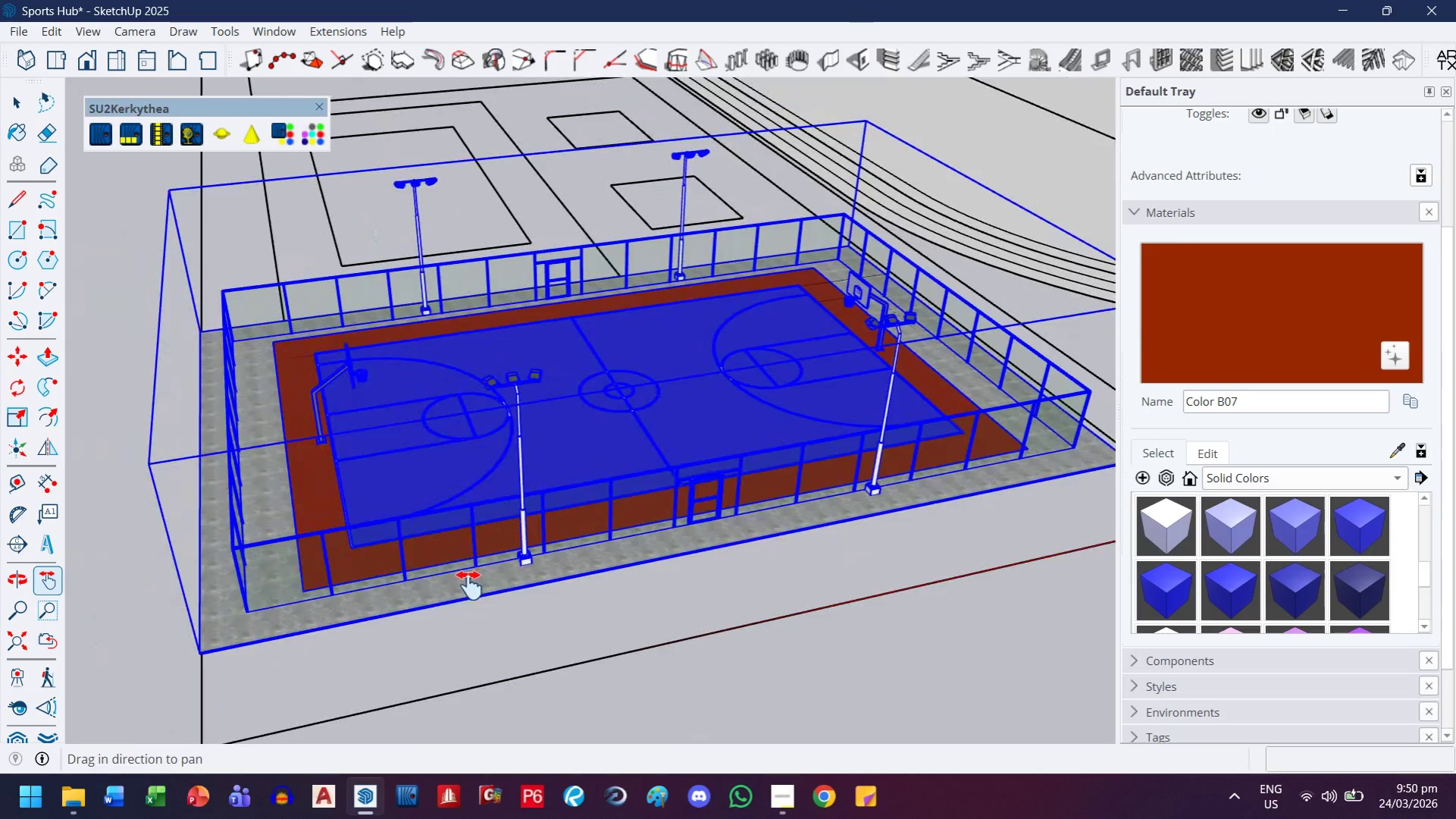 
key(S)
 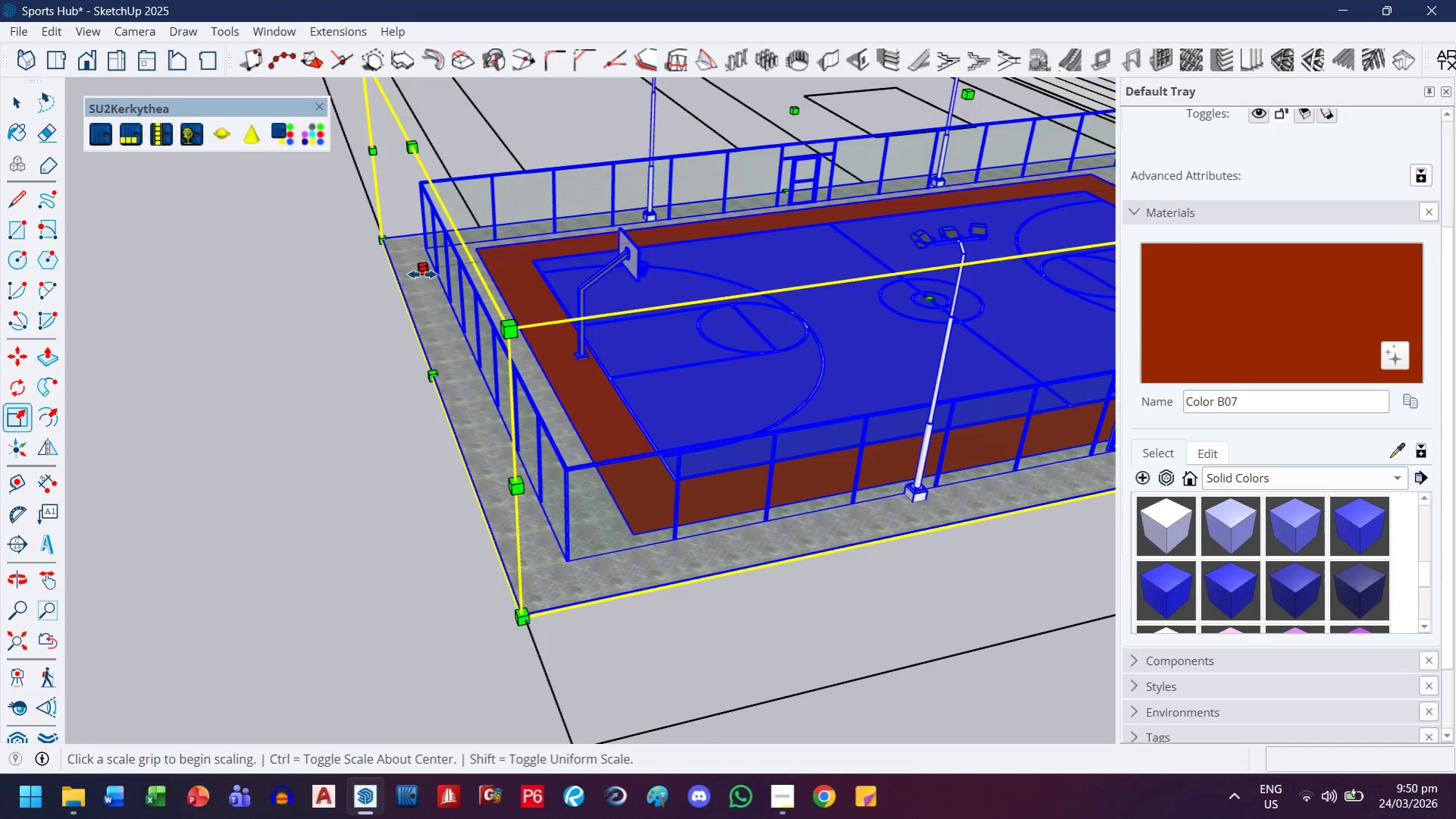 
scroll: coordinate [468, 547], scroll_direction: up, amount: 3.0
 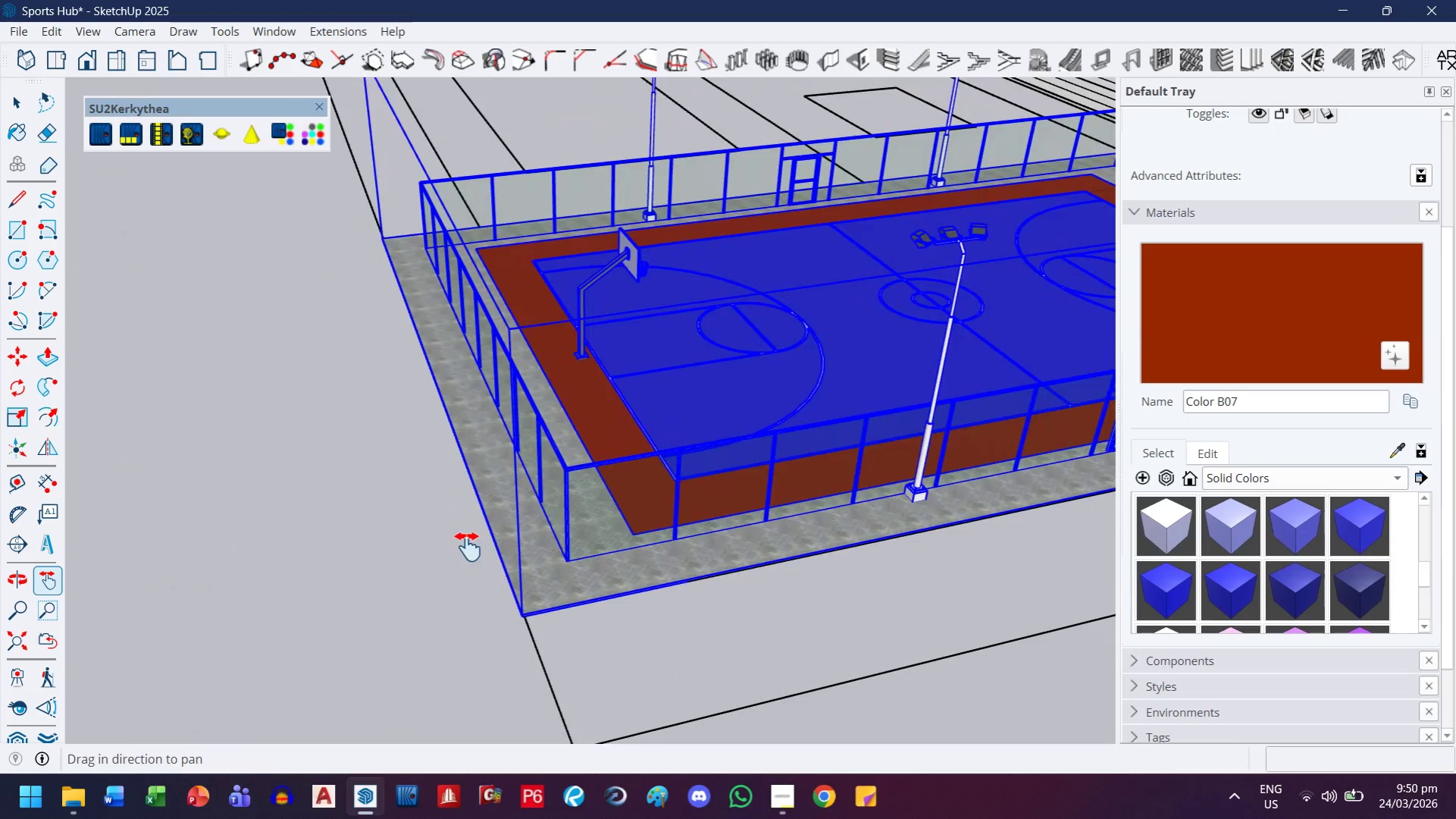 
left_click([421, 275])
 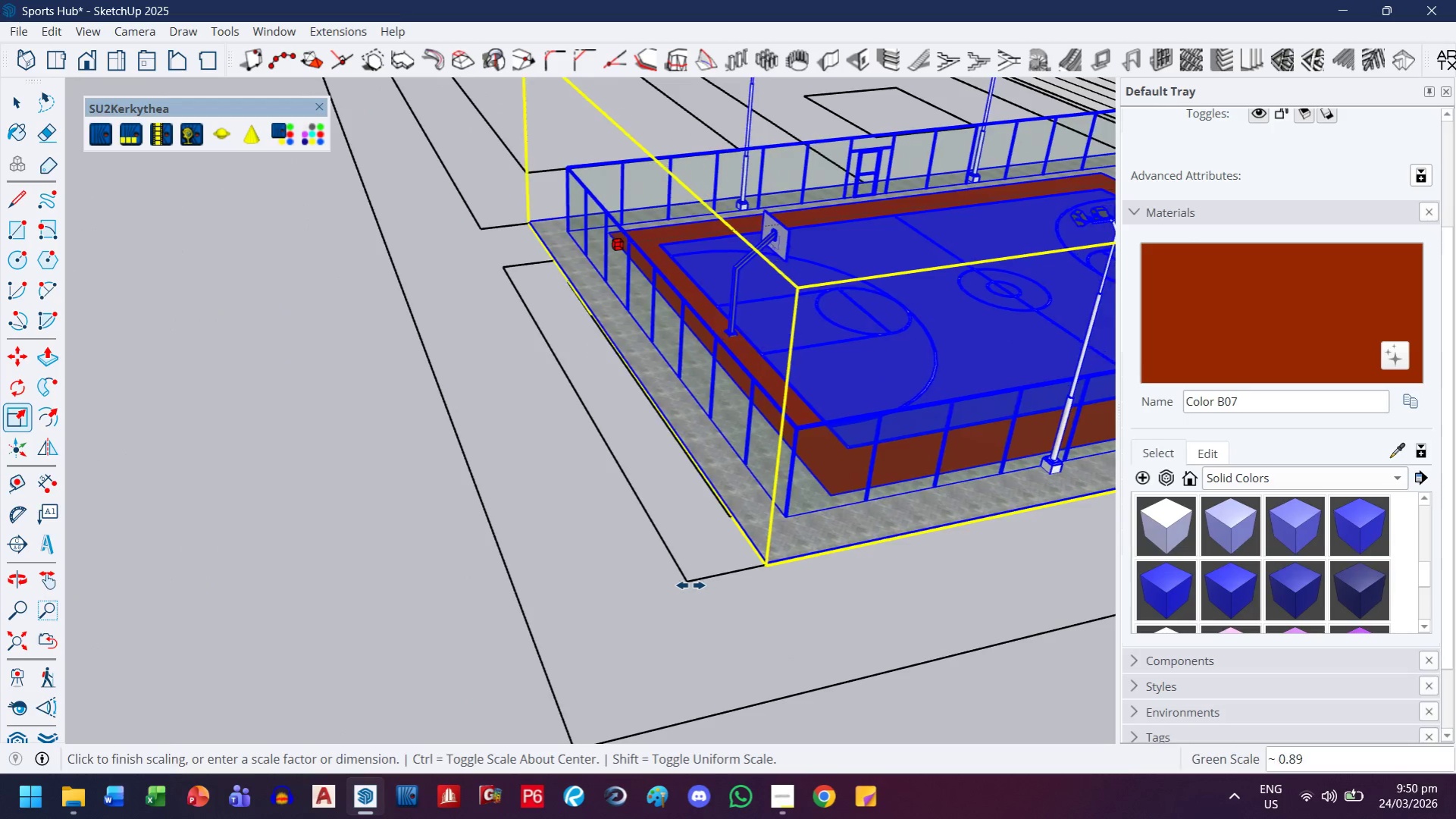 
left_click([690, 585])
 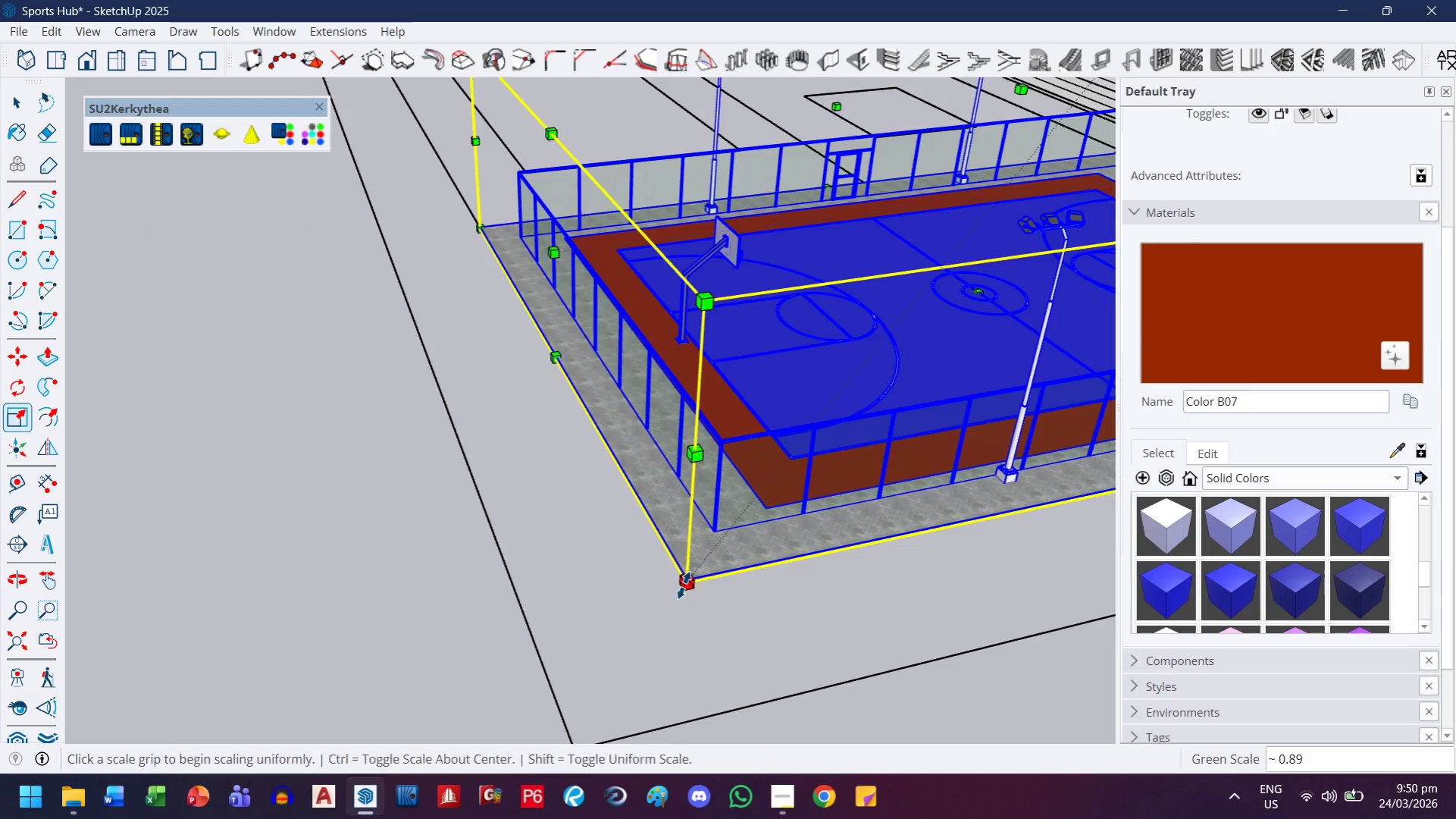 
key(H)
 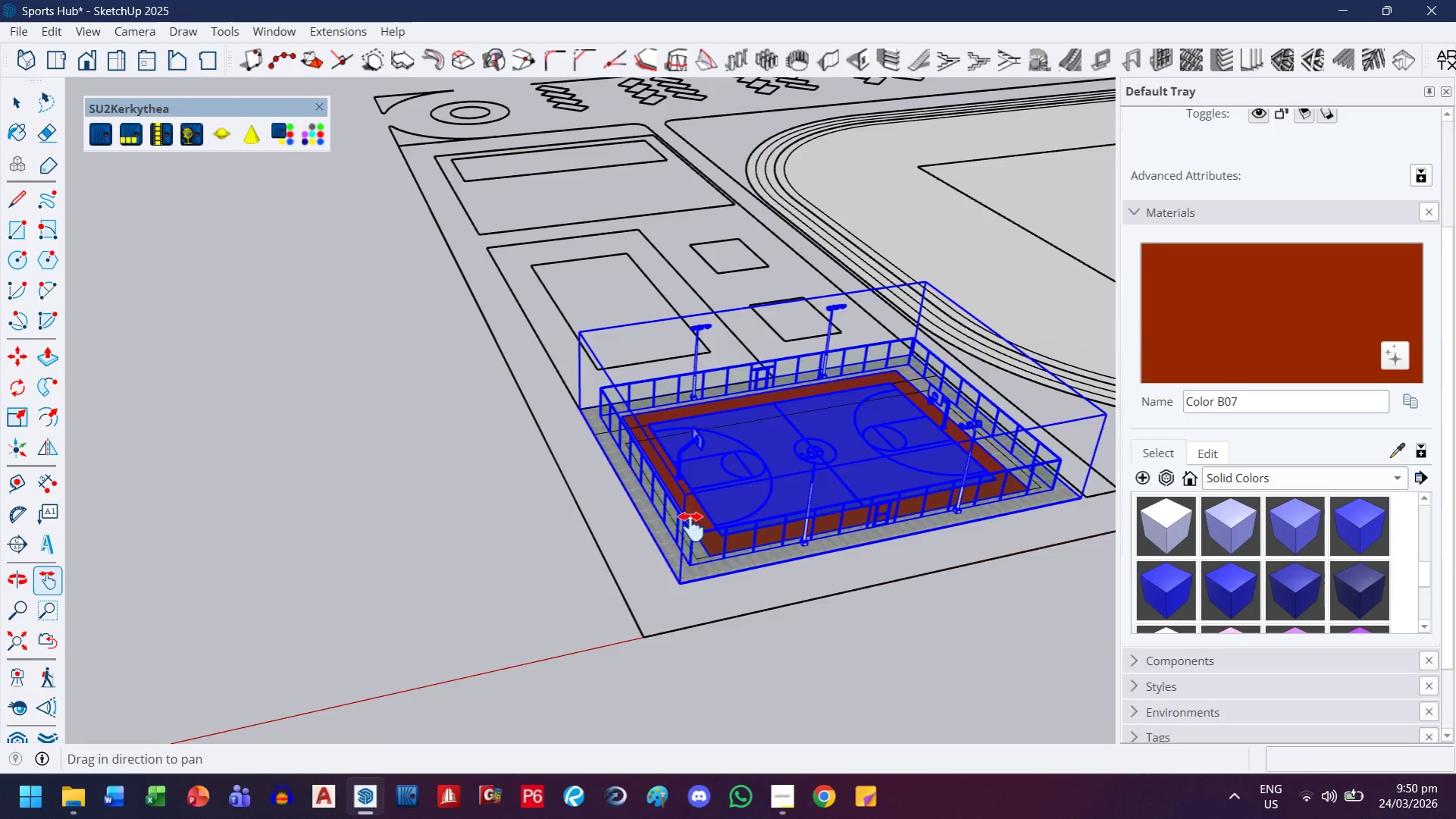 
left_click_drag(start_coordinate=[692, 527], to_coordinate=[606, 676])
 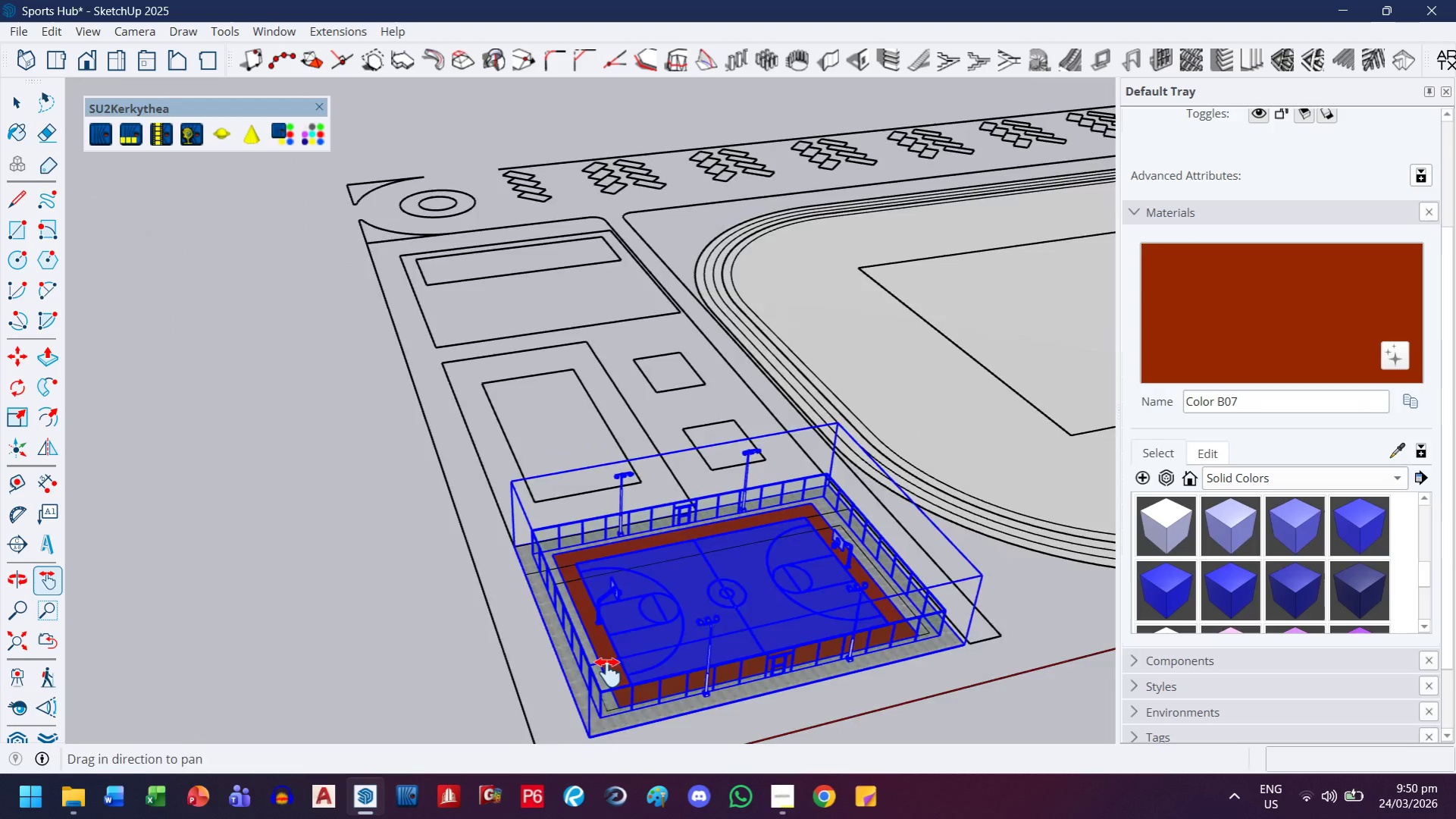 
scroll: coordinate [608, 673], scroll_direction: down, amount: 12.0
 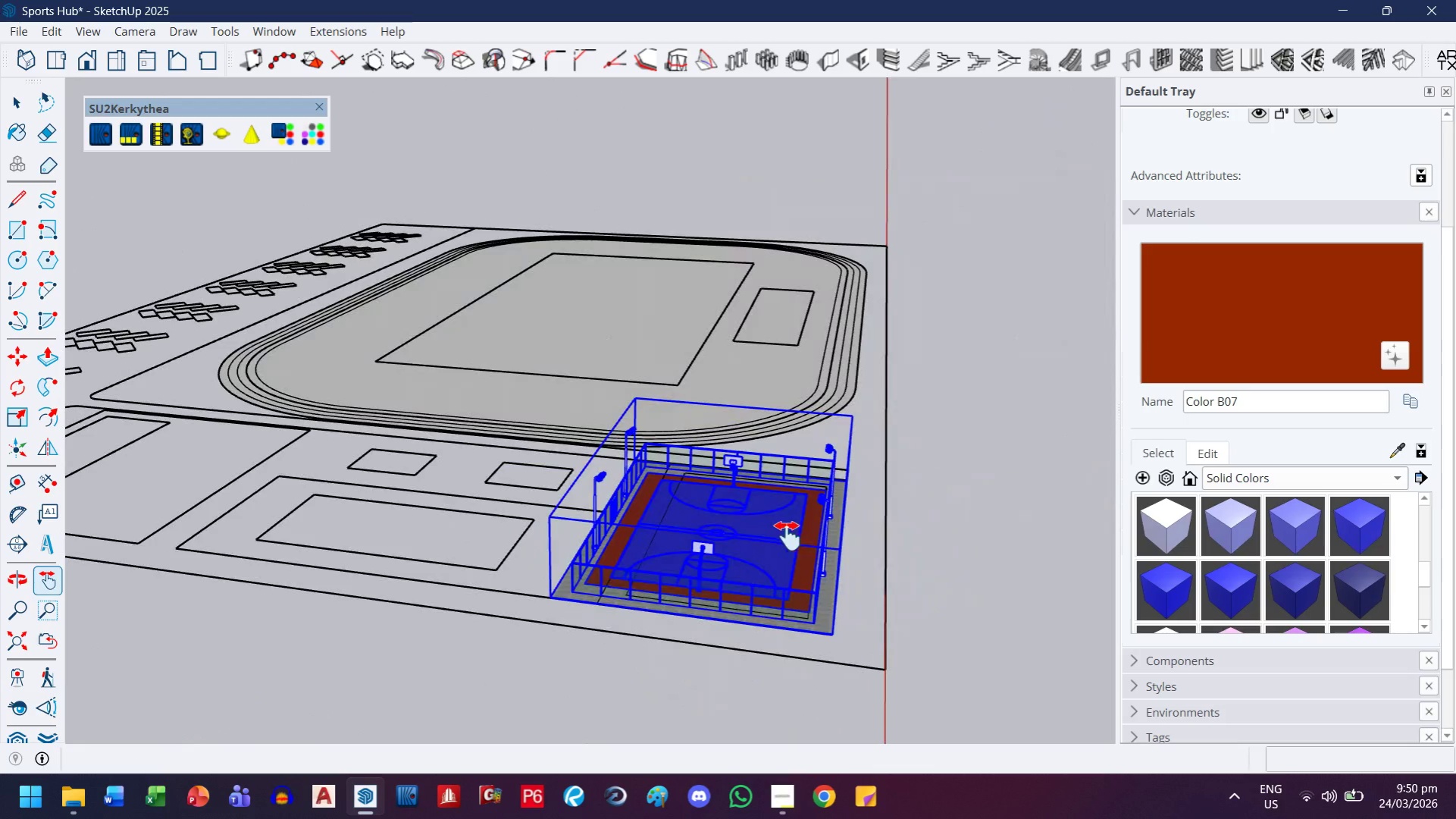 
scroll: coordinate [604, 536], scroll_direction: up, amount: 4.0
 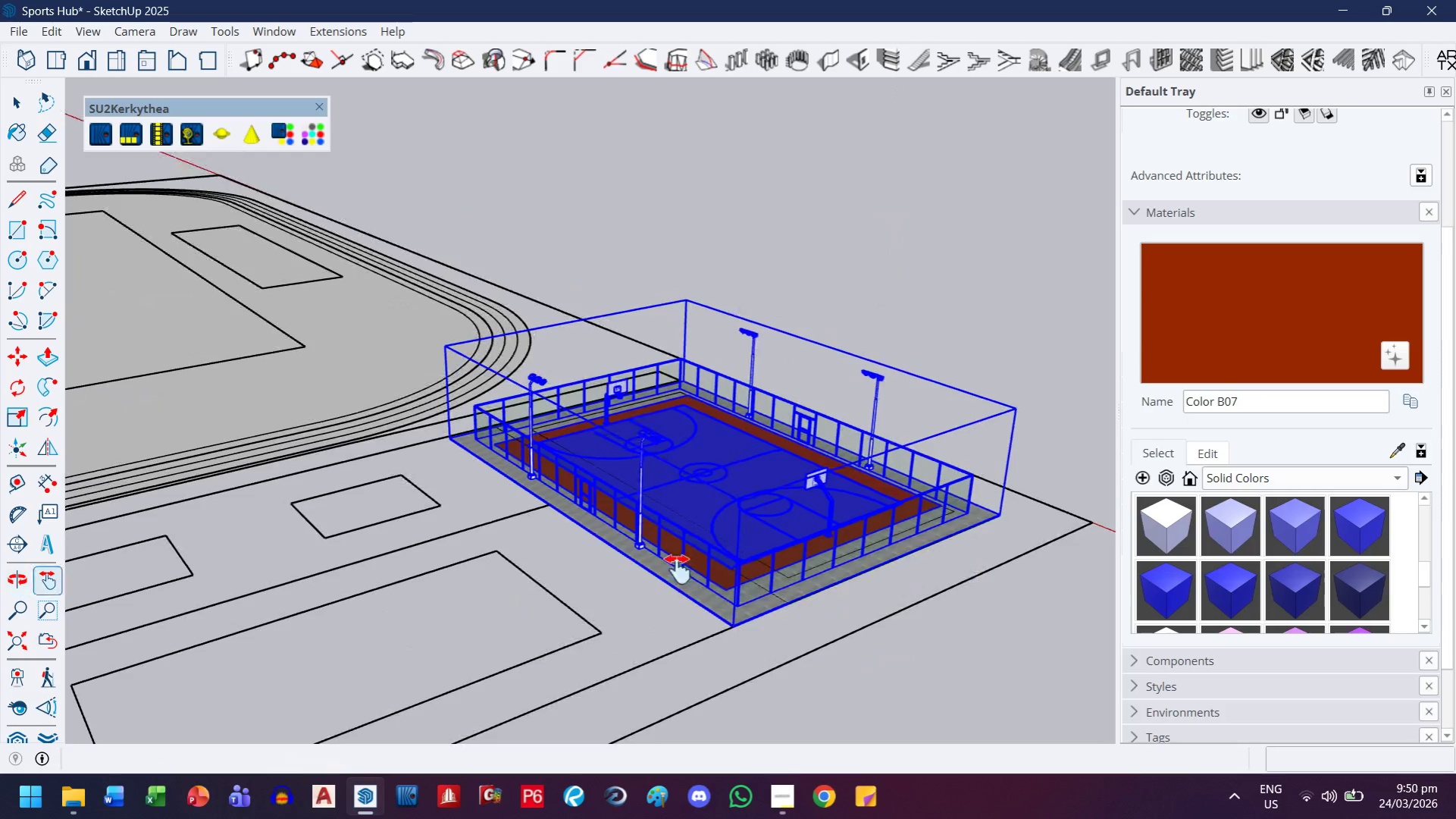 
key(Escape)
 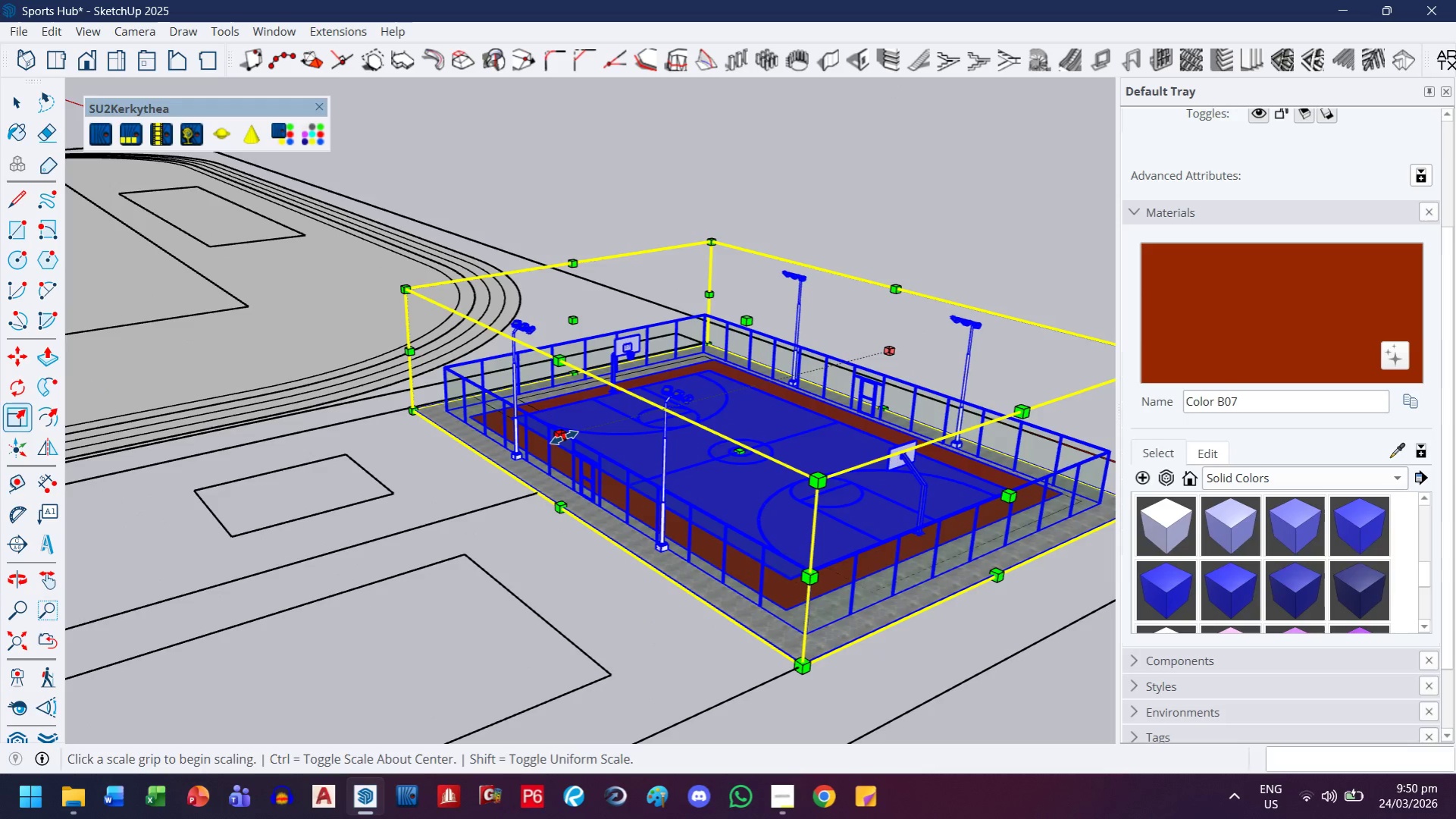 
scroll: coordinate [573, 538], scroll_direction: up, amount: 3.0
 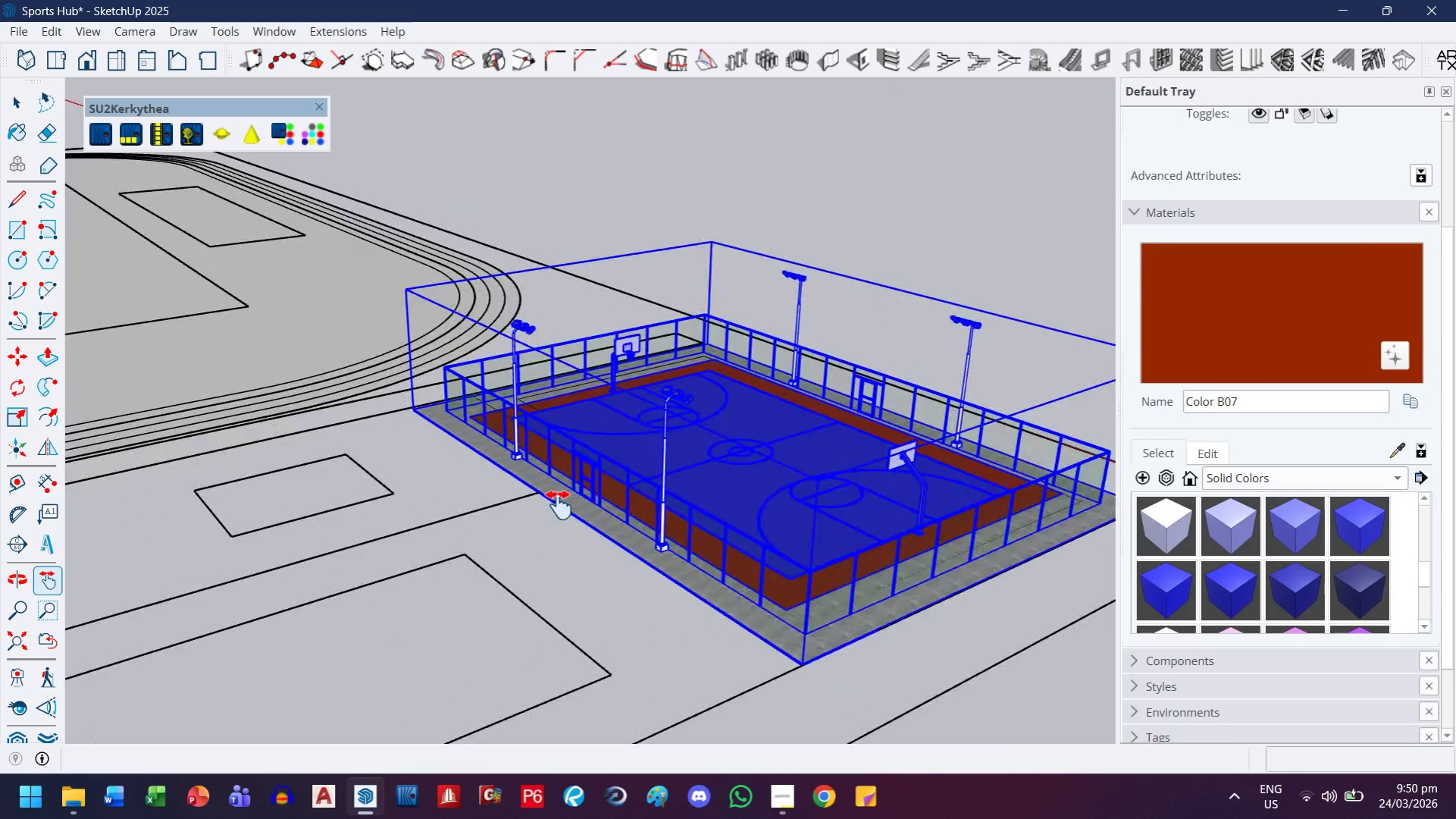 
left_click([564, 438])
 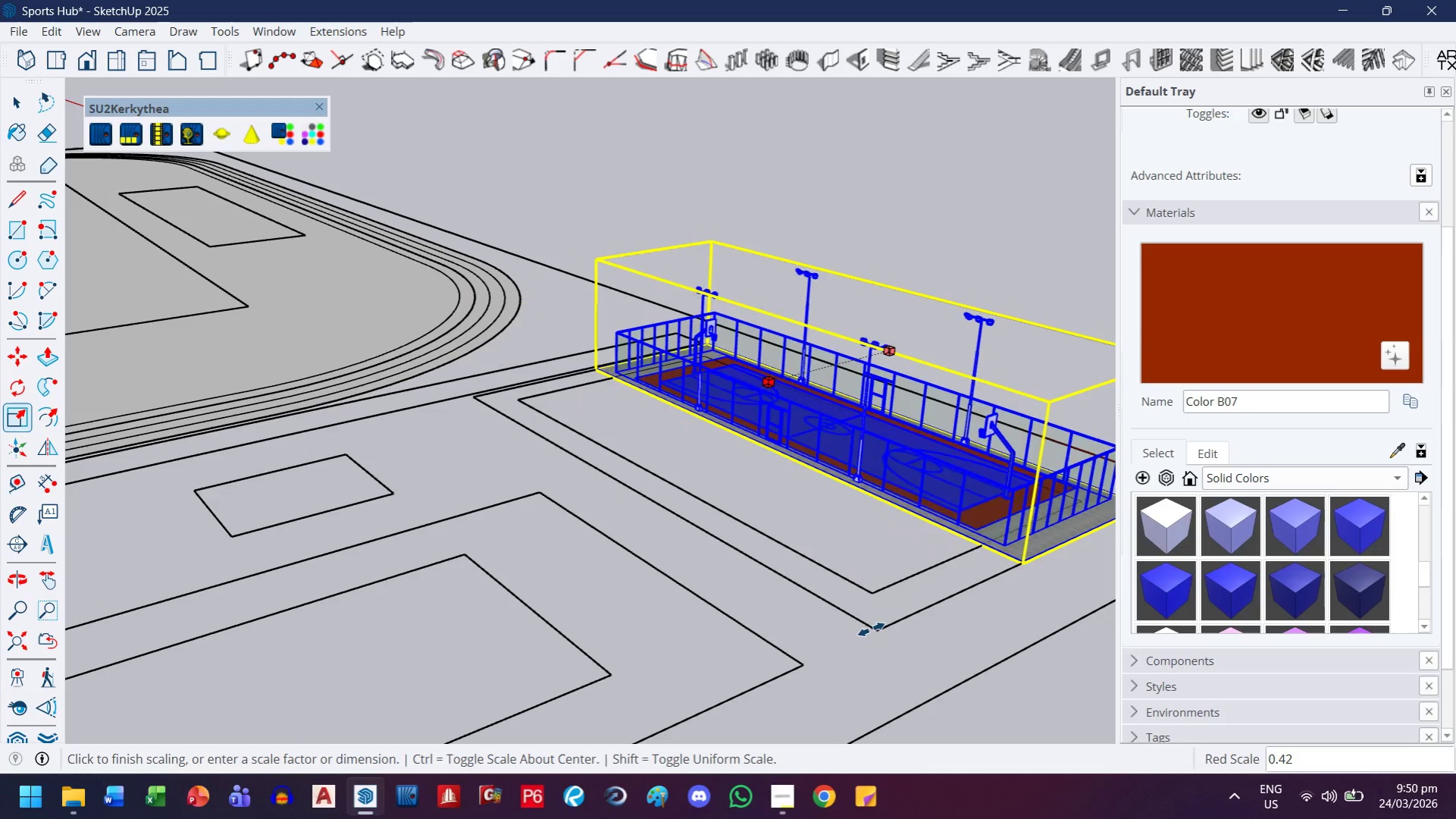 
left_click([872, 629])
 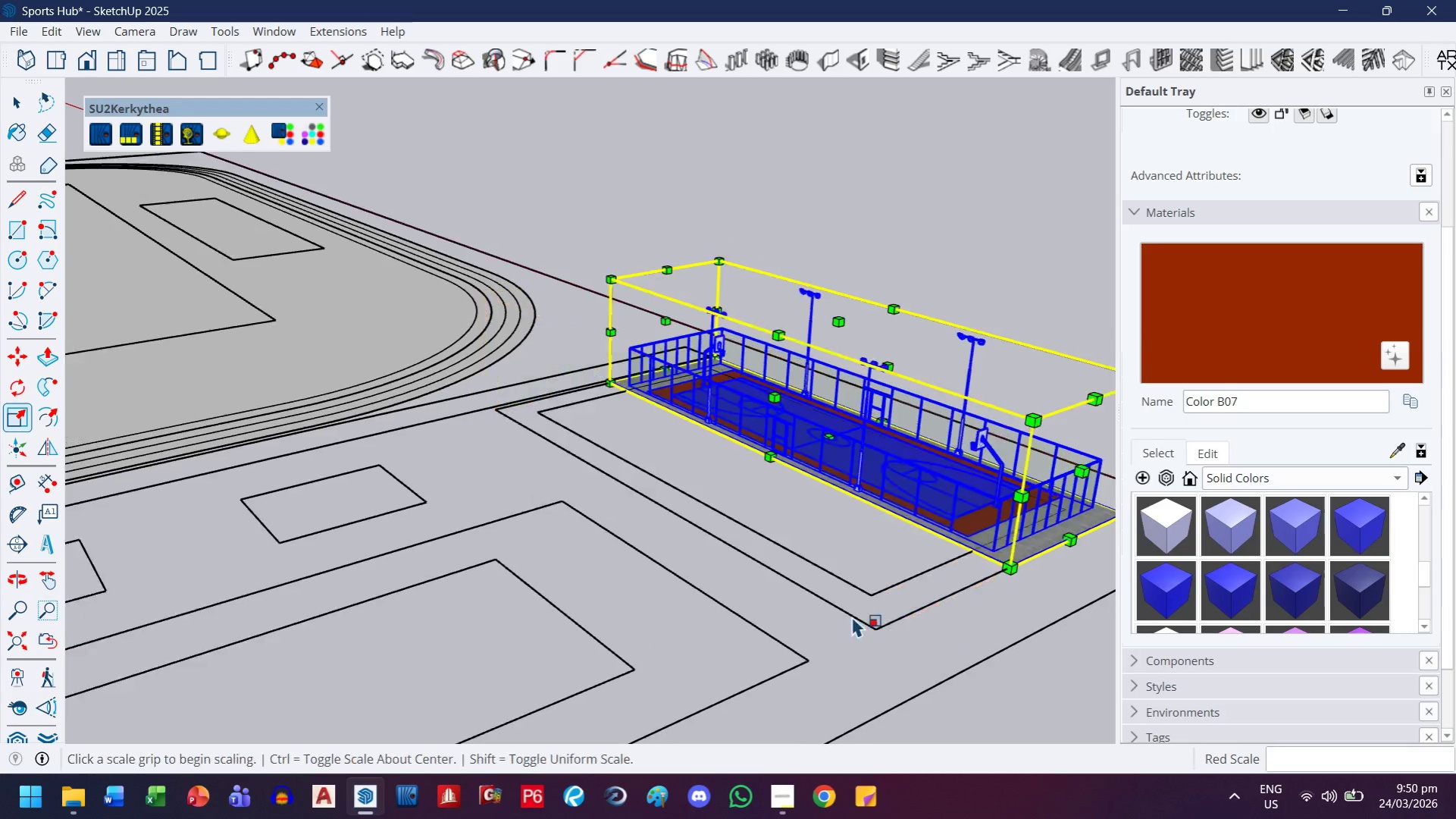 
scroll: coordinate [854, 617], scroll_direction: down, amount: 2.0
 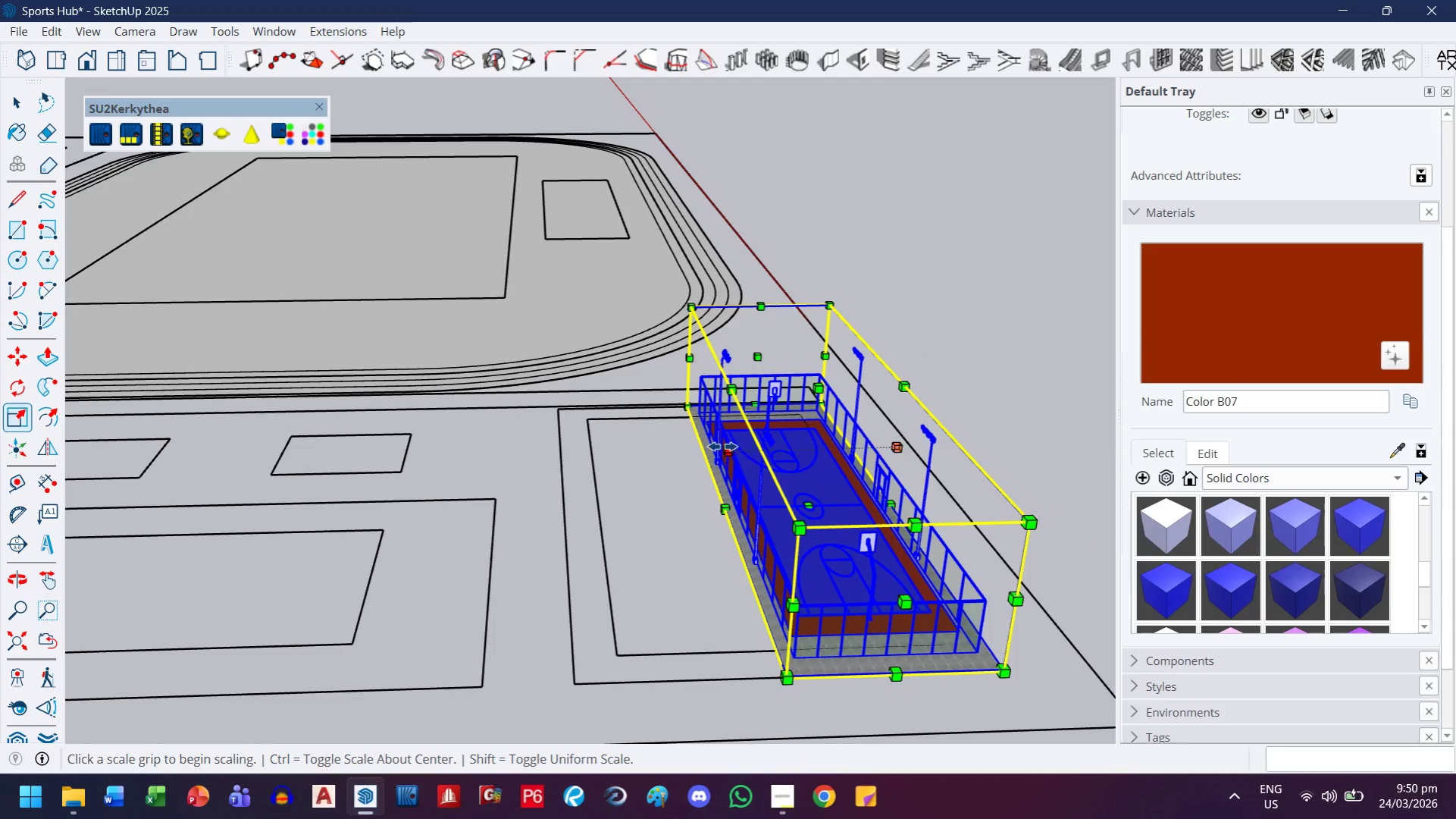 
left_click([725, 450])
 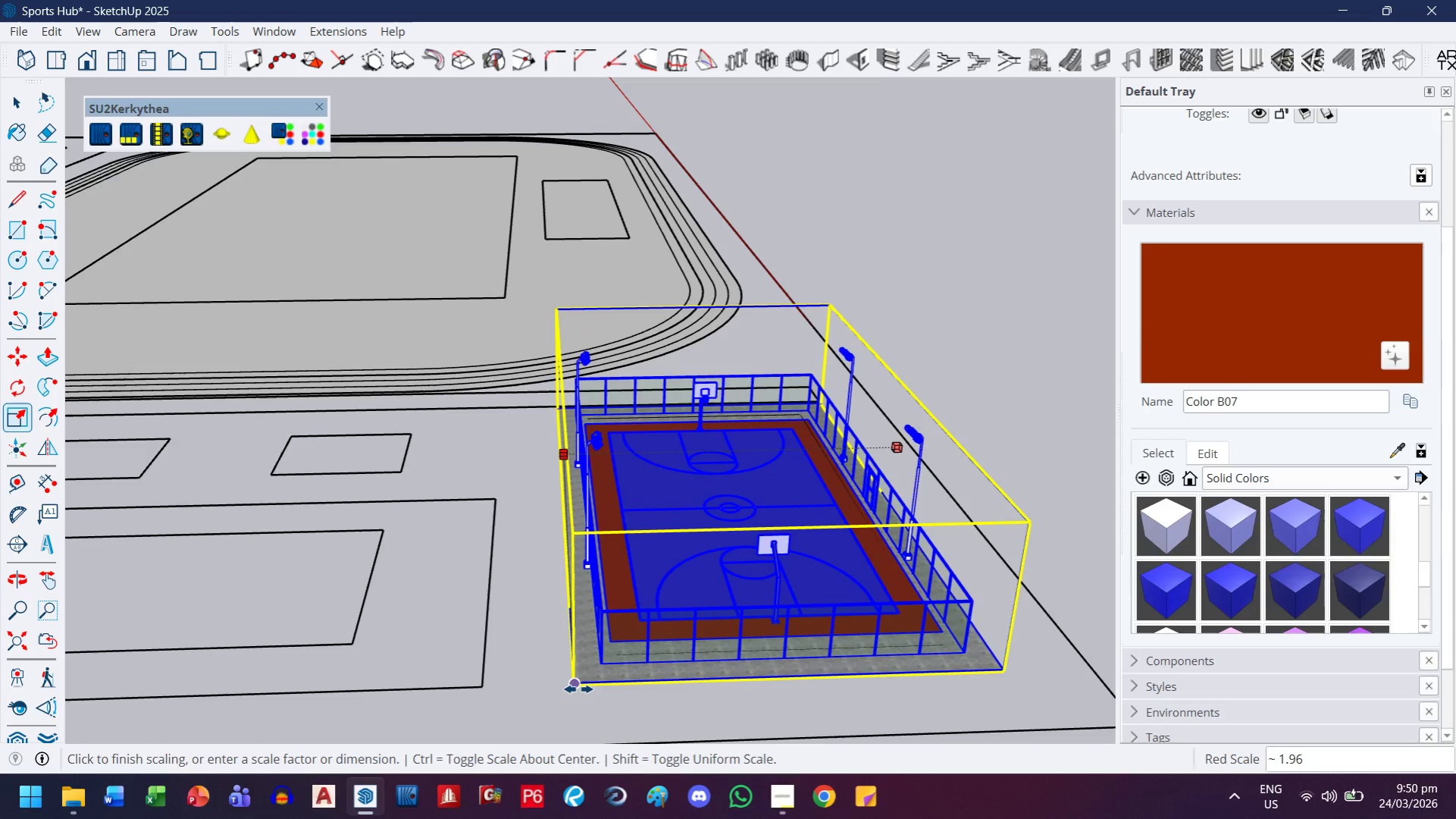 
left_click([575, 688])
 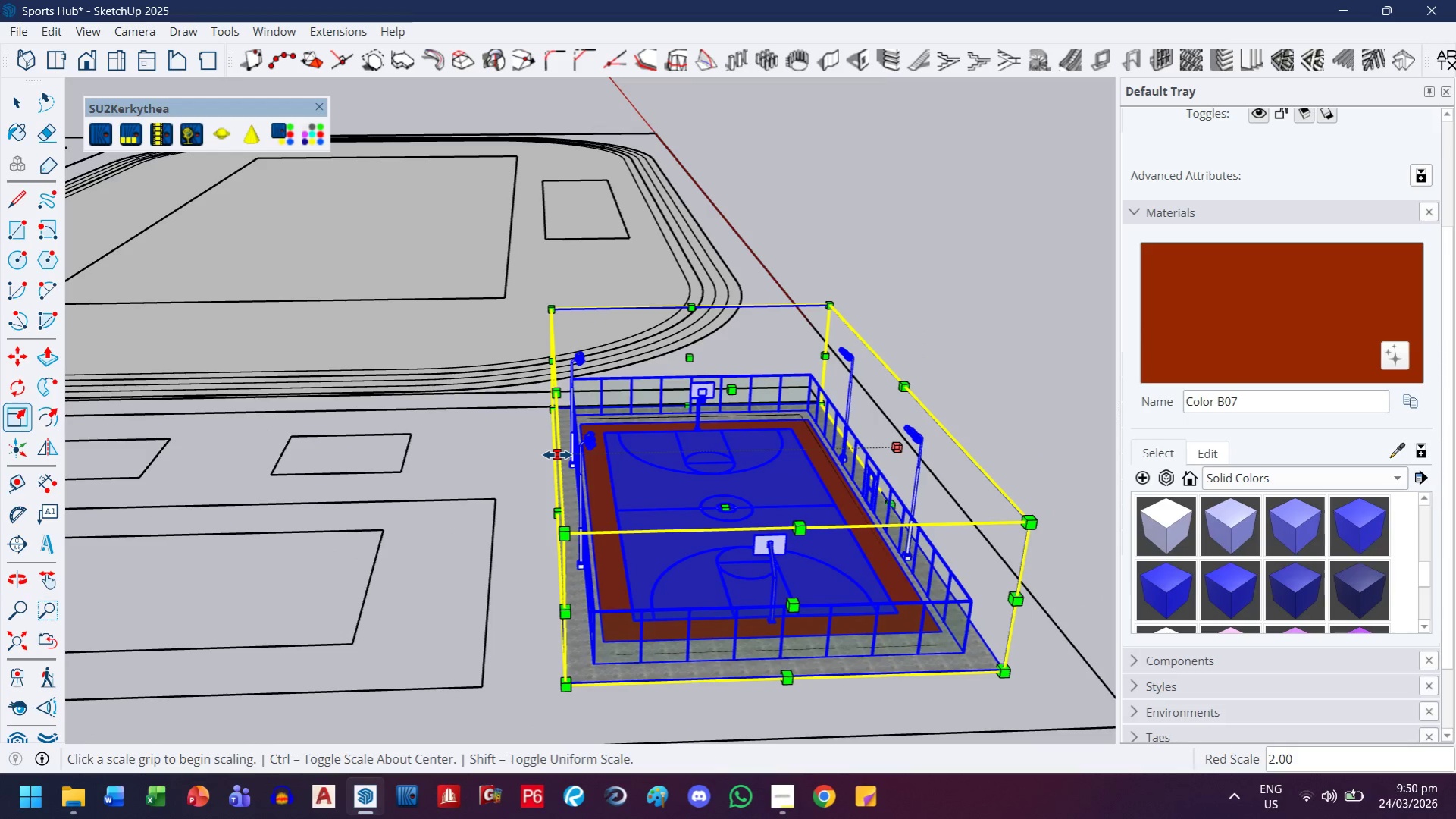 
double_click([698, 472])
 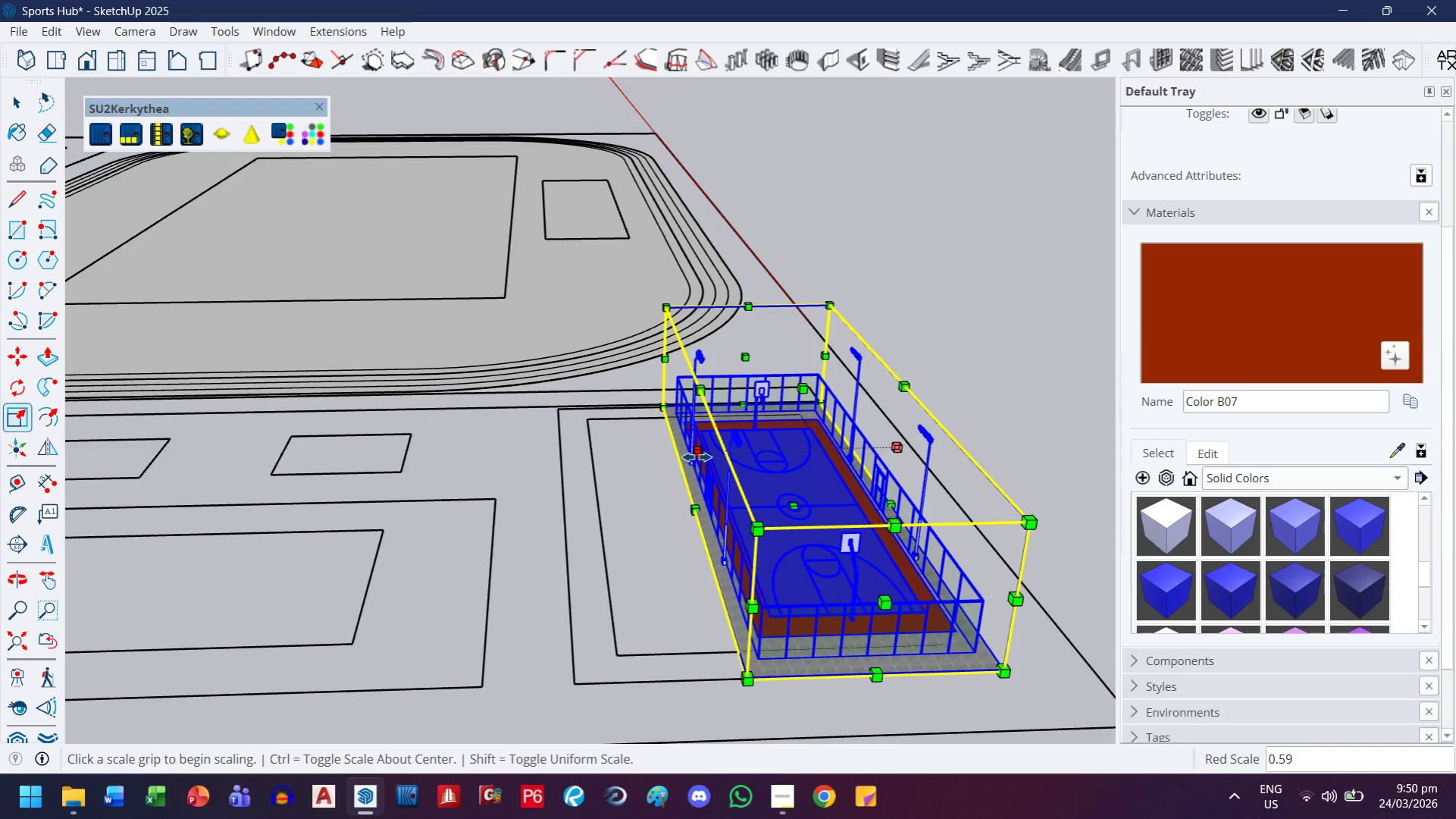 
left_click([697, 457])
 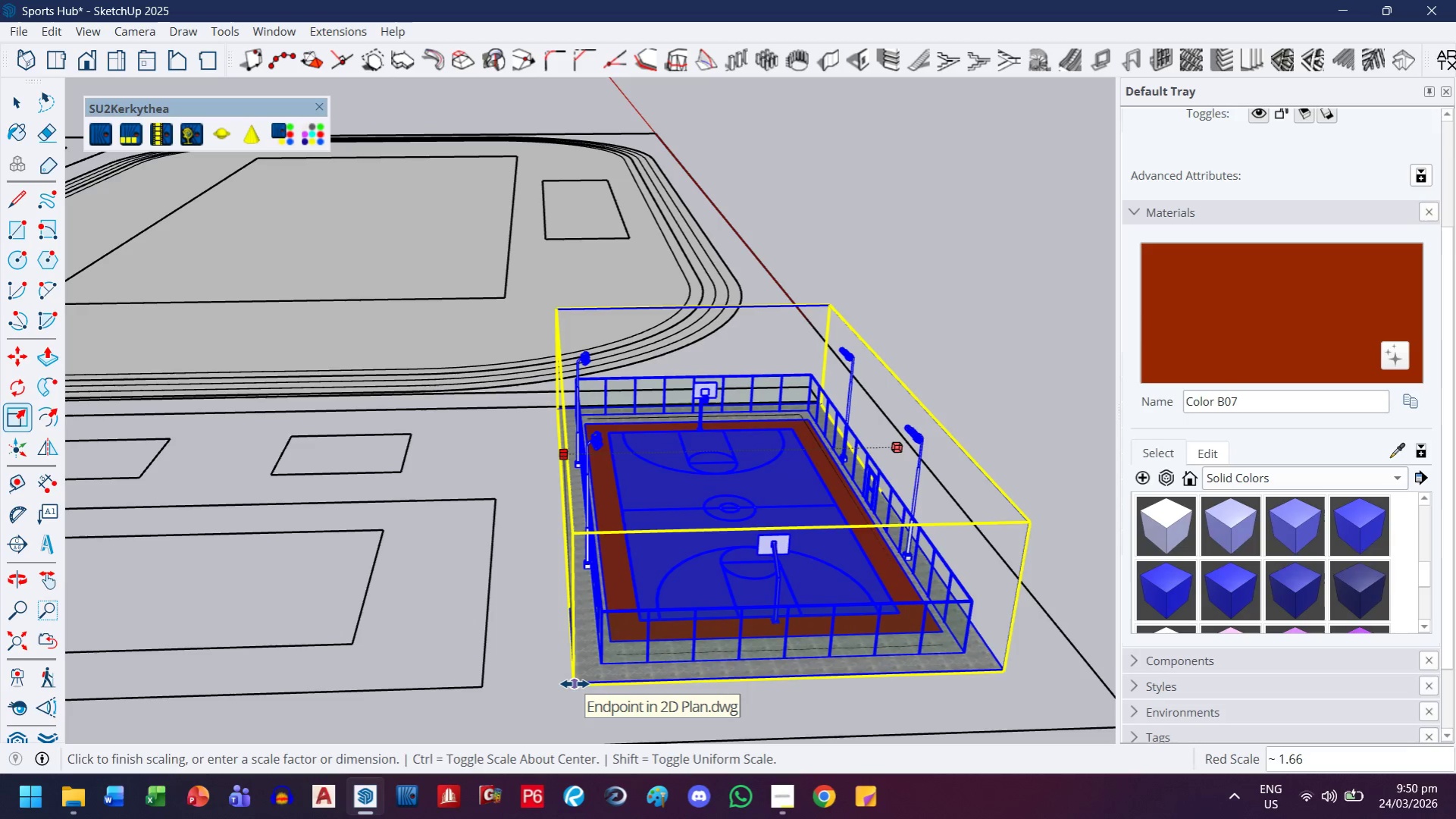 
left_click([575, 684])
 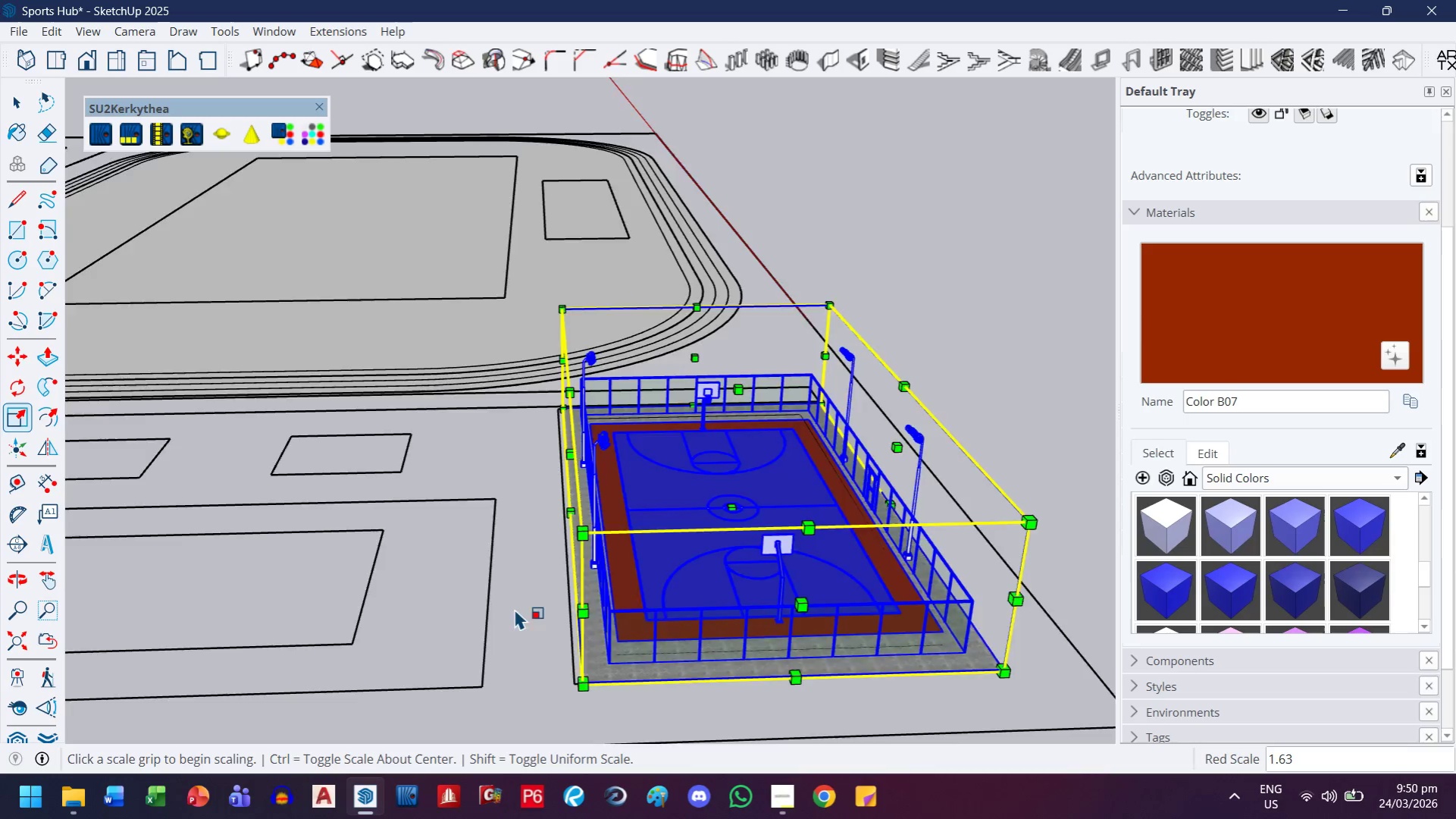 
scroll: coordinate [495, 594], scroll_direction: down, amount: 4.0
 